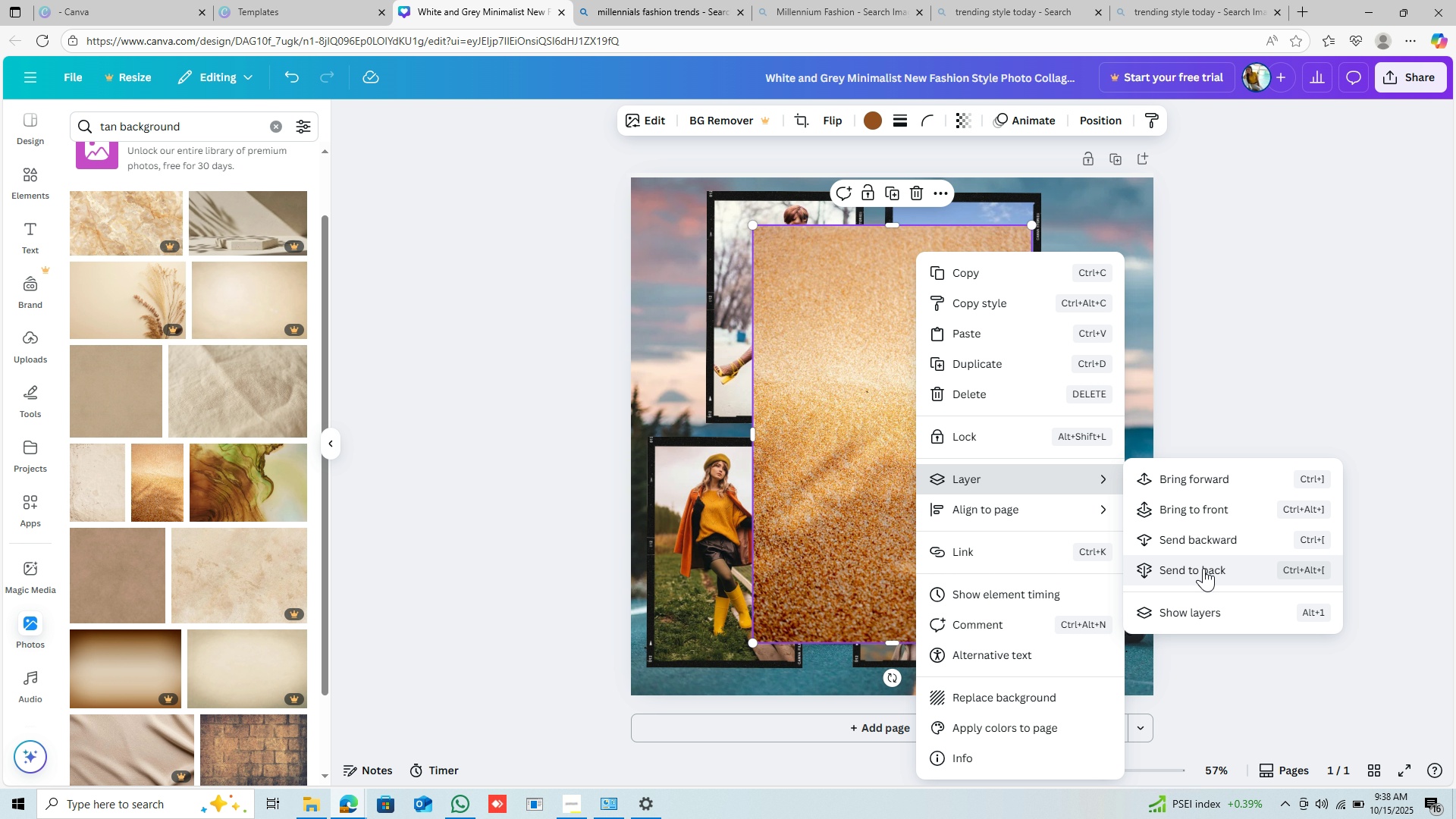 
left_click([1203, 568])
 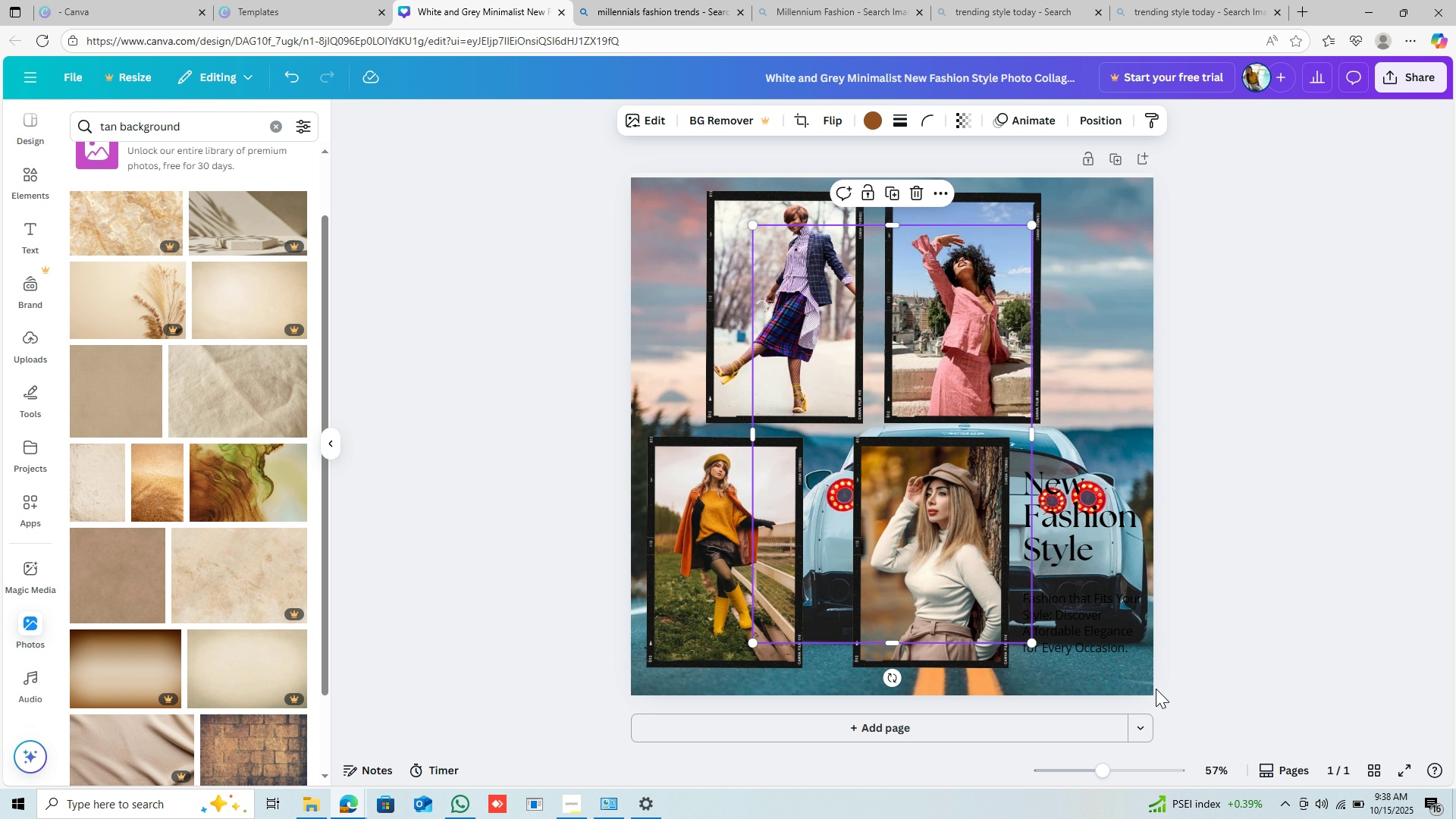 
left_click([1109, 685])
 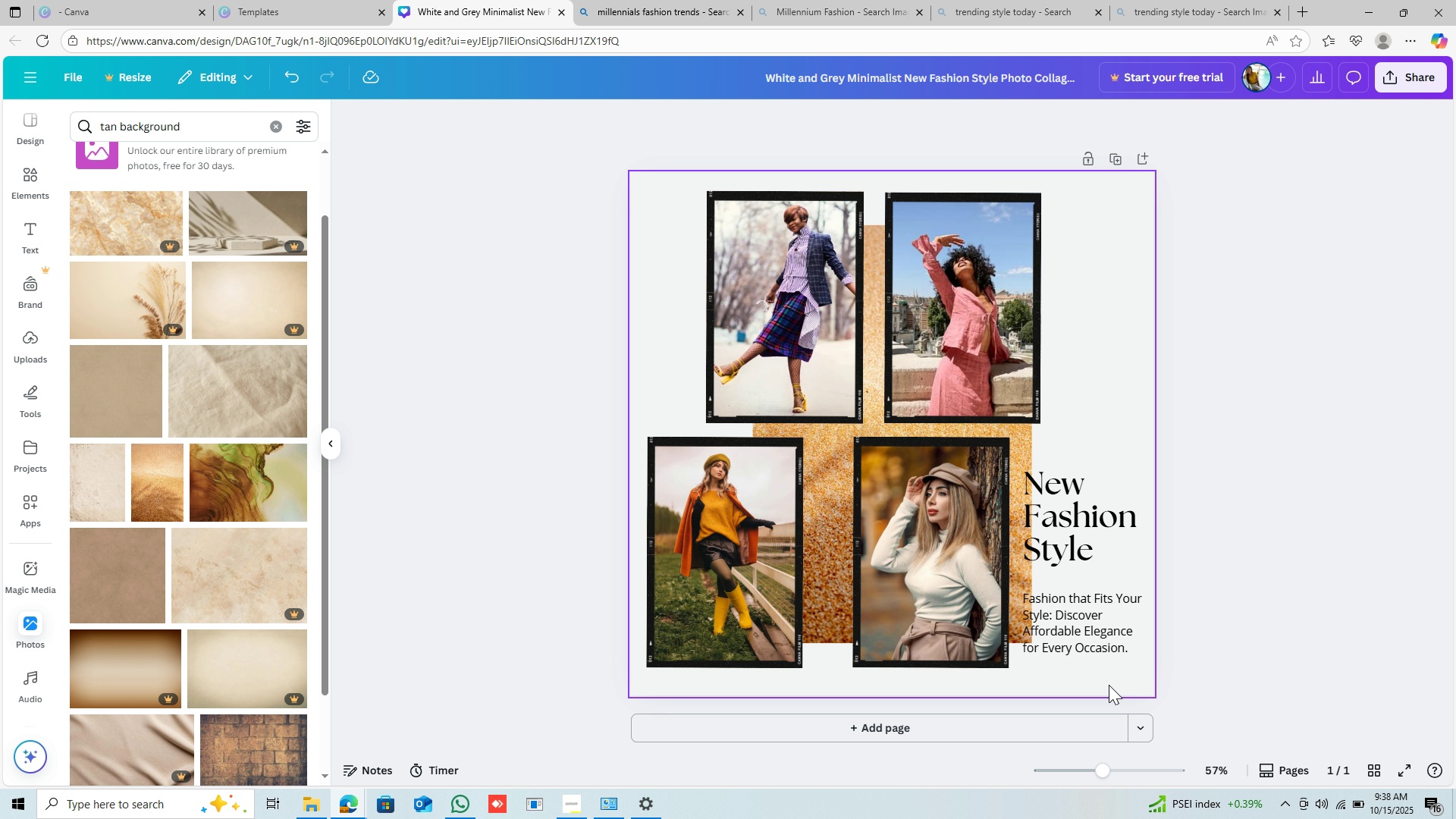 
key(Backspace)
 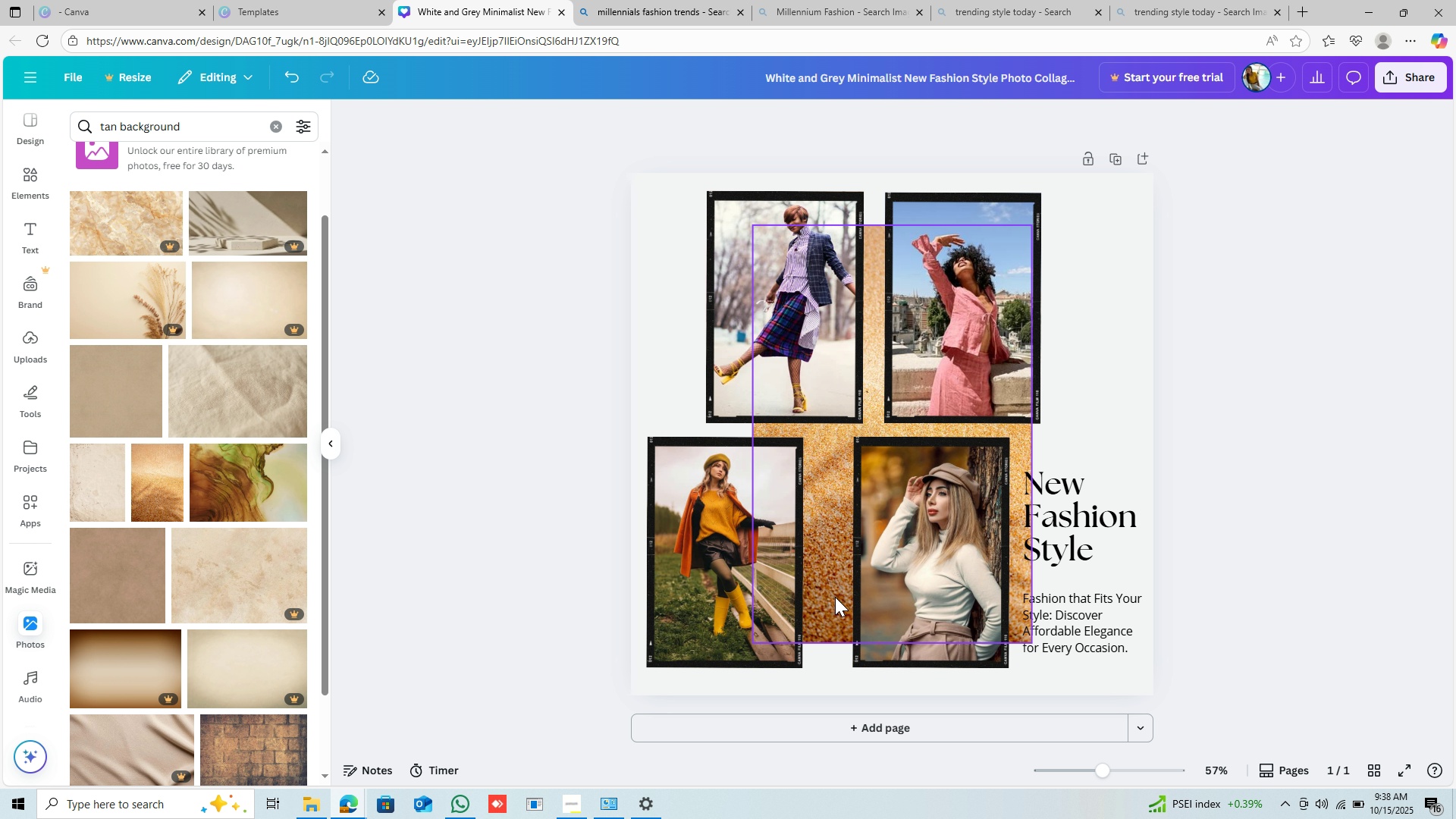 
left_click([835, 597])
 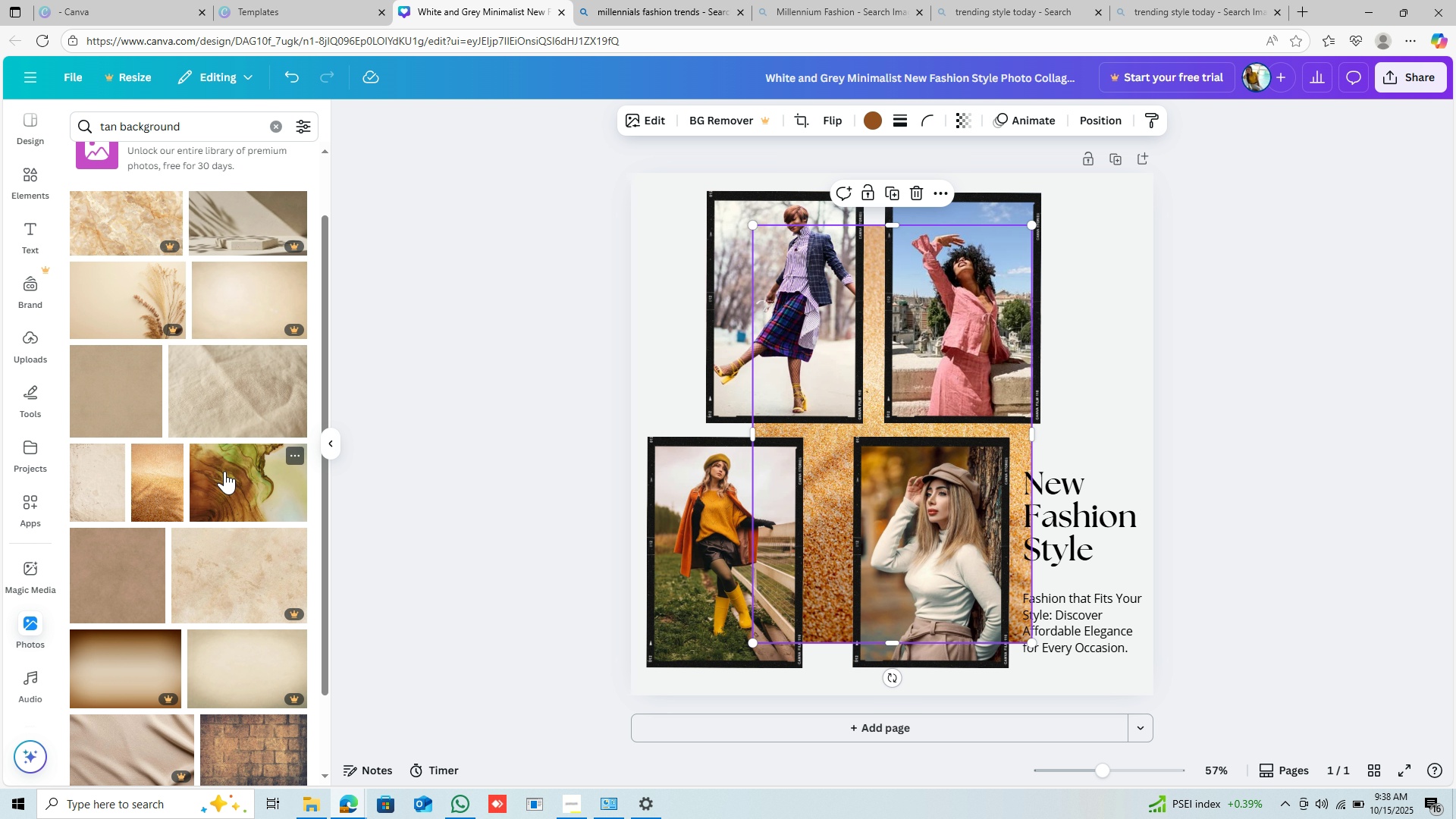 
scroll: coordinate [224, 471], scroll_direction: down, amount: 5.0
 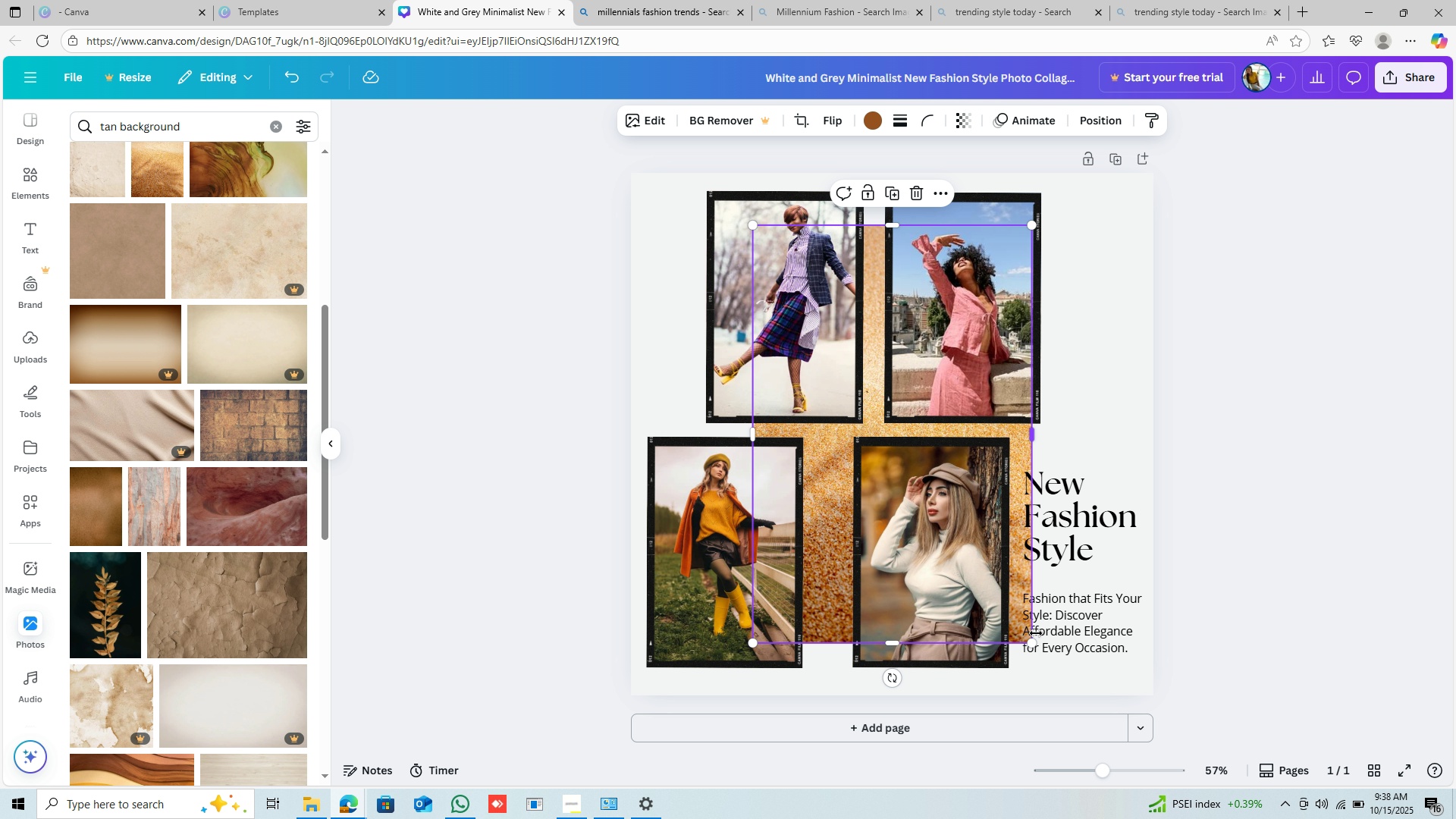 
left_click_drag(start_coordinate=[1031, 648], to_coordinate=[1395, 812])
 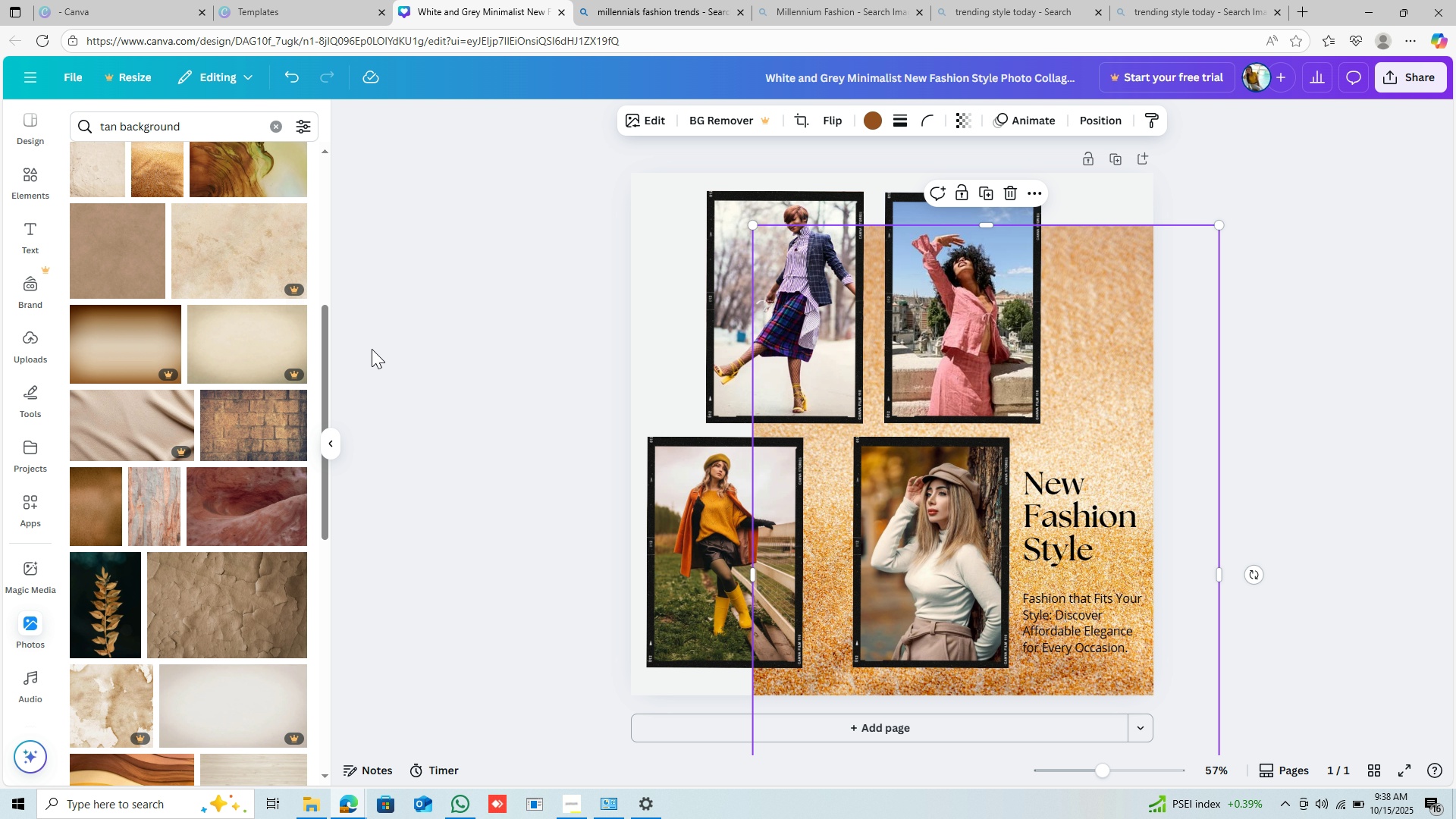 
scroll: coordinate [239, 394], scroll_direction: down, amount: 15.0
 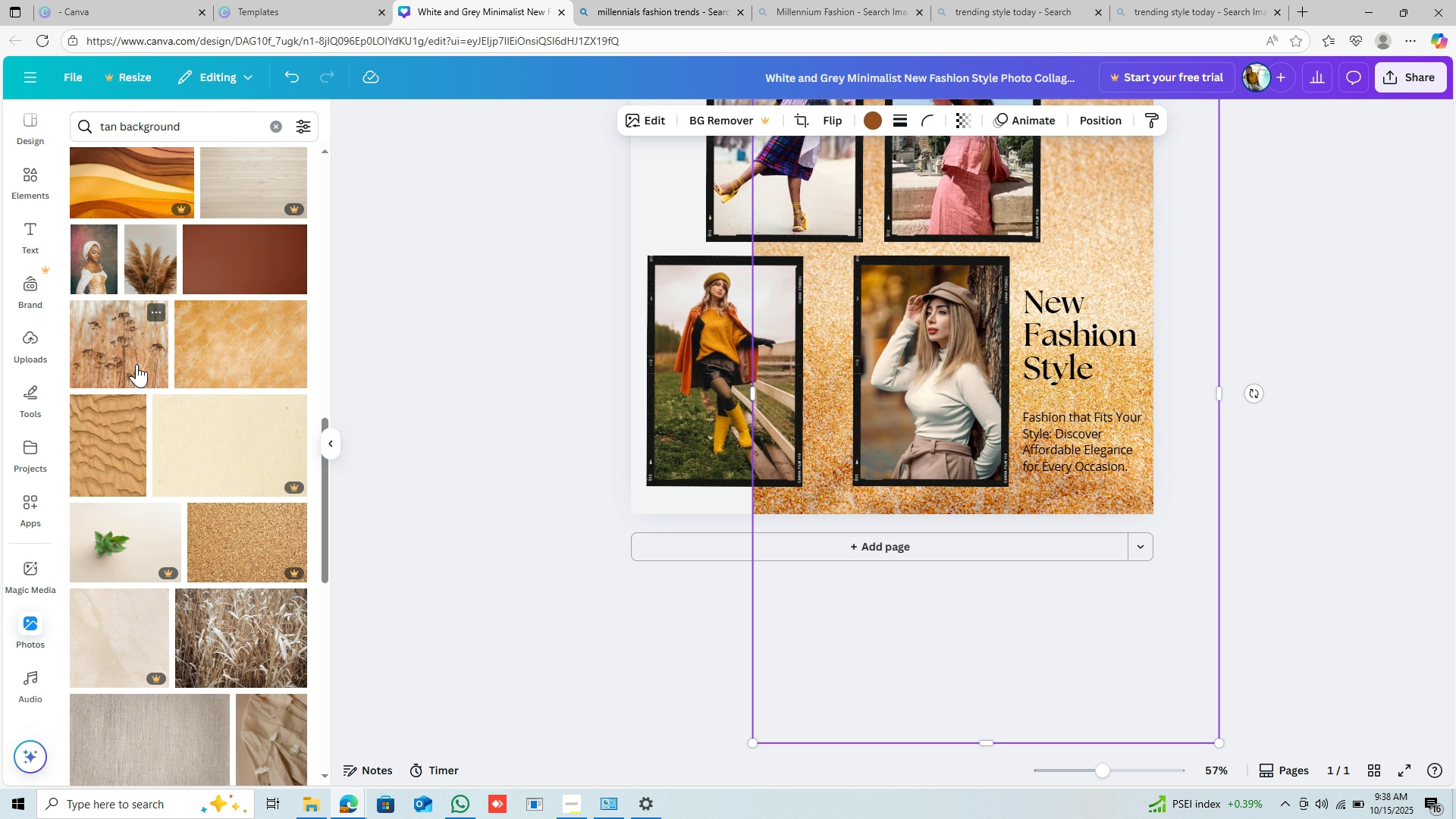 
left_click([133, 360])
 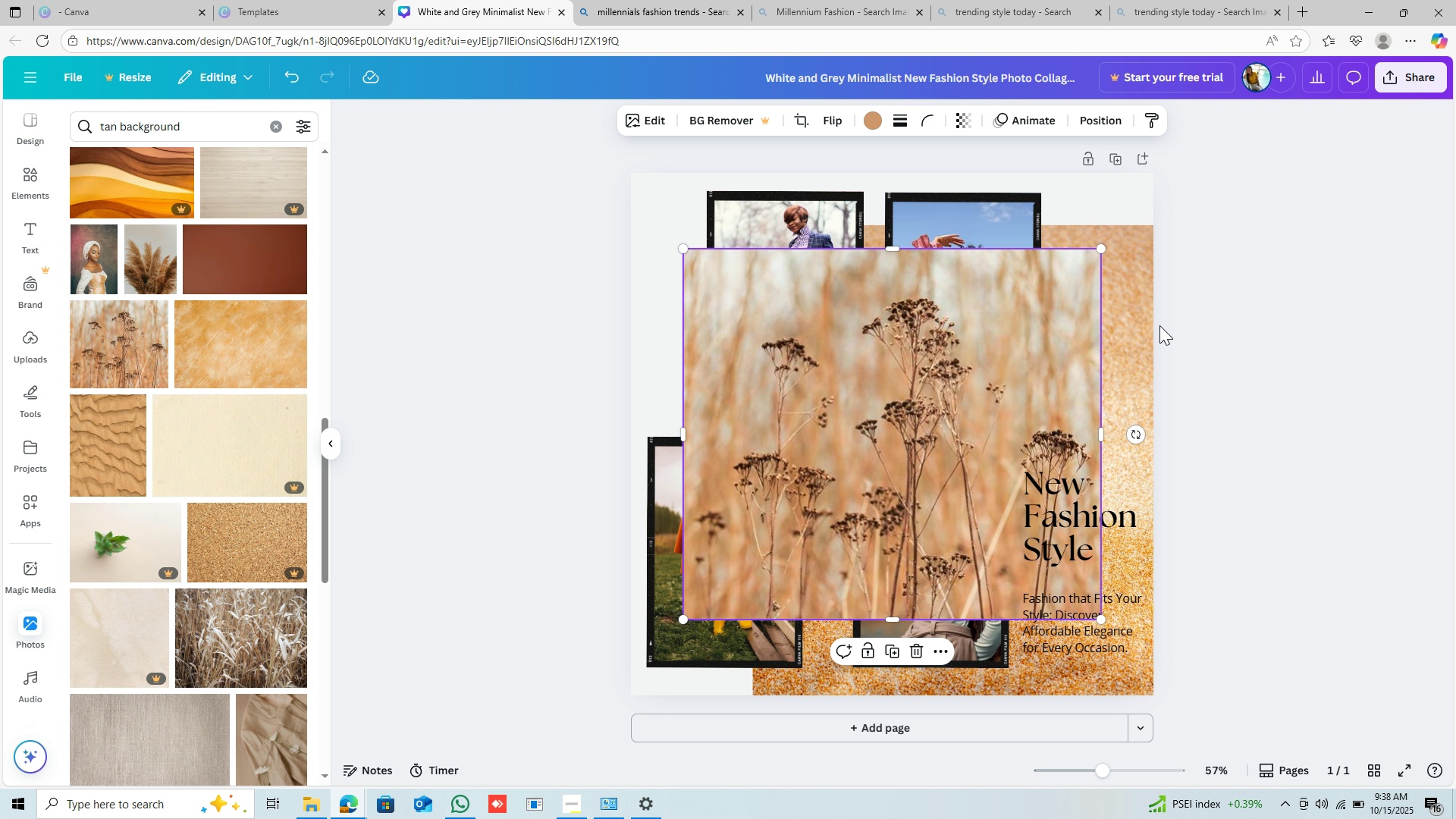 
left_click([1129, 334])
 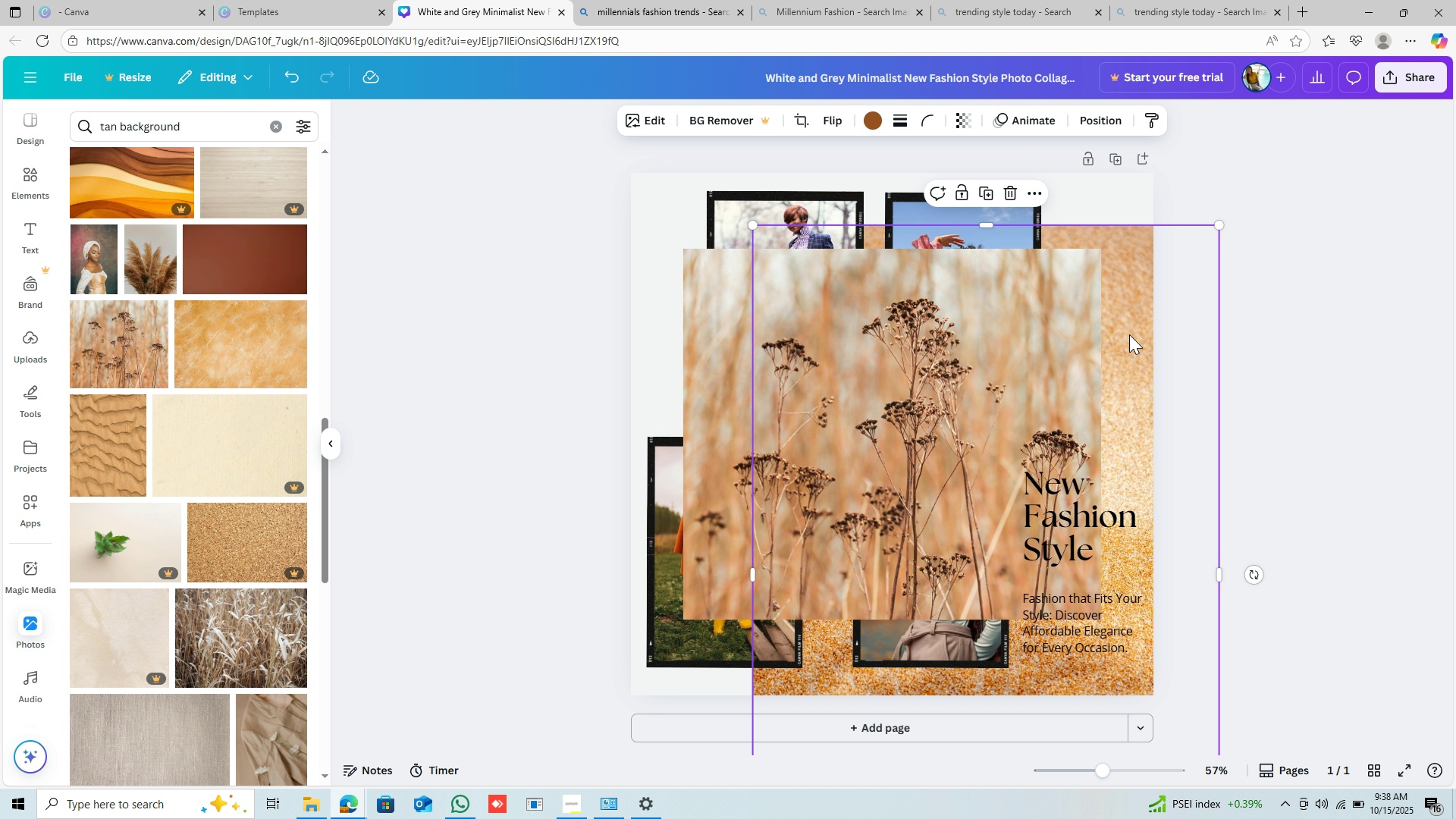 
key(Backspace)
 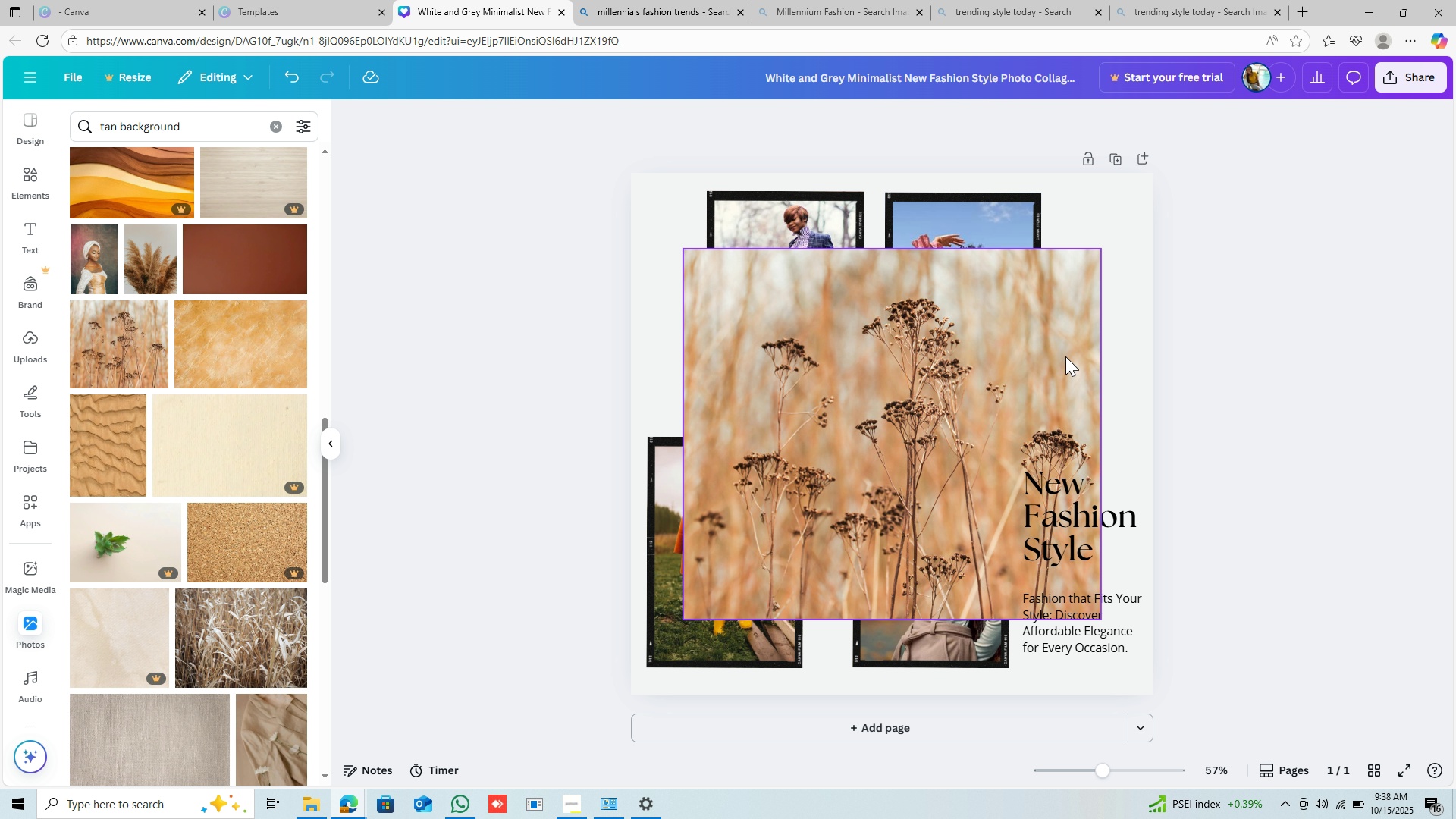 
right_click([1064, 357])
 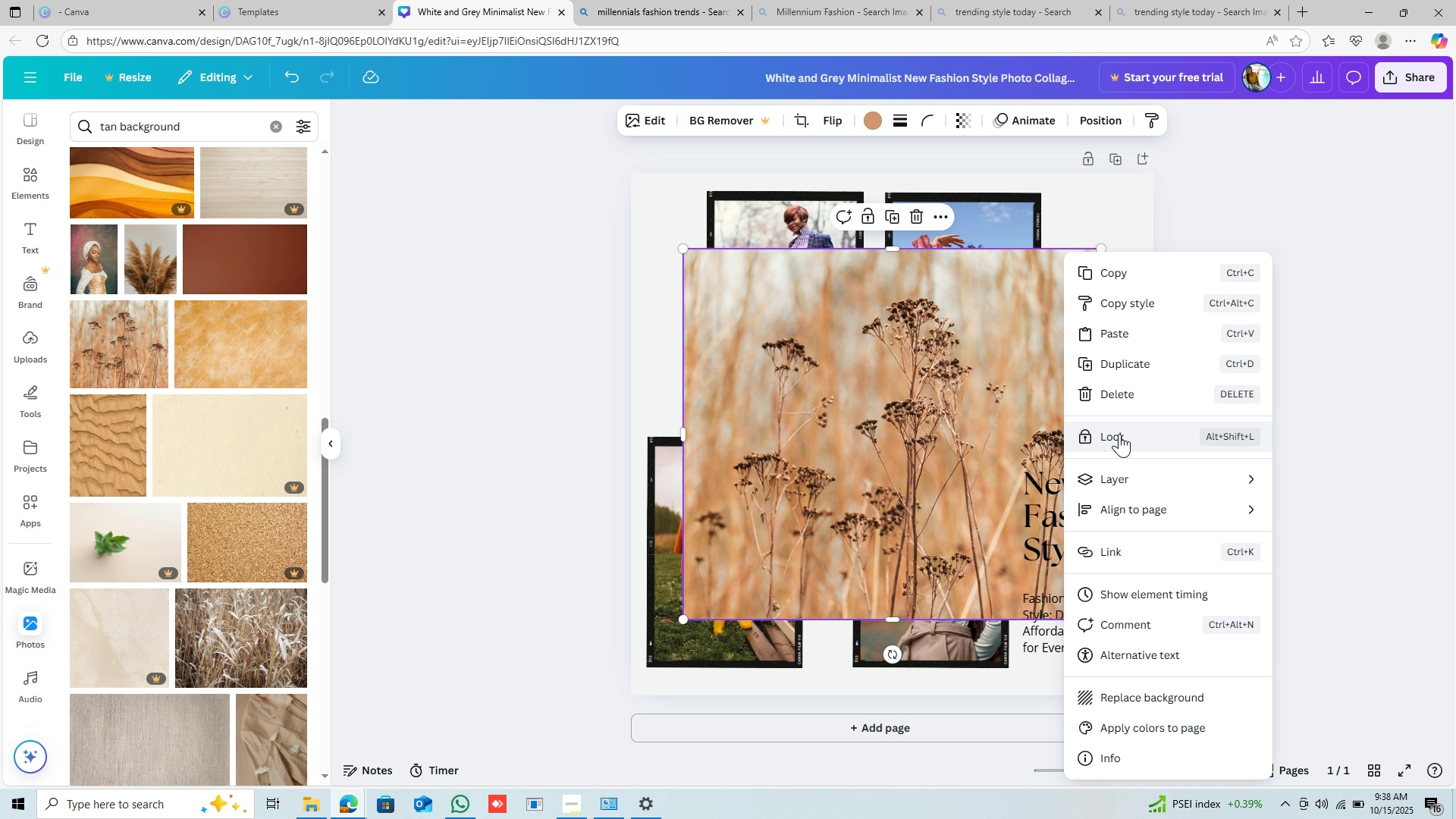 
wait(5.01)
 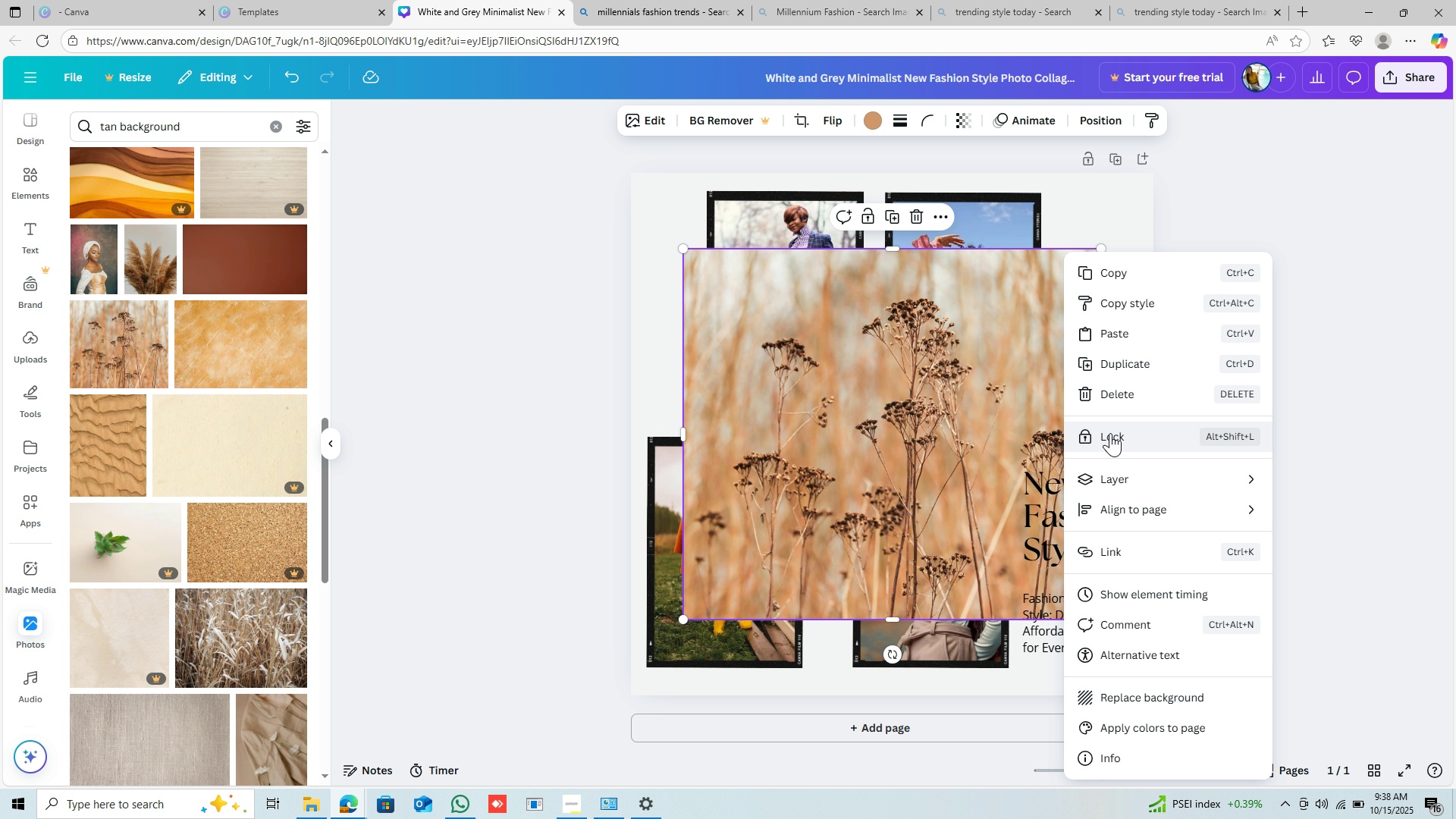 
left_click([1139, 477])
 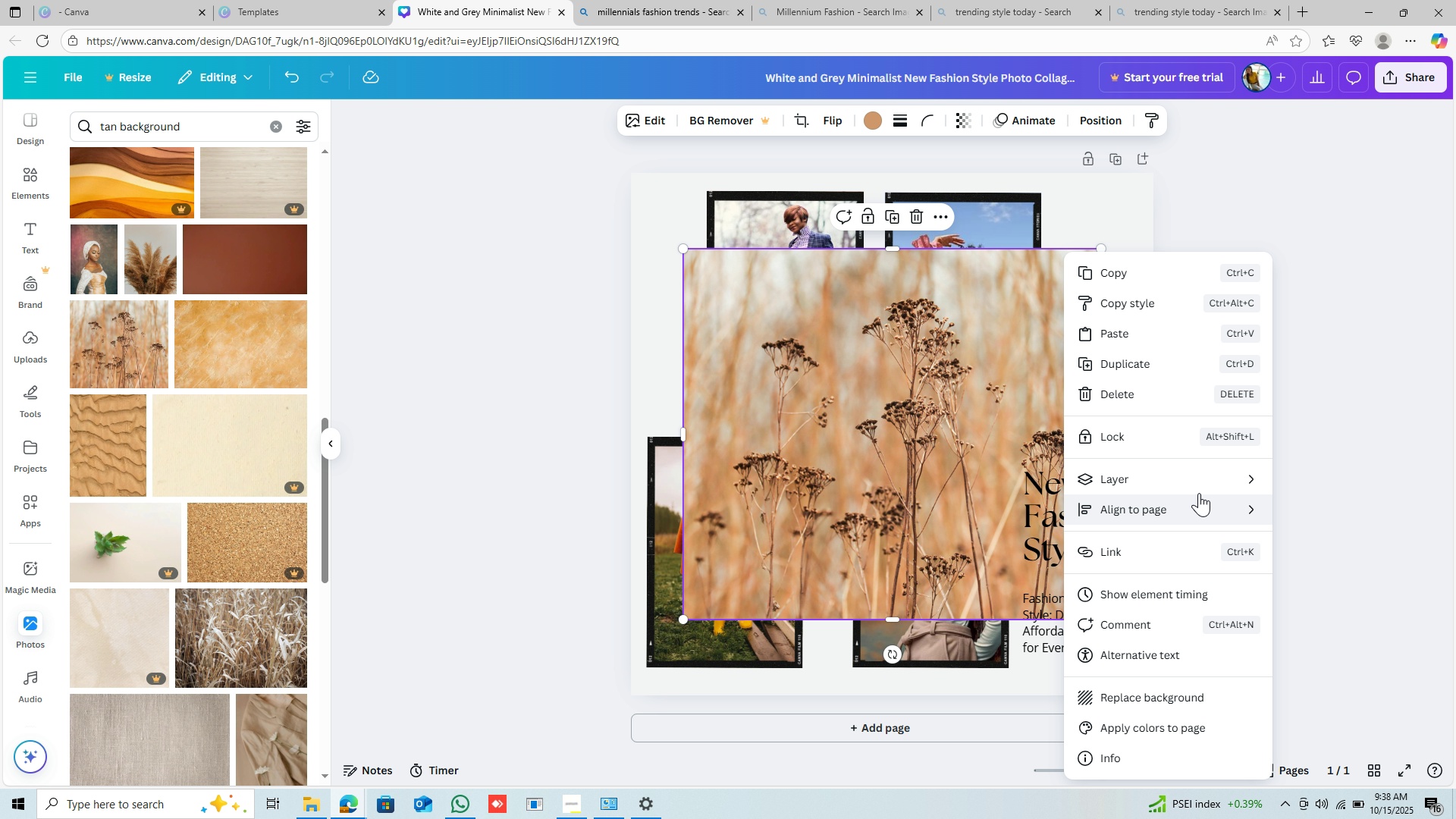 
left_click([1222, 481])
 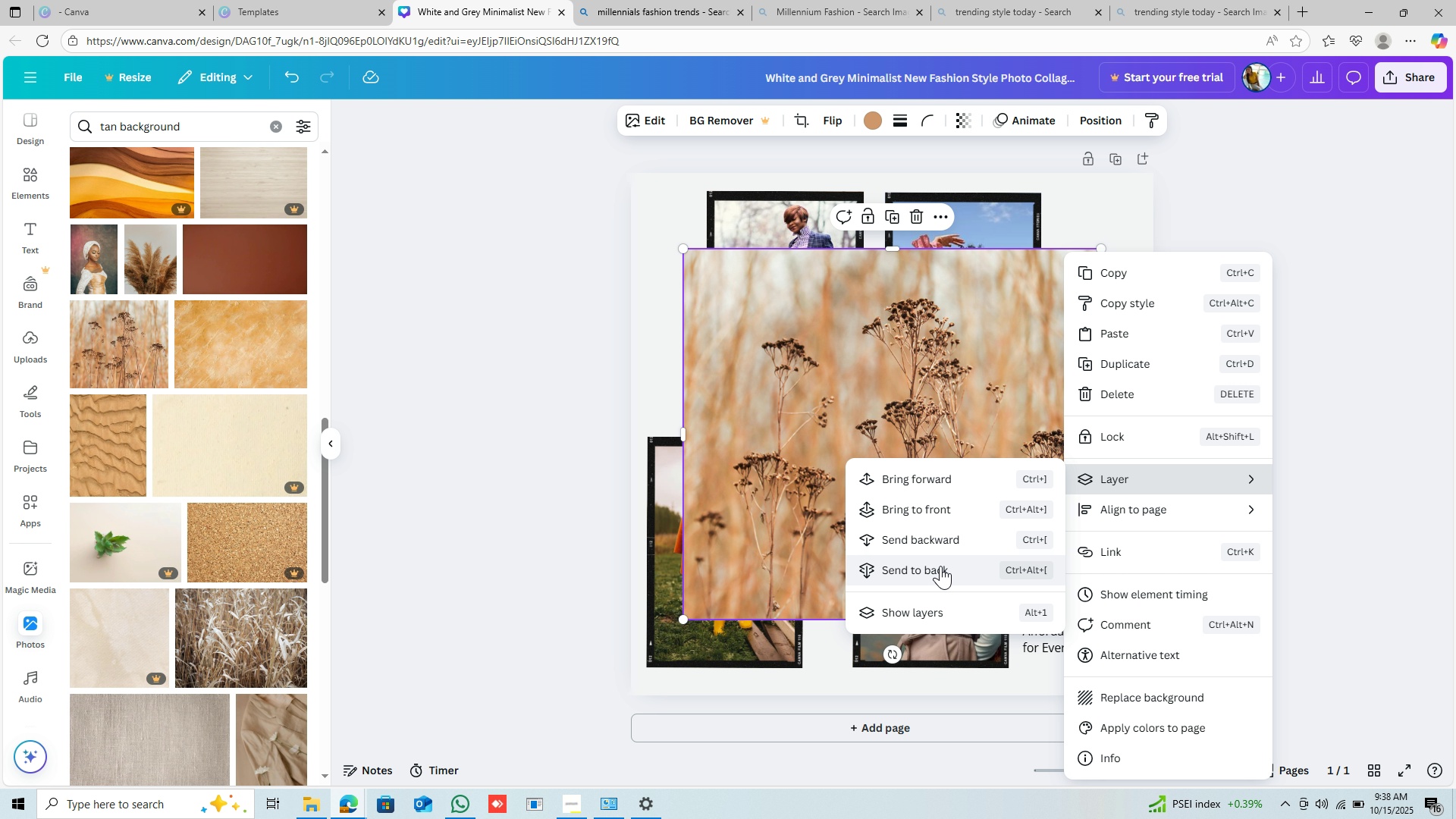 
left_click([940, 566])
 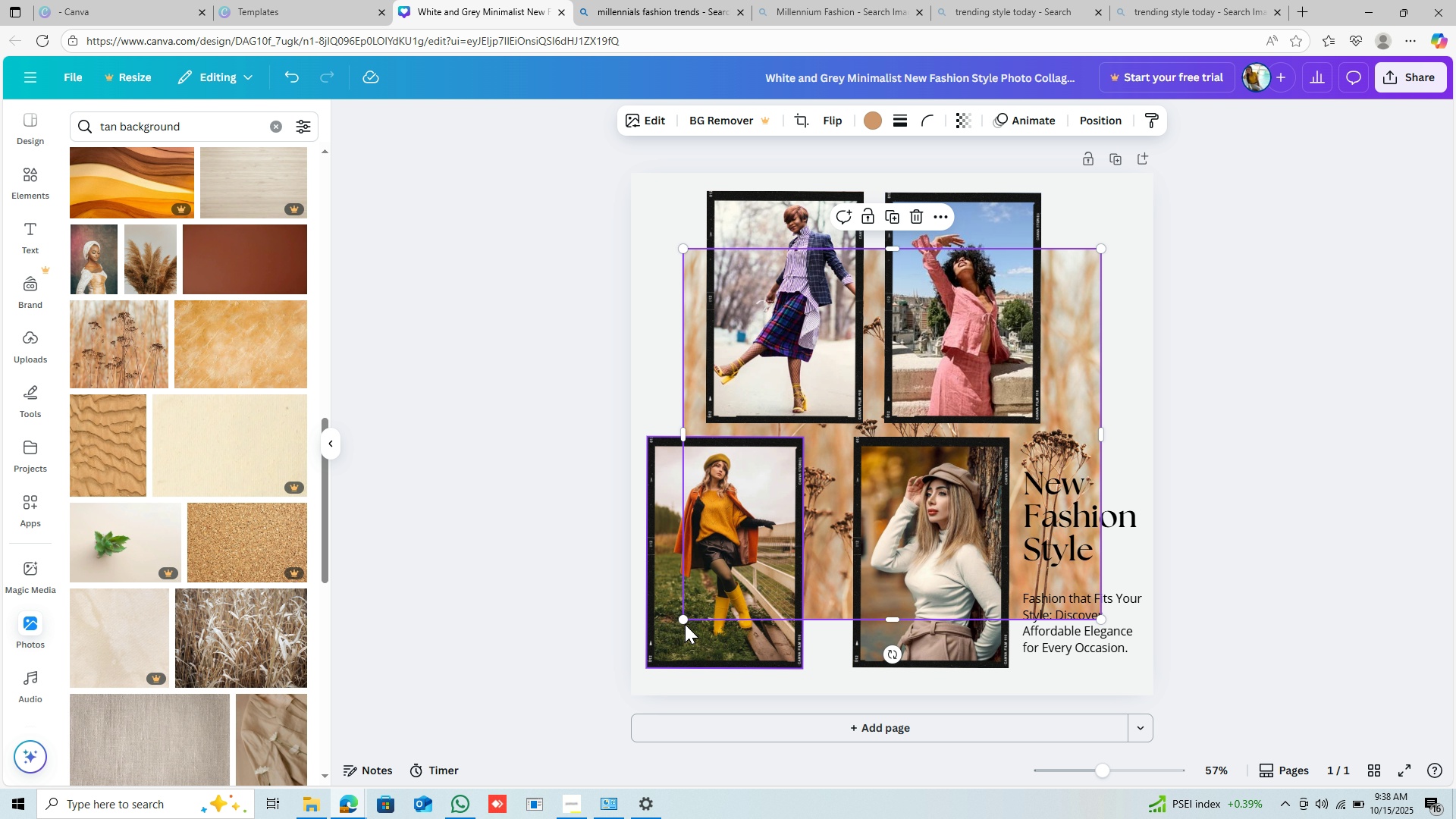 
left_click_drag(start_coordinate=[686, 620], to_coordinate=[563, 701])
 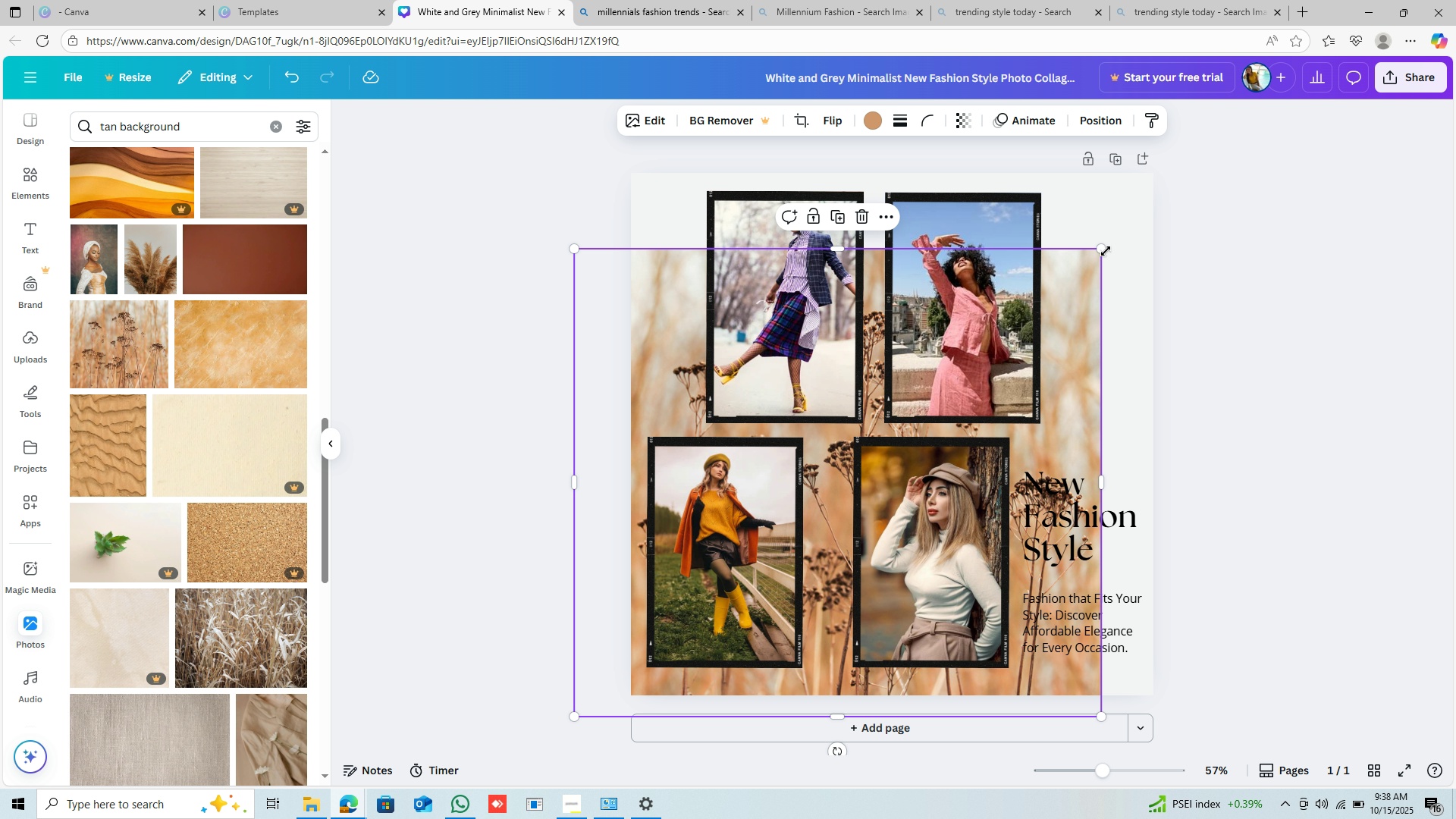 
left_click_drag(start_coordinate=[1103, 253], to_coordinate=[1250, 133])
 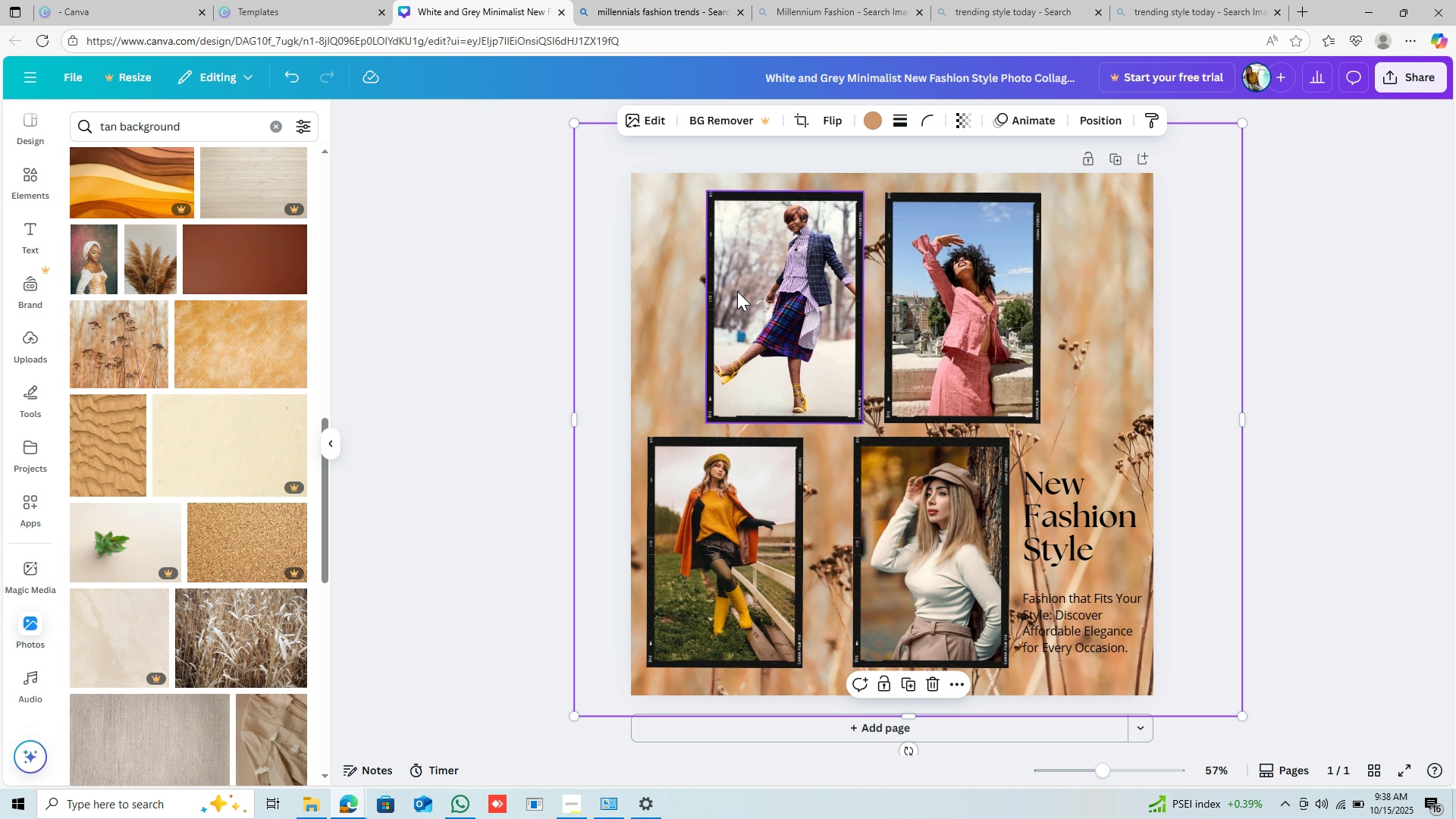 
left_click_drag(start_coordinate=[742, 304], to_coordinate=[711, 303])
 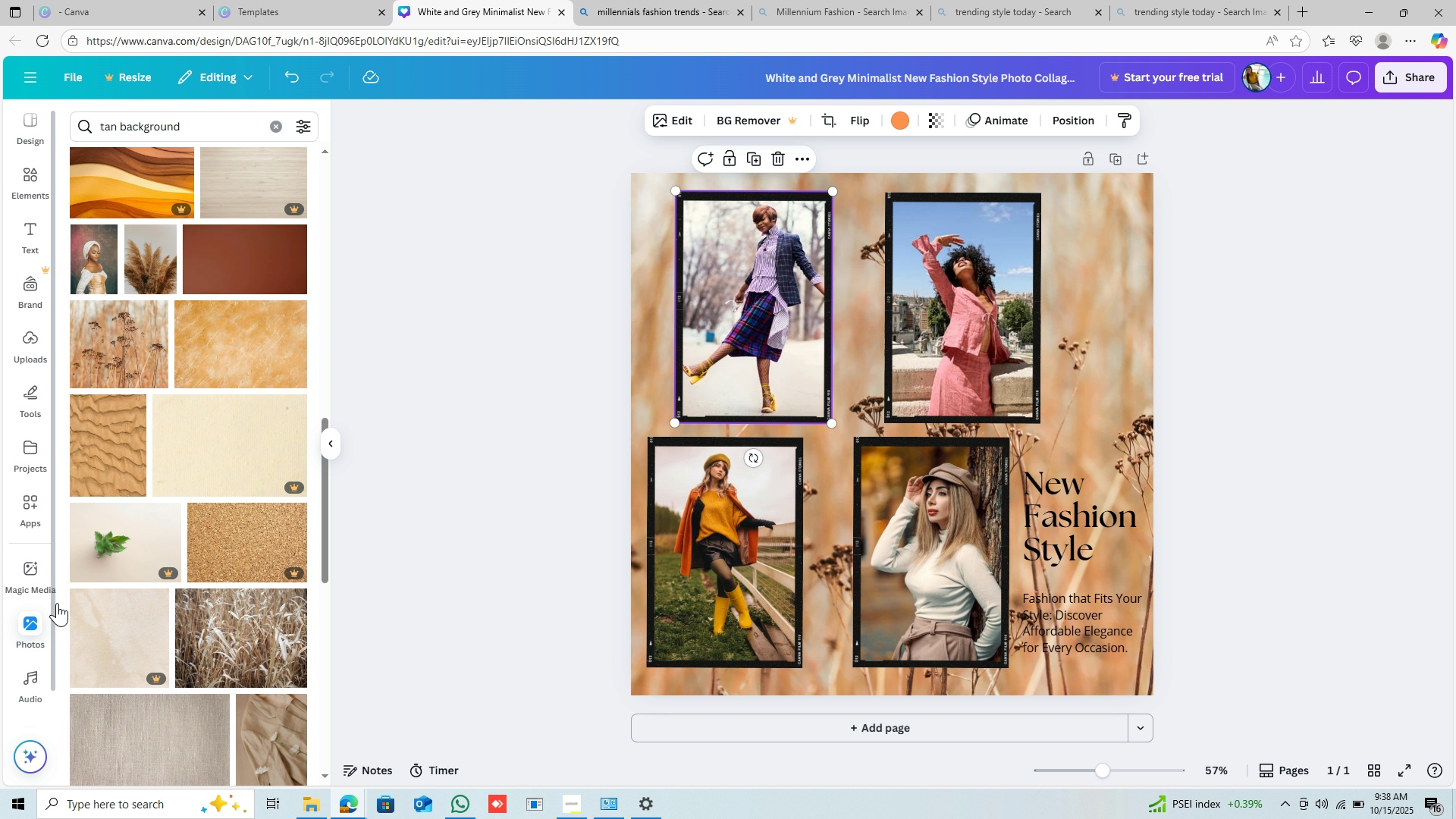 
scroll: coordinate [75, 609], scroll_direction: down, amount: 6.0
 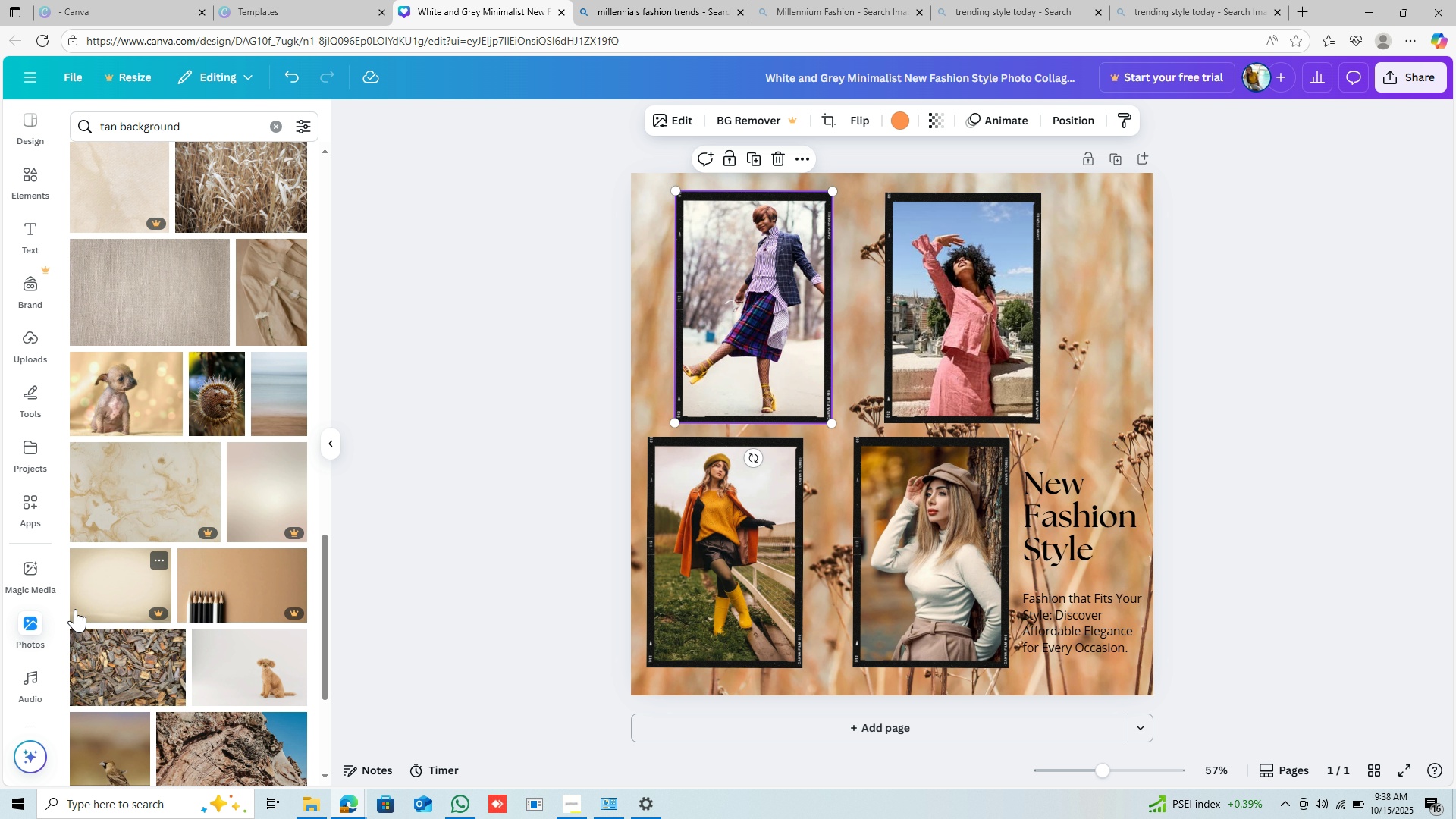 
wait(7.84)
 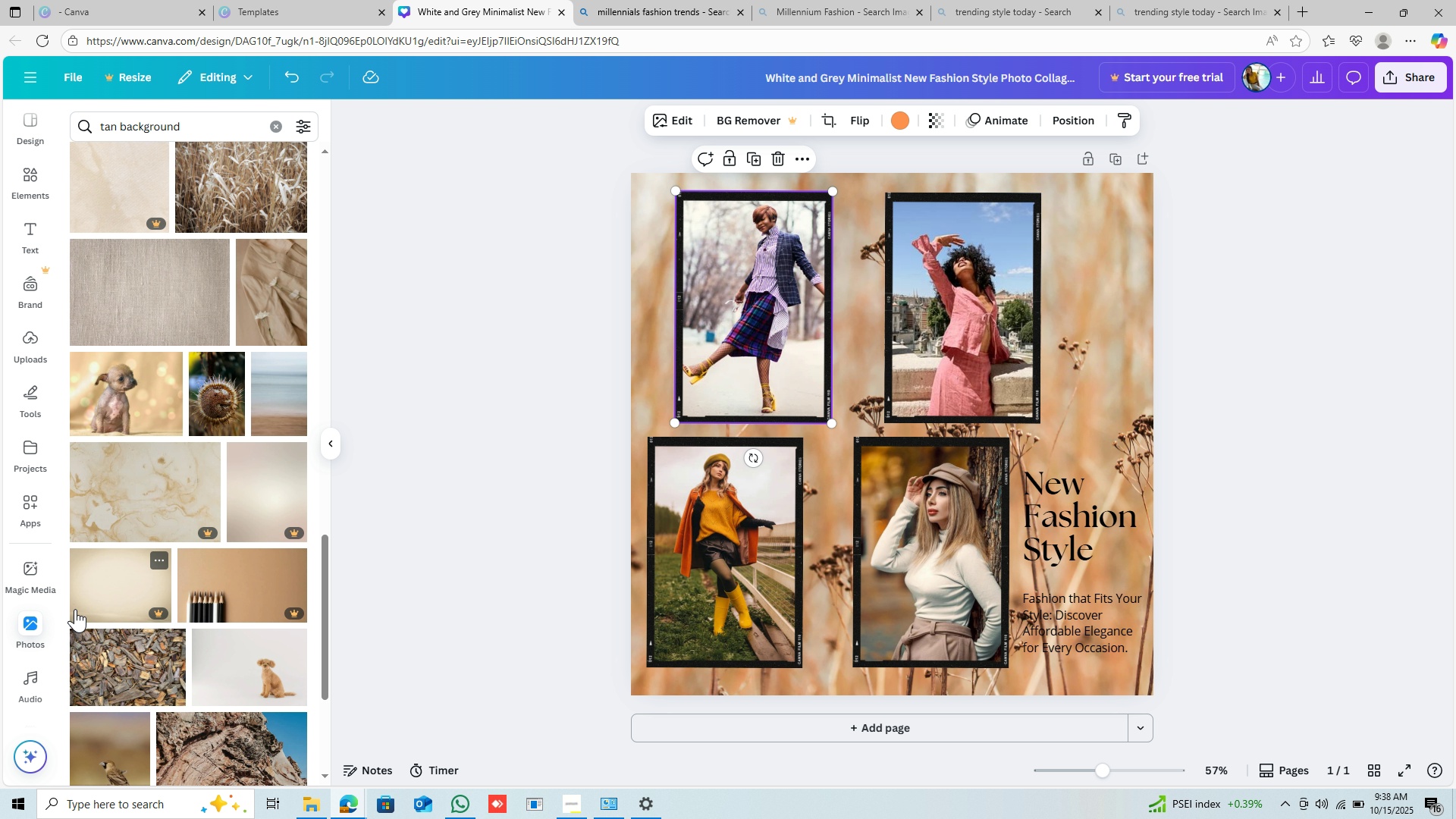 
scroll: coordinate [105, 630], scroll_direction: down, amount: 11.0
 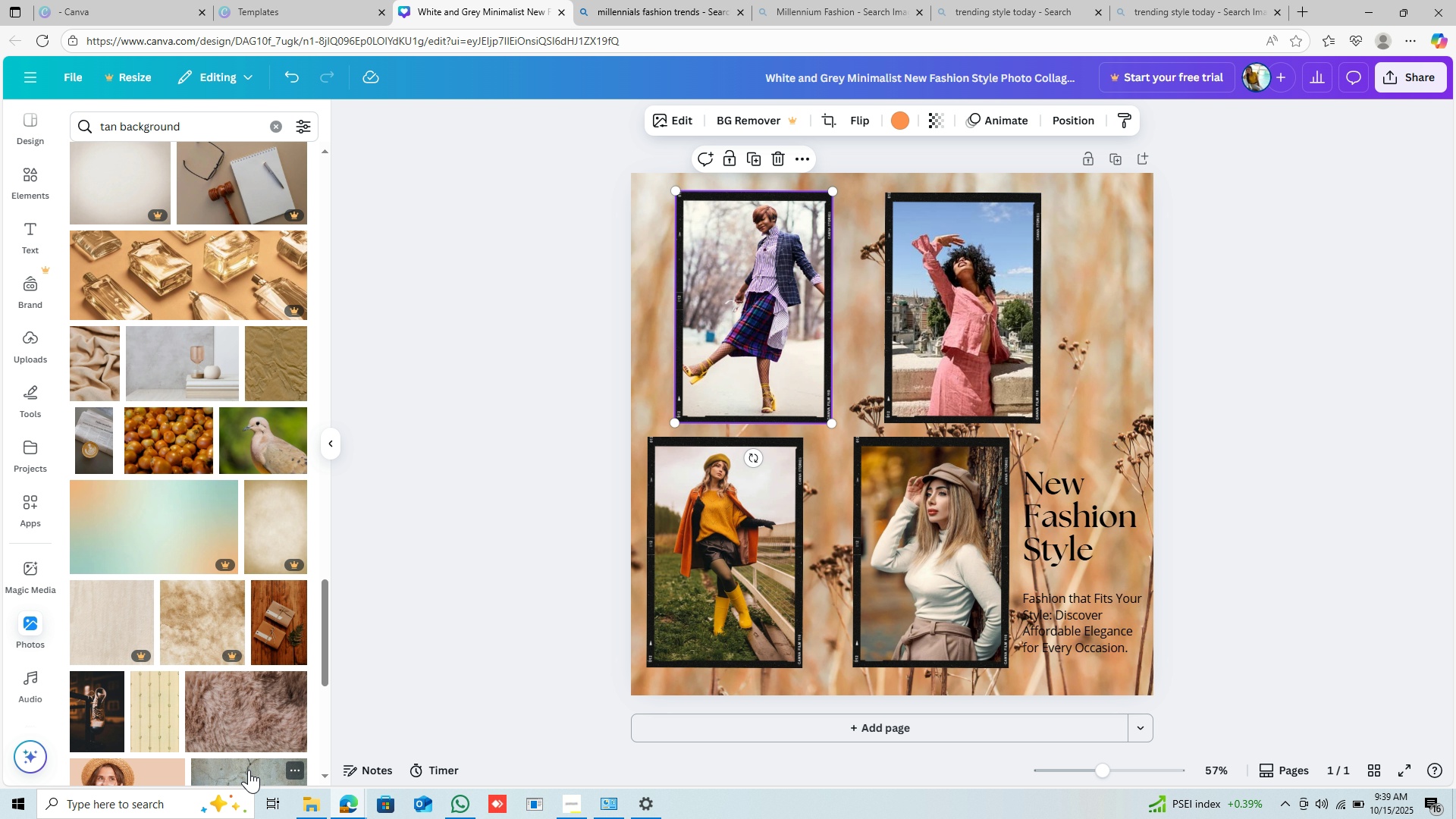 
wait(5.74)
 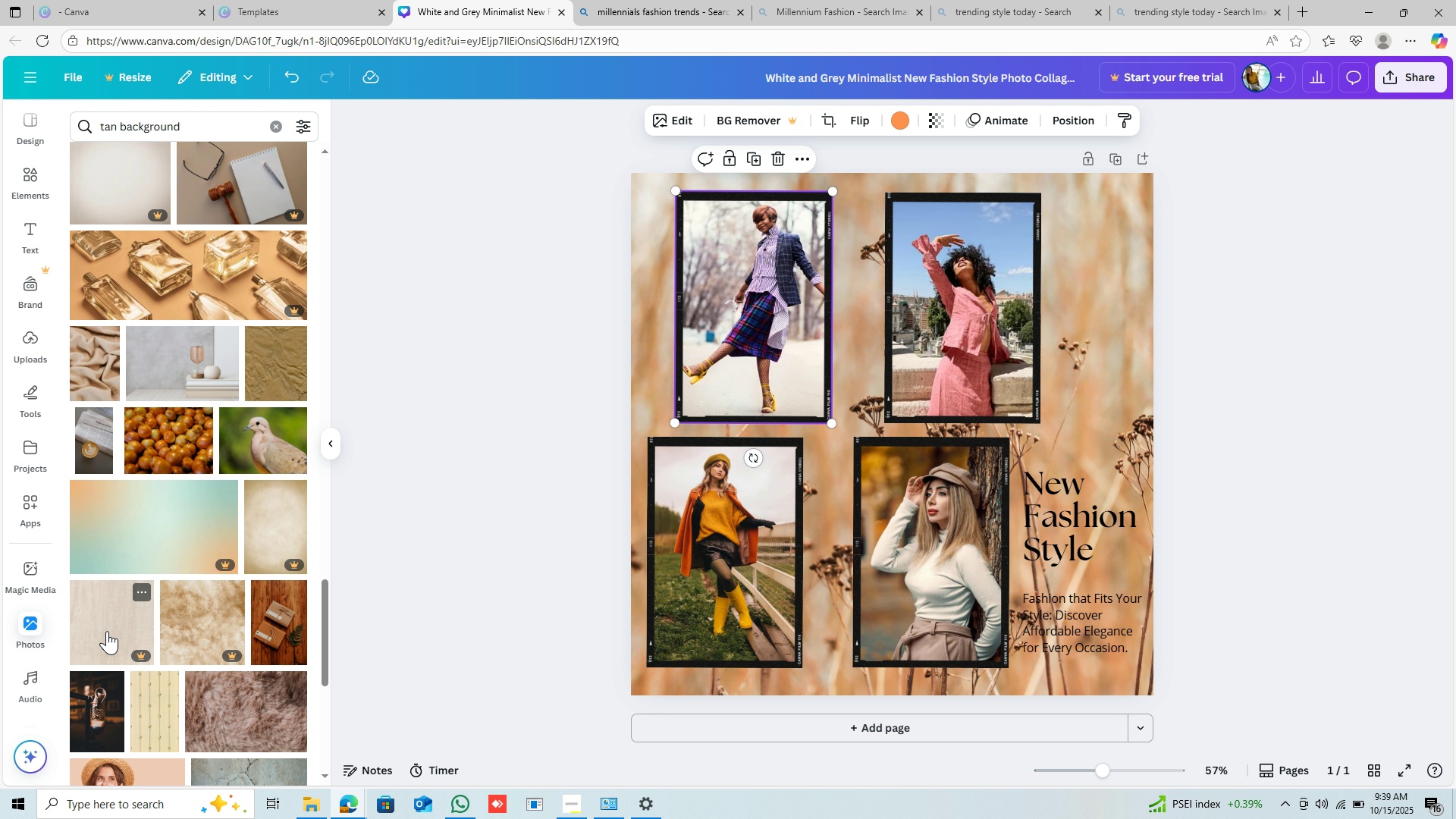 
scroll: coordinate [249, 770], scroll_direction: down, amount: 2.0
 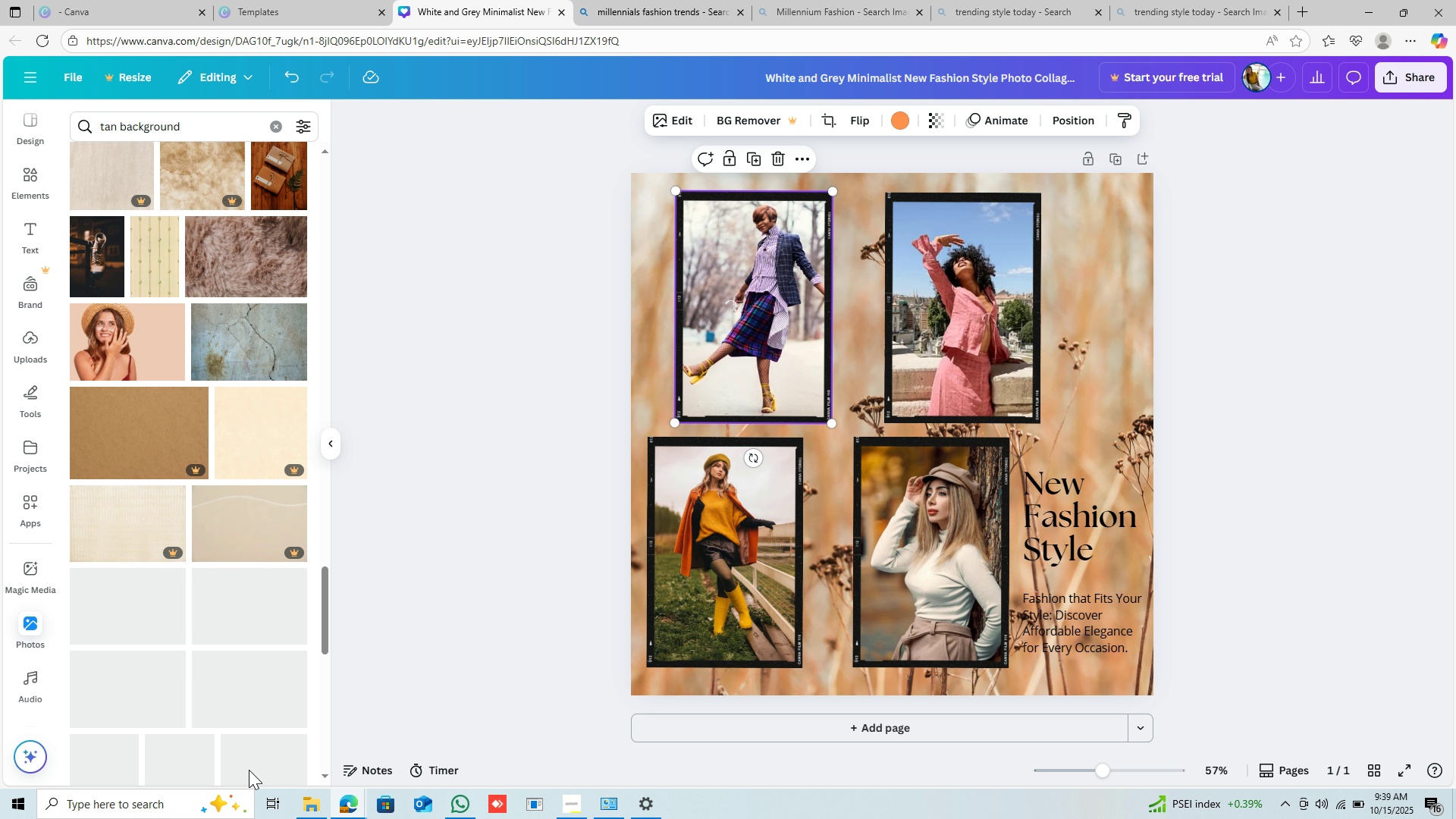 
scroll: coordinate [249, 770], scroll_direction: none, amount: 0.0
 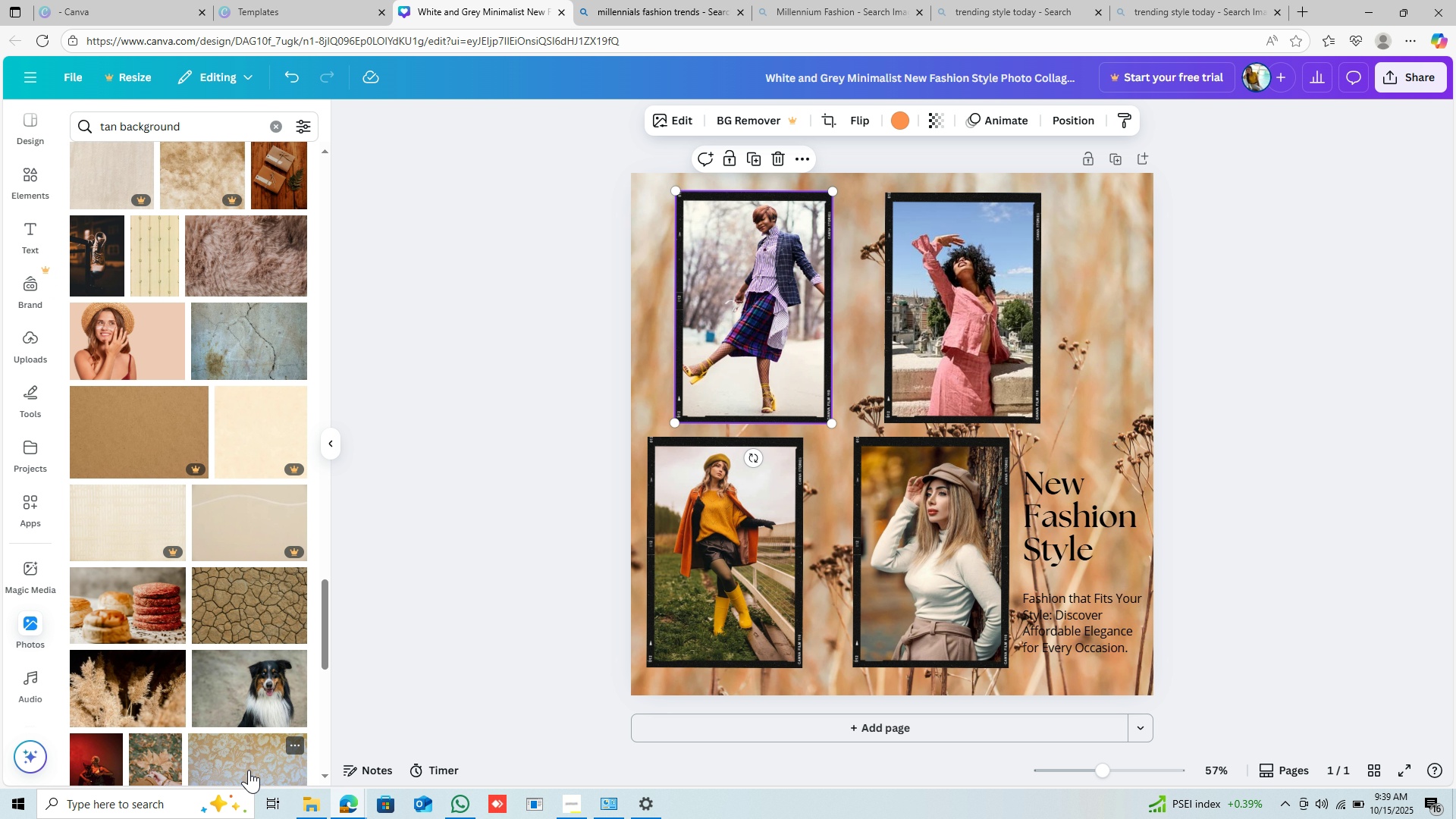 
scroll: coordinate [250, 777], scroll_direction: down, amount: 3.0
 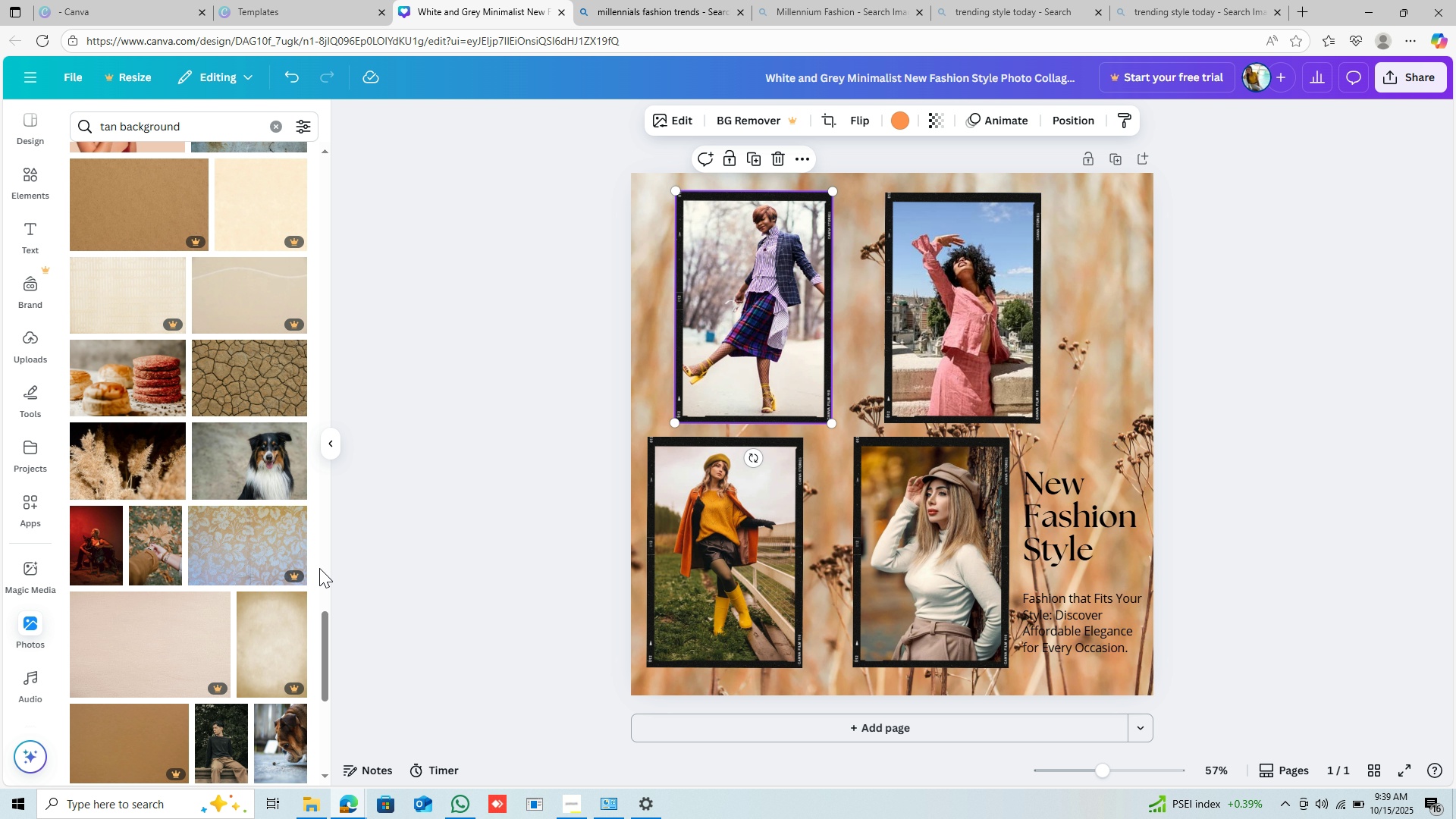 
wait(5.38)
 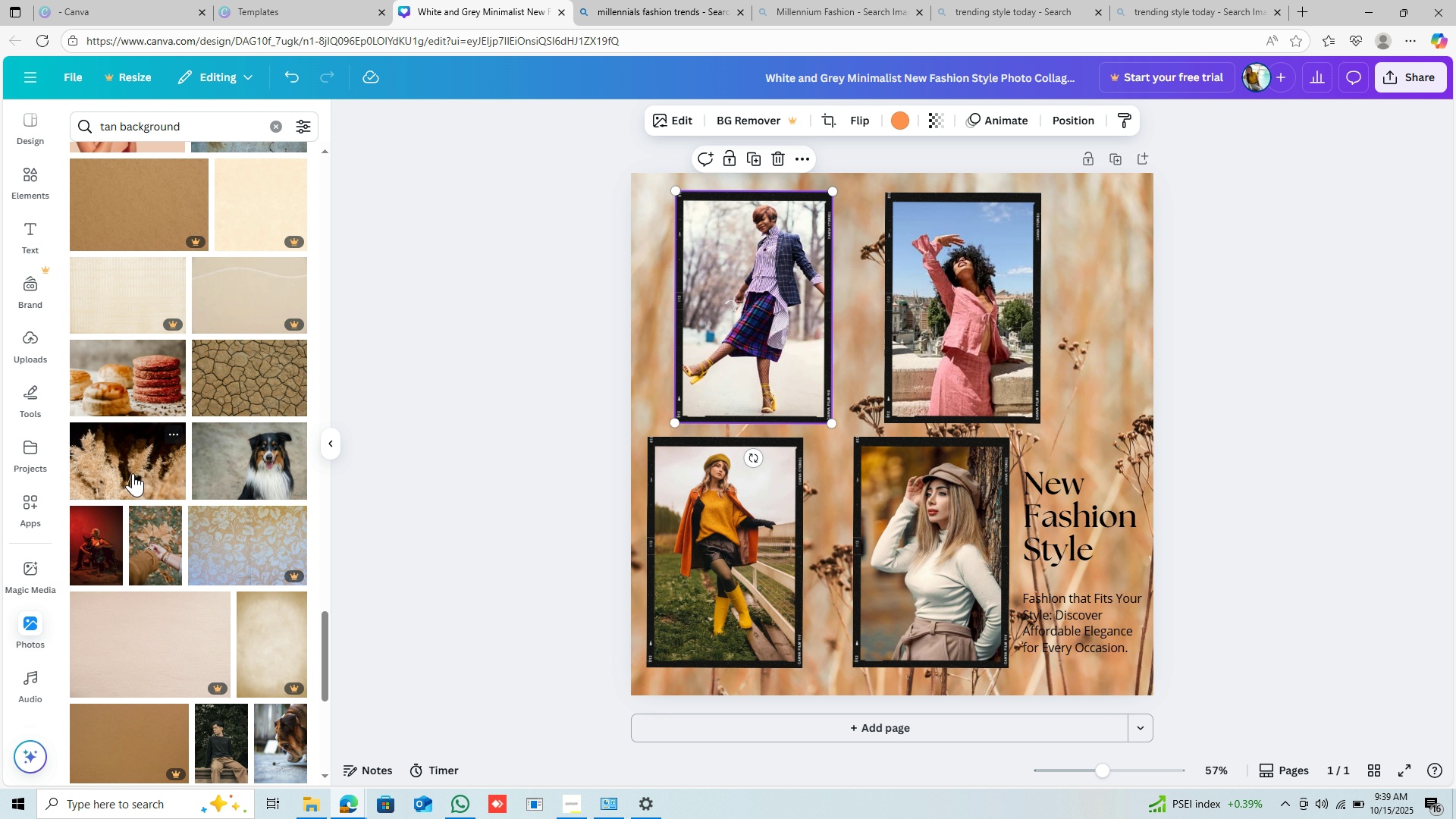 
scroll: coordinate [185, 586], scroll_direction: down, amount: 19.0
 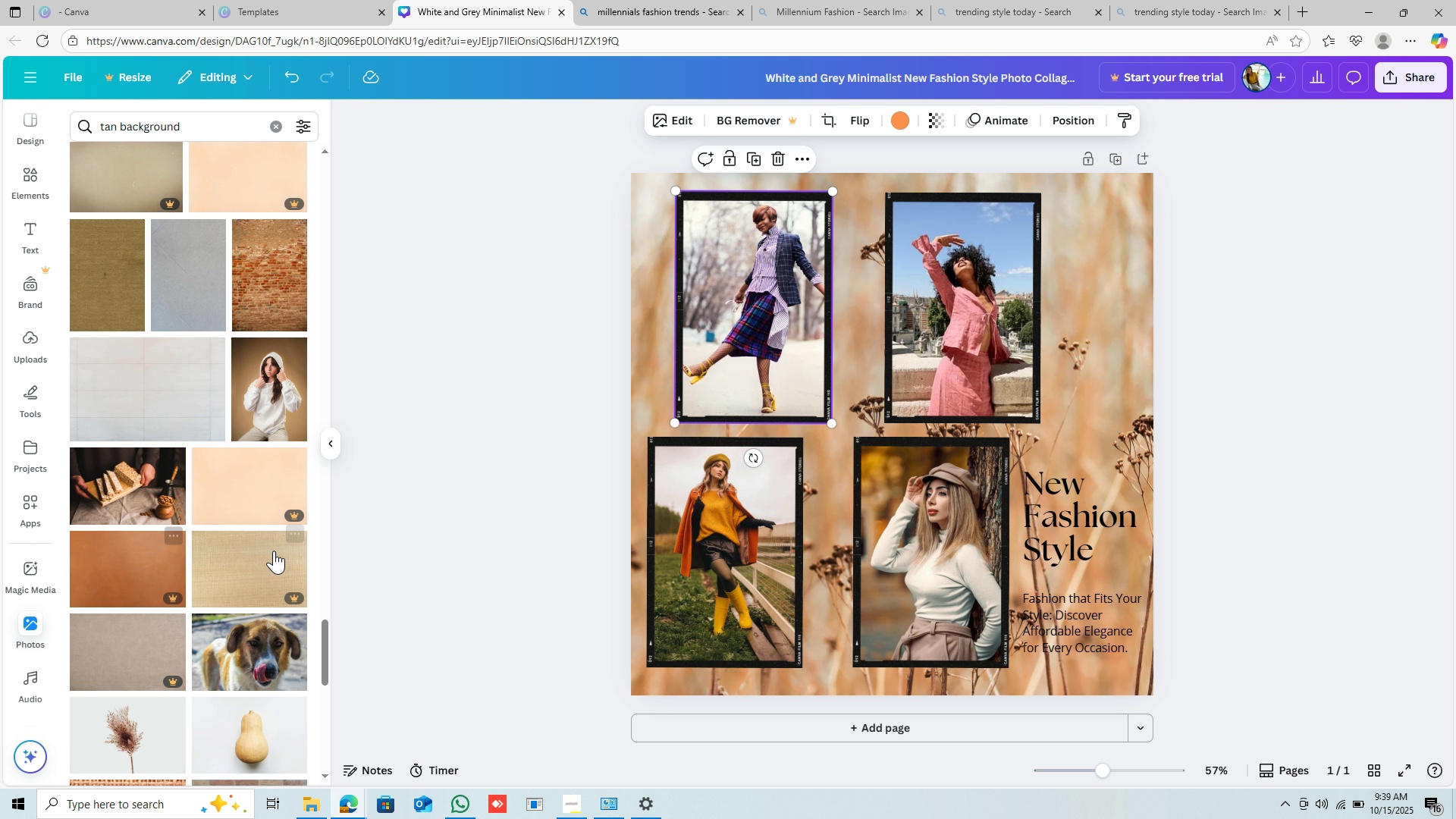 
scroll: coordinate [256, 564], scroll_direction: down, amount: 5.0
 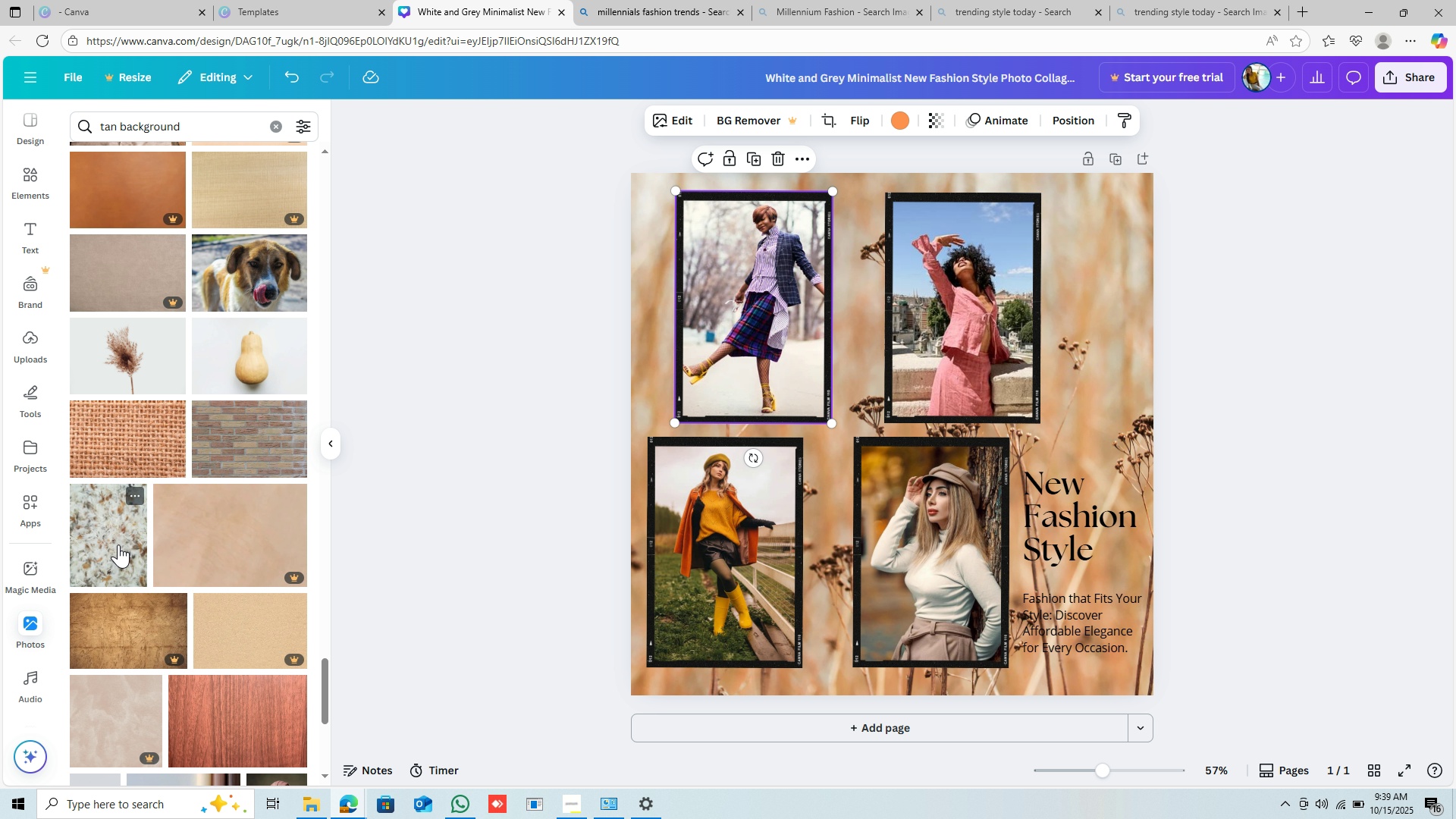 
left_click([118, 544])
 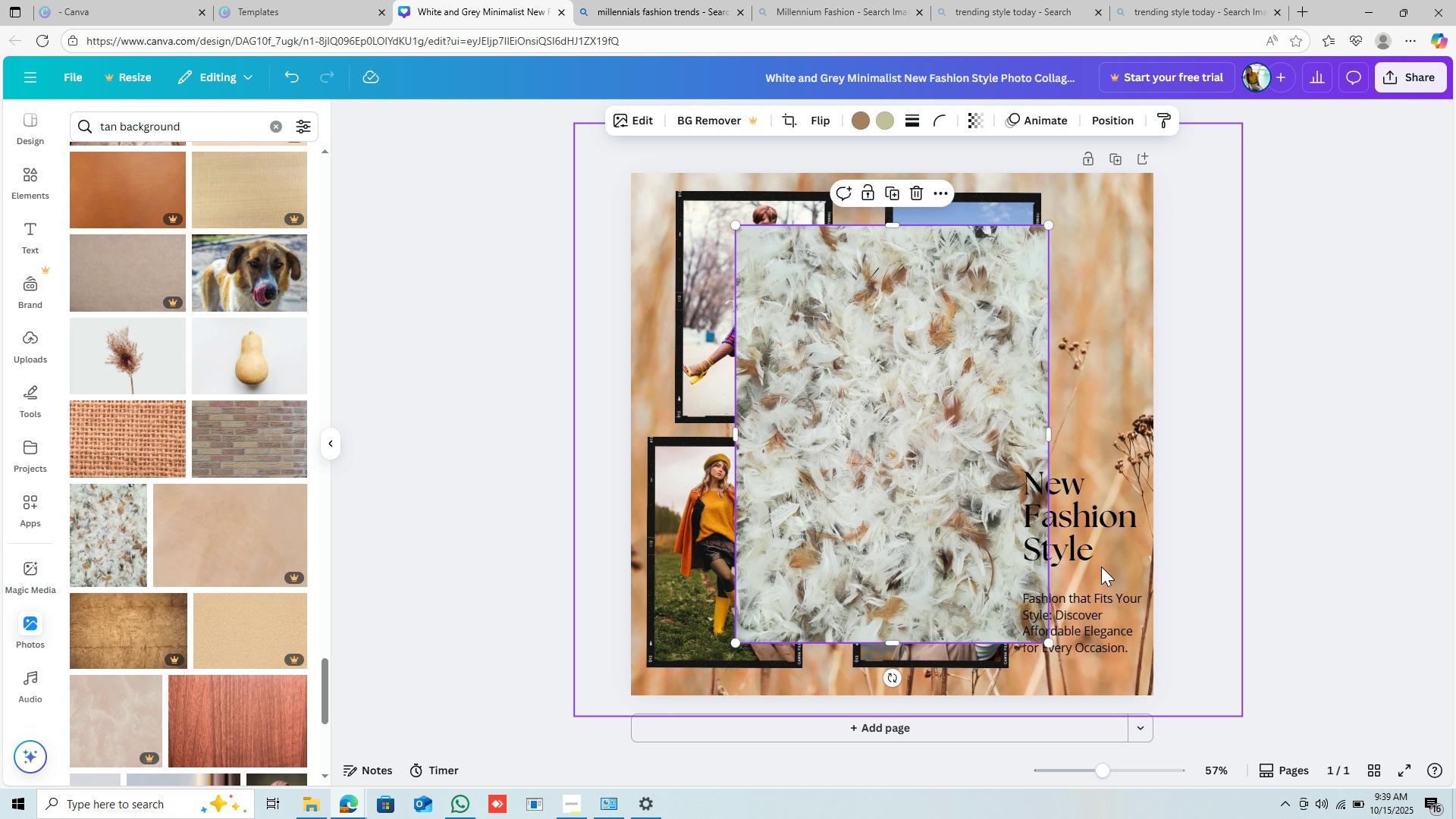 
left_click([1101, 566])
 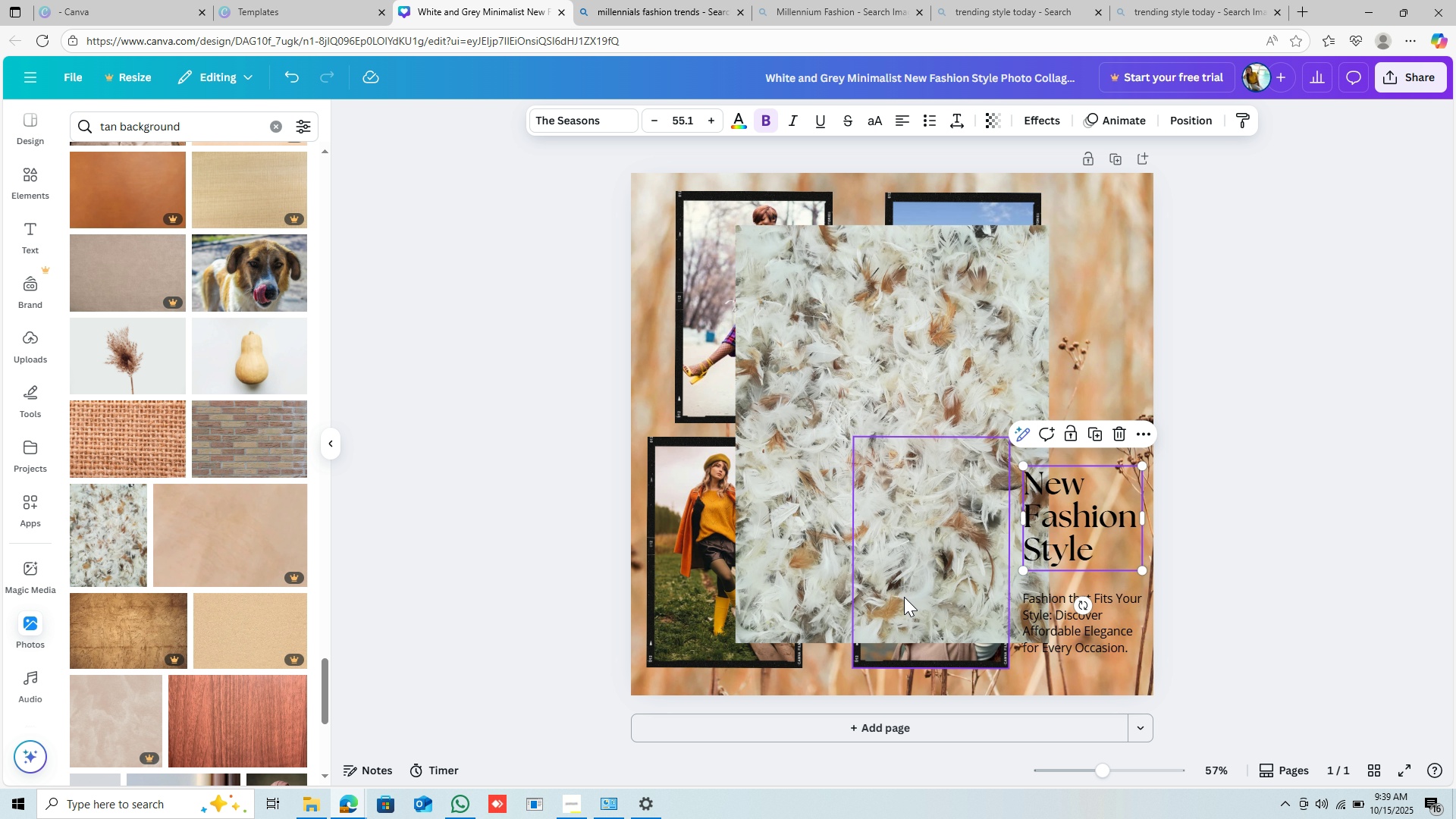 
left_click([883, 570])
 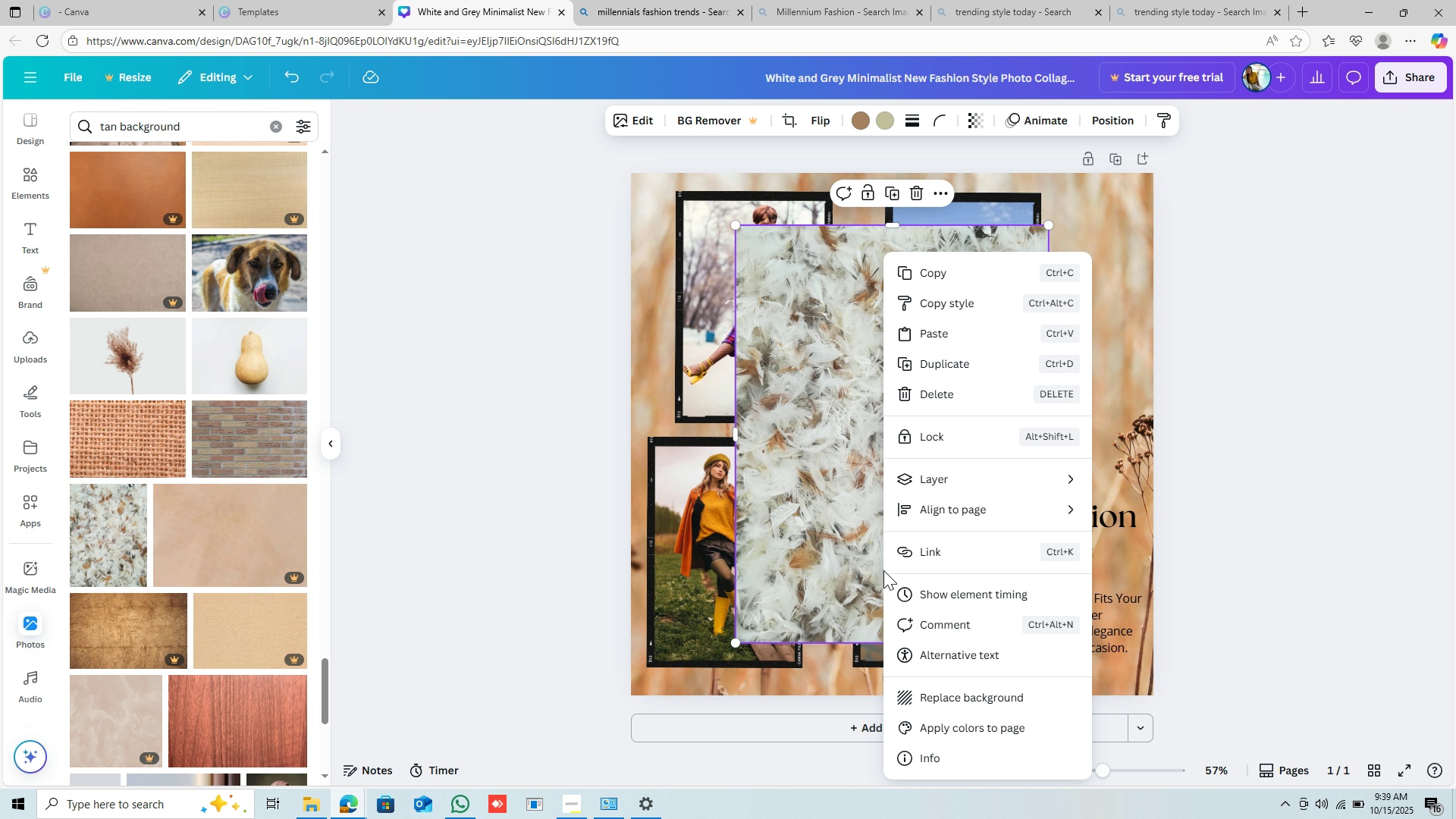 
right_click([883, 570])
 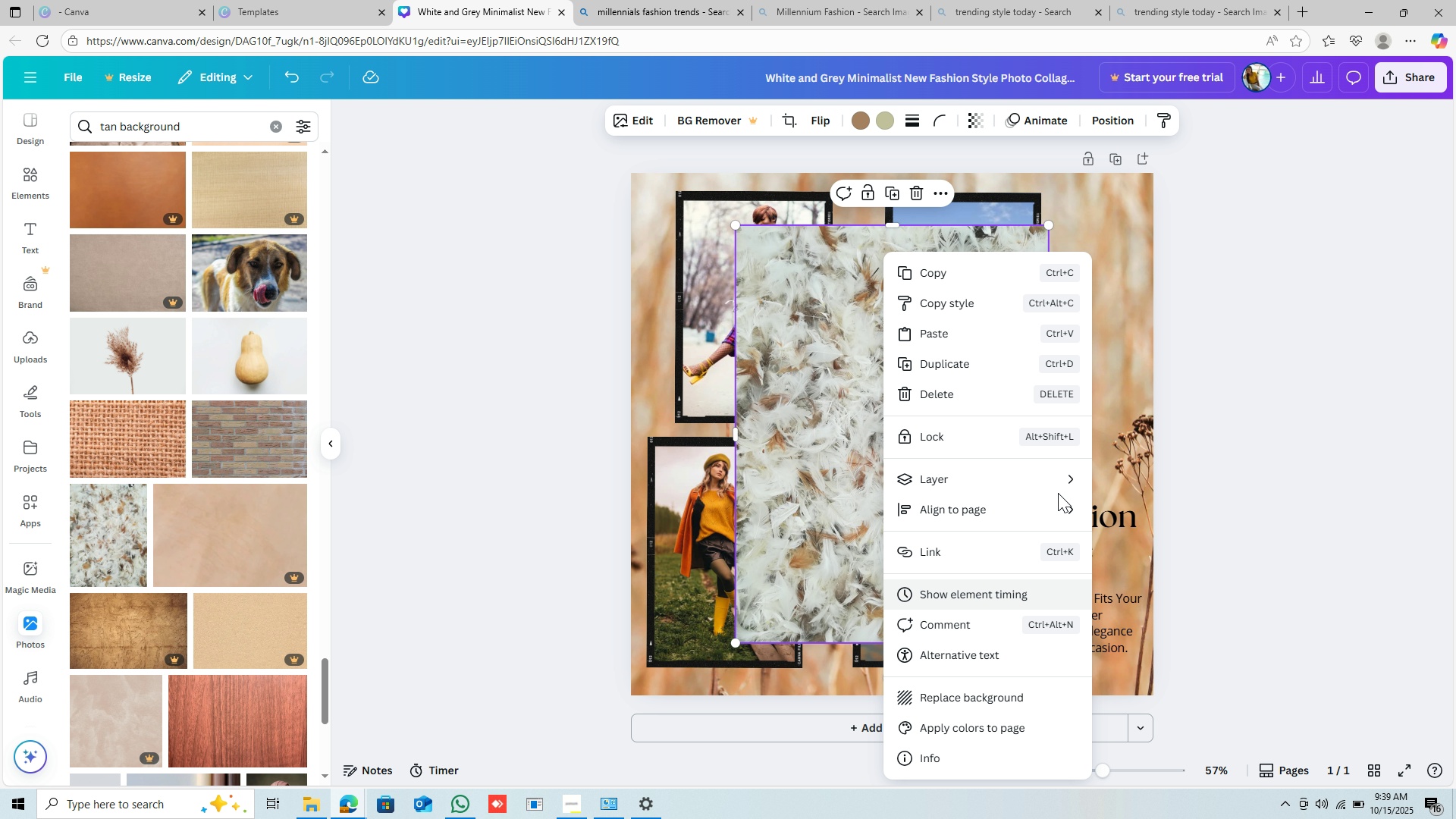 
left_click([1102, 246])
 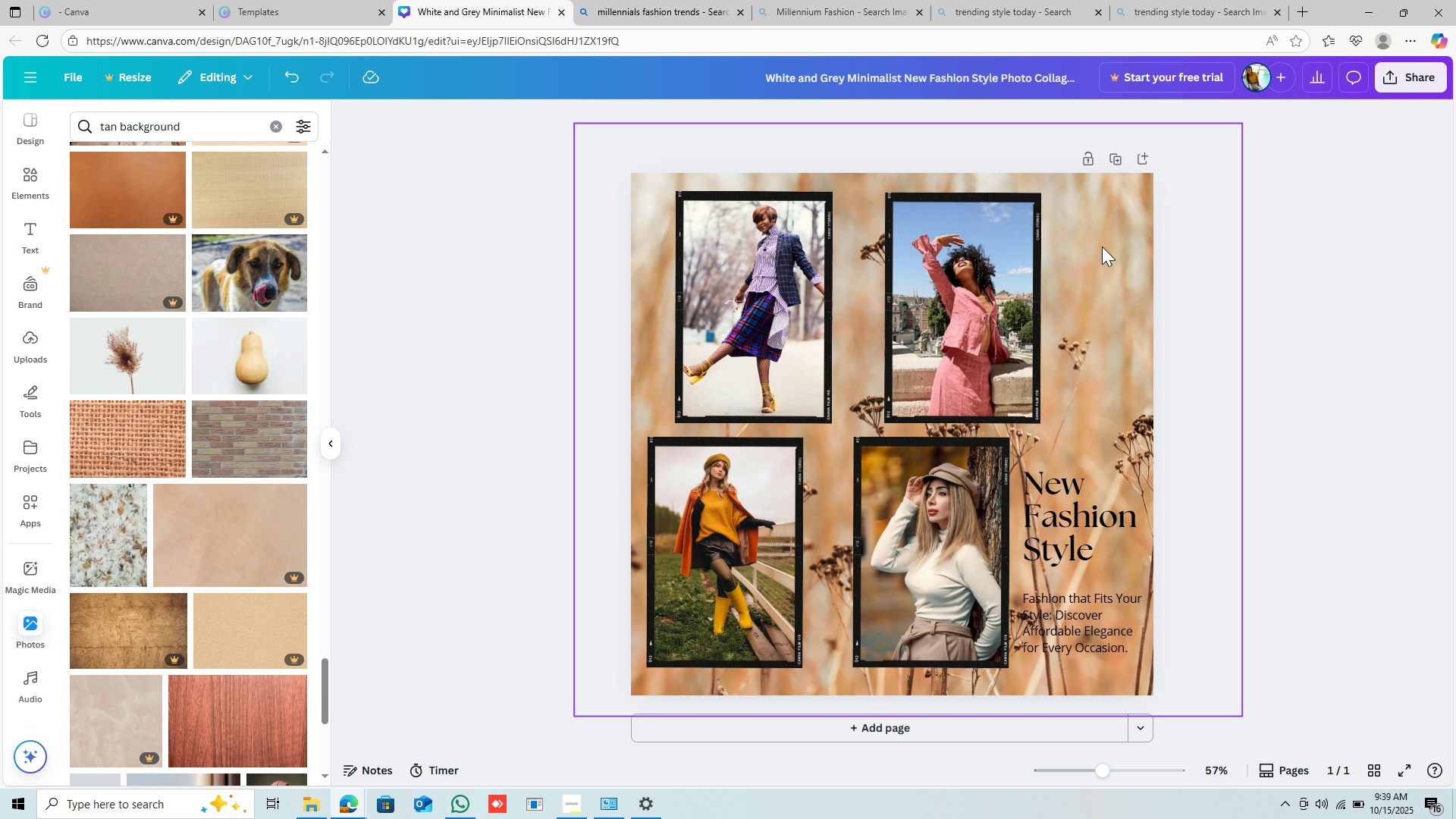 
key(Backspace)
 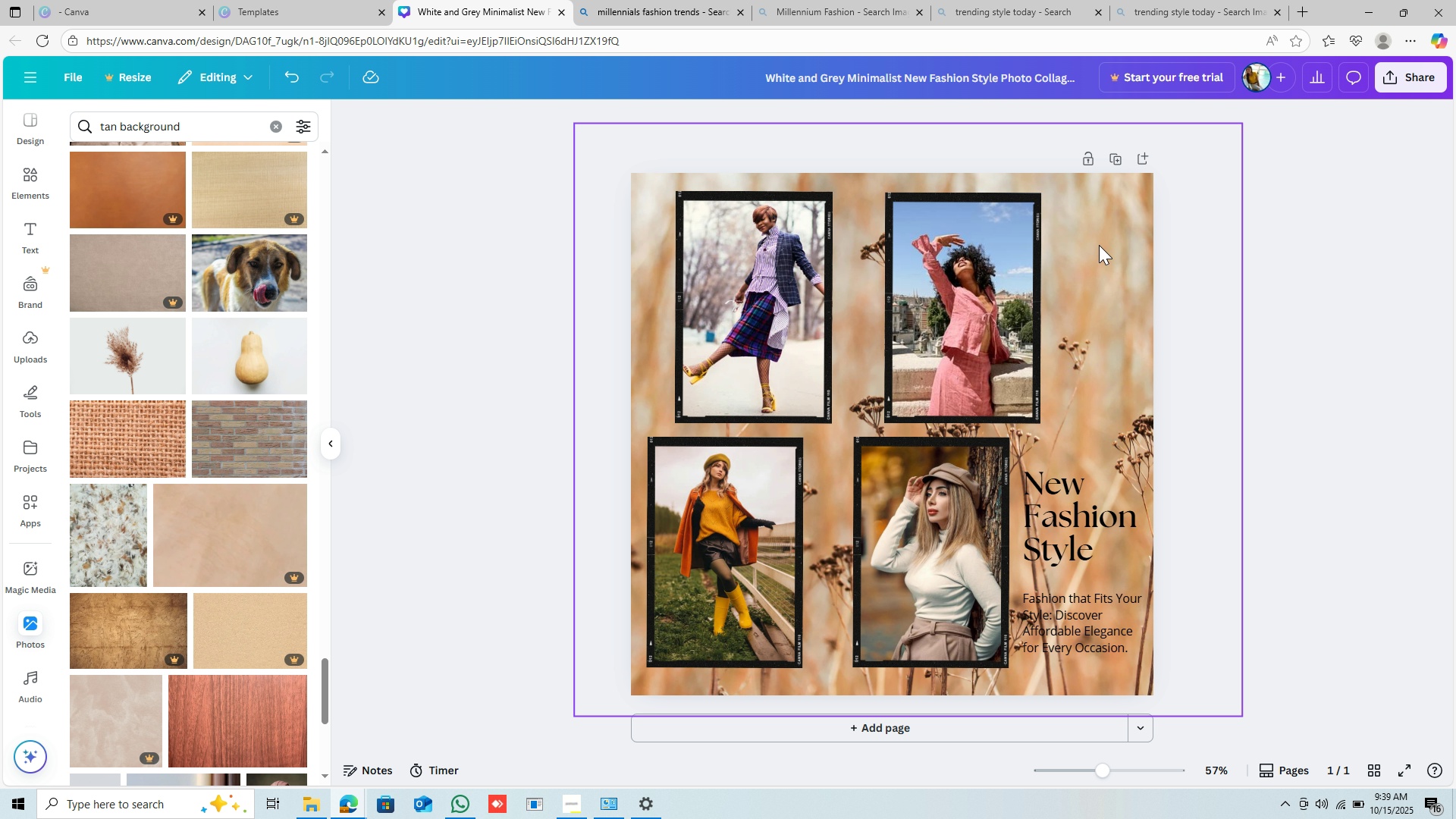 
key(Backspace)
 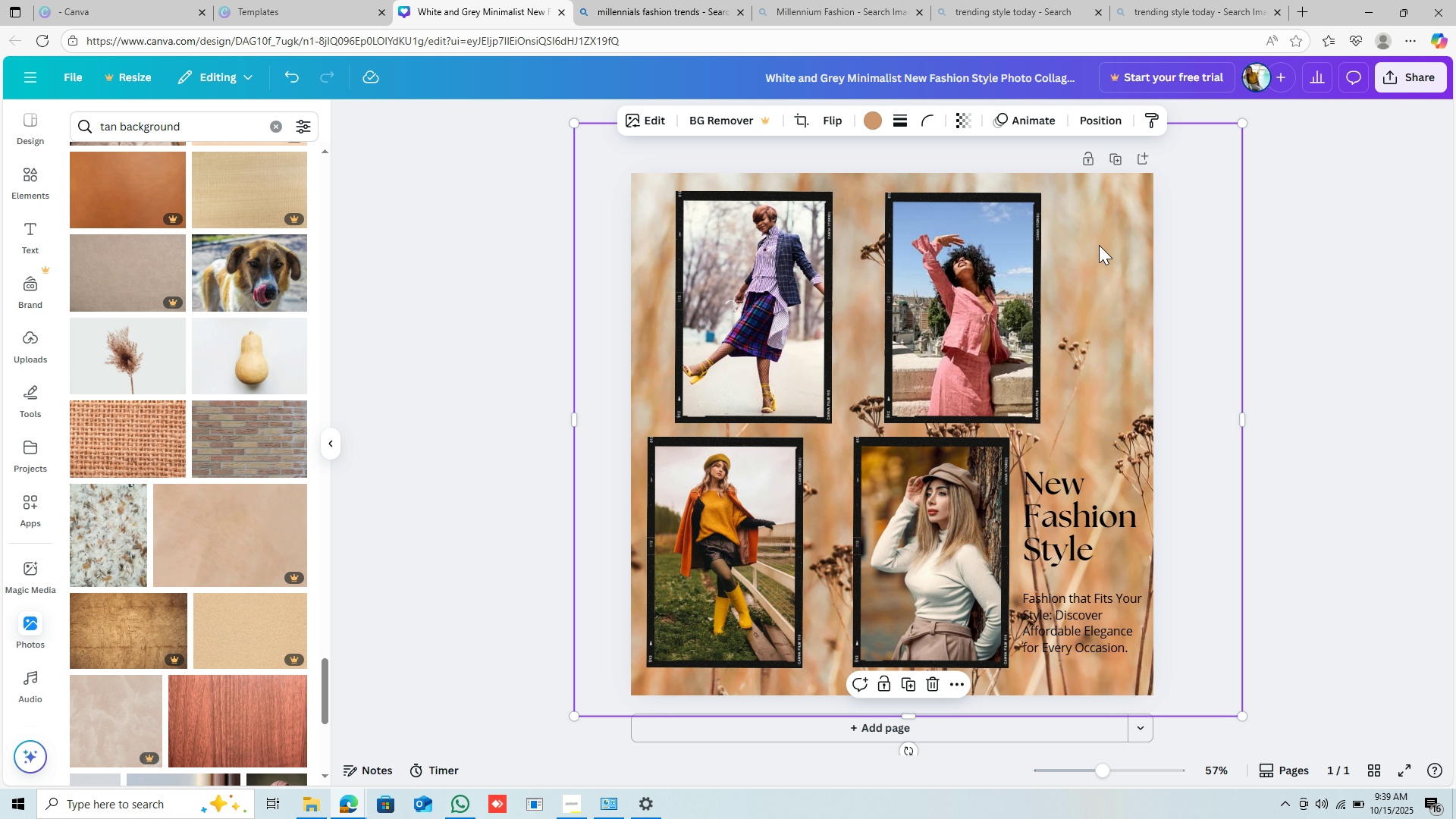 
left_click([1099, 245])
 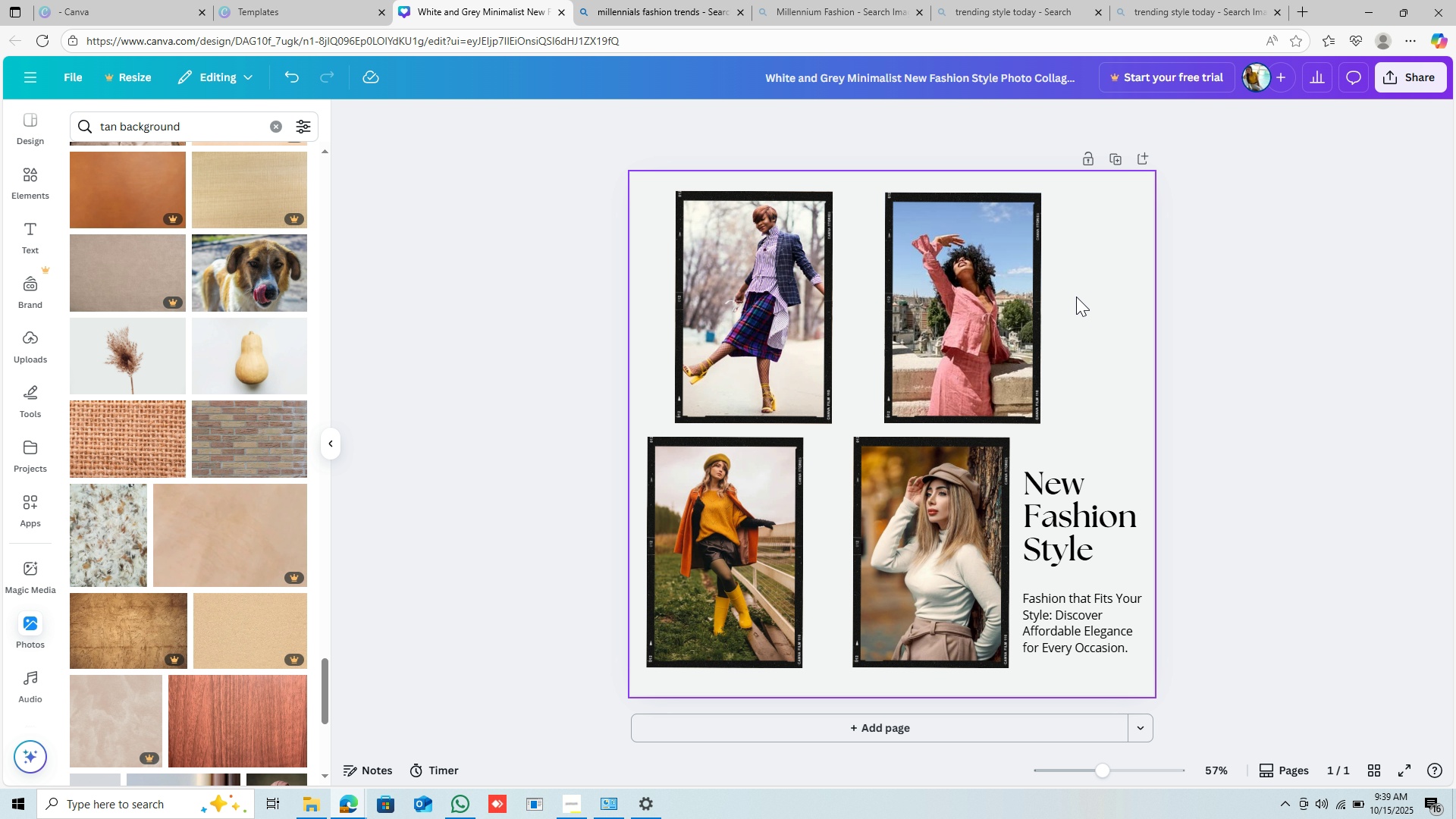 
key(Backspace)
 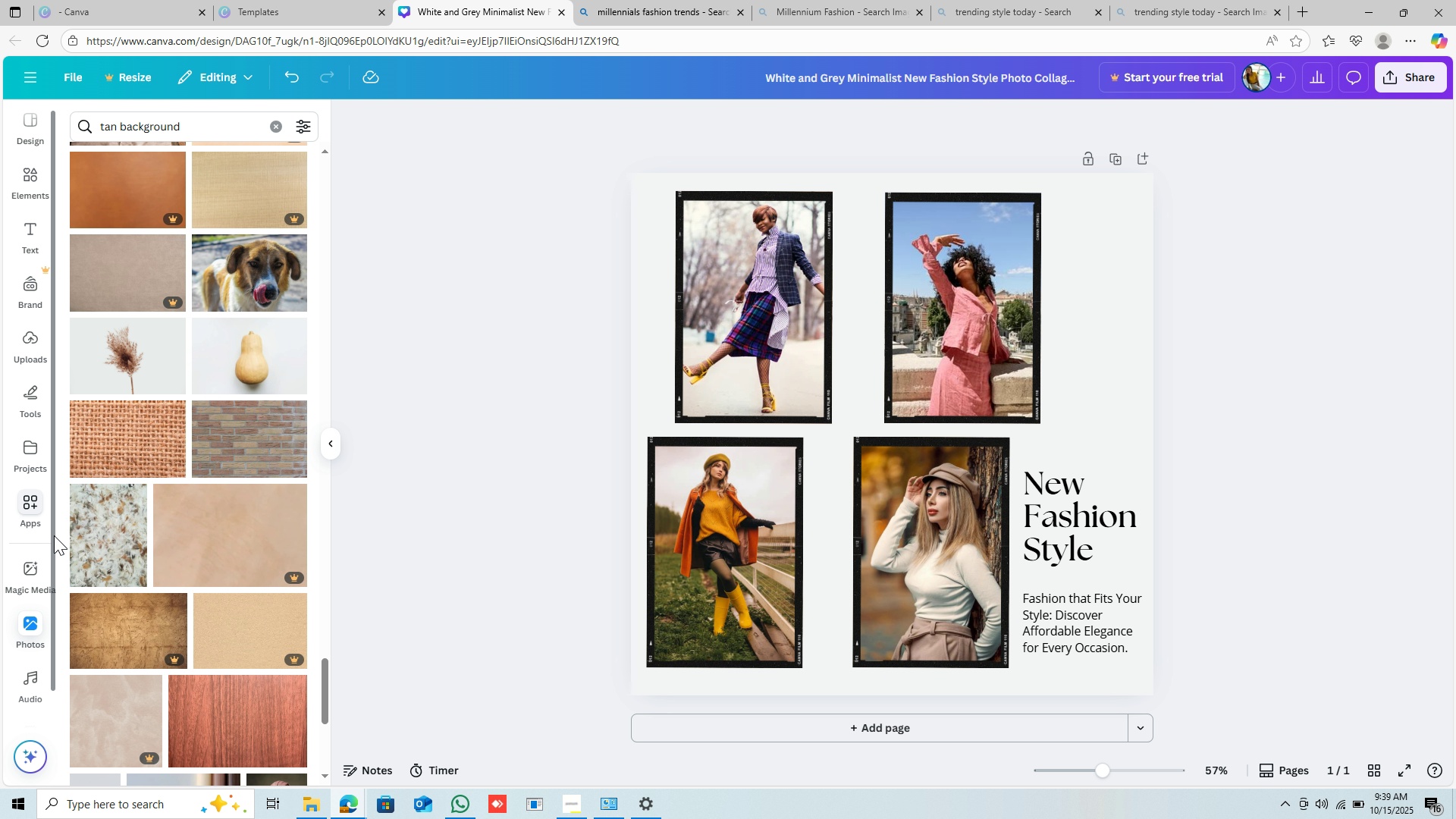 
left_click([129, 545])
 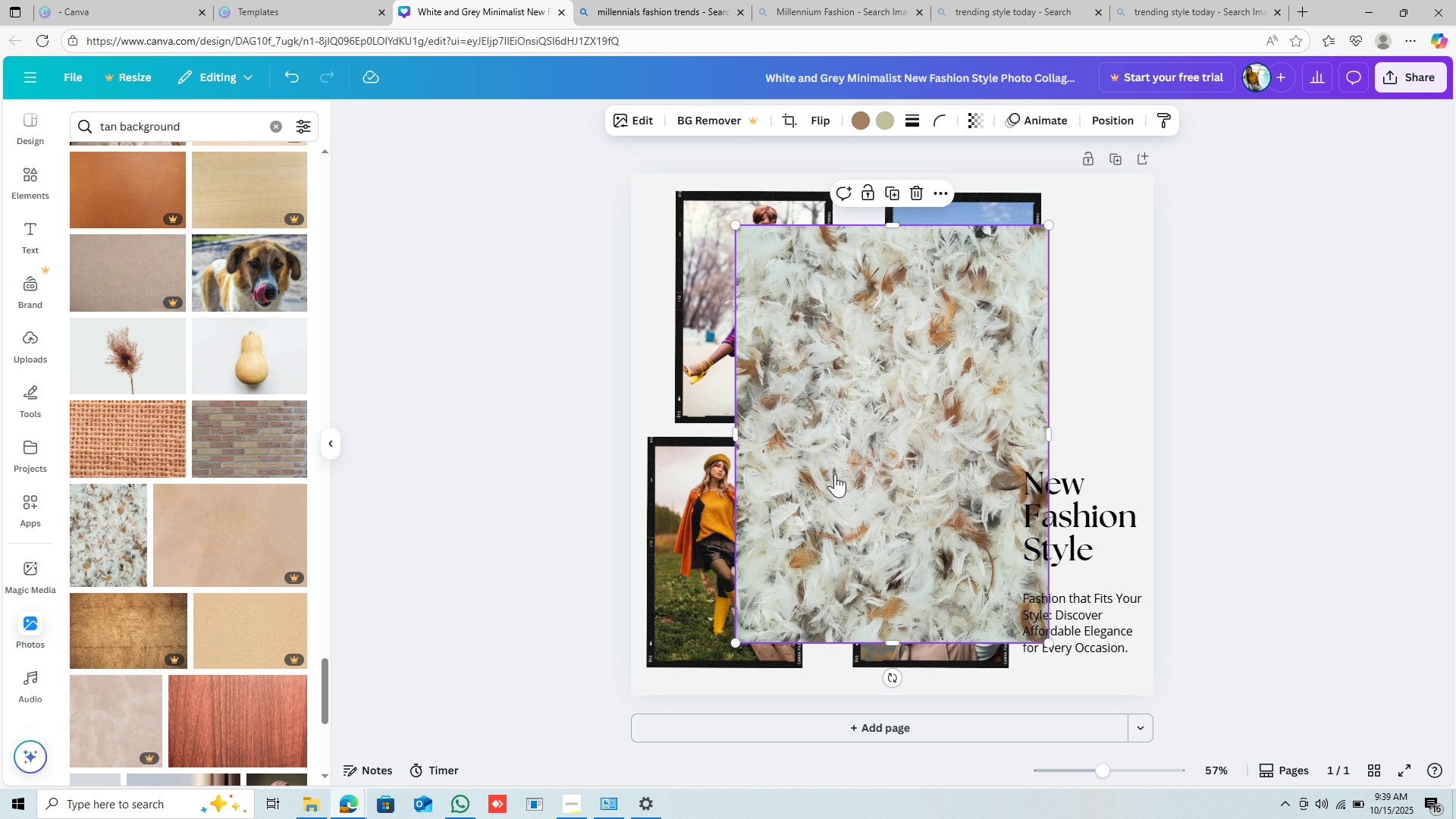 
right_click([835, 474])
 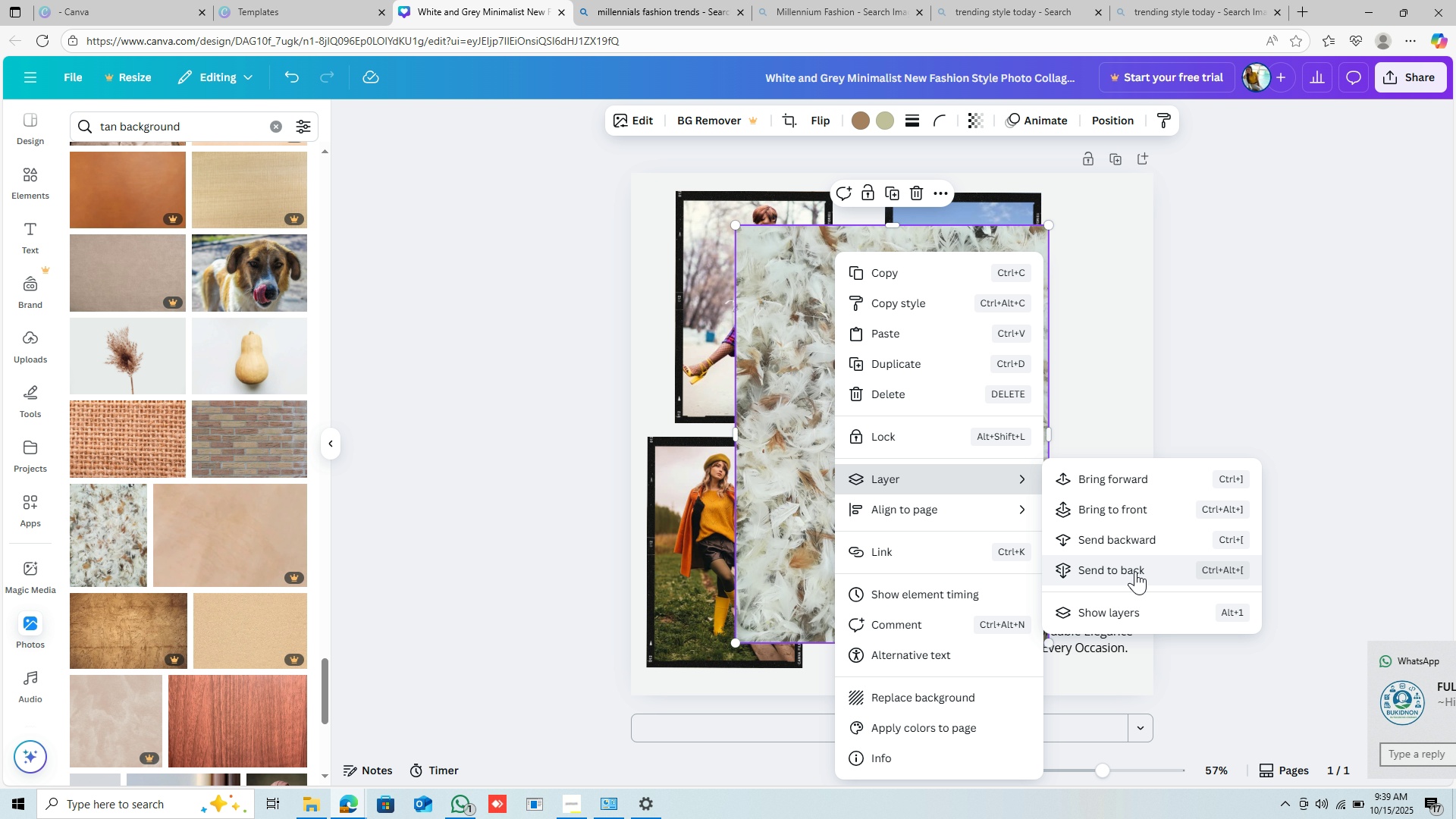 
left_click([1135, 571])
 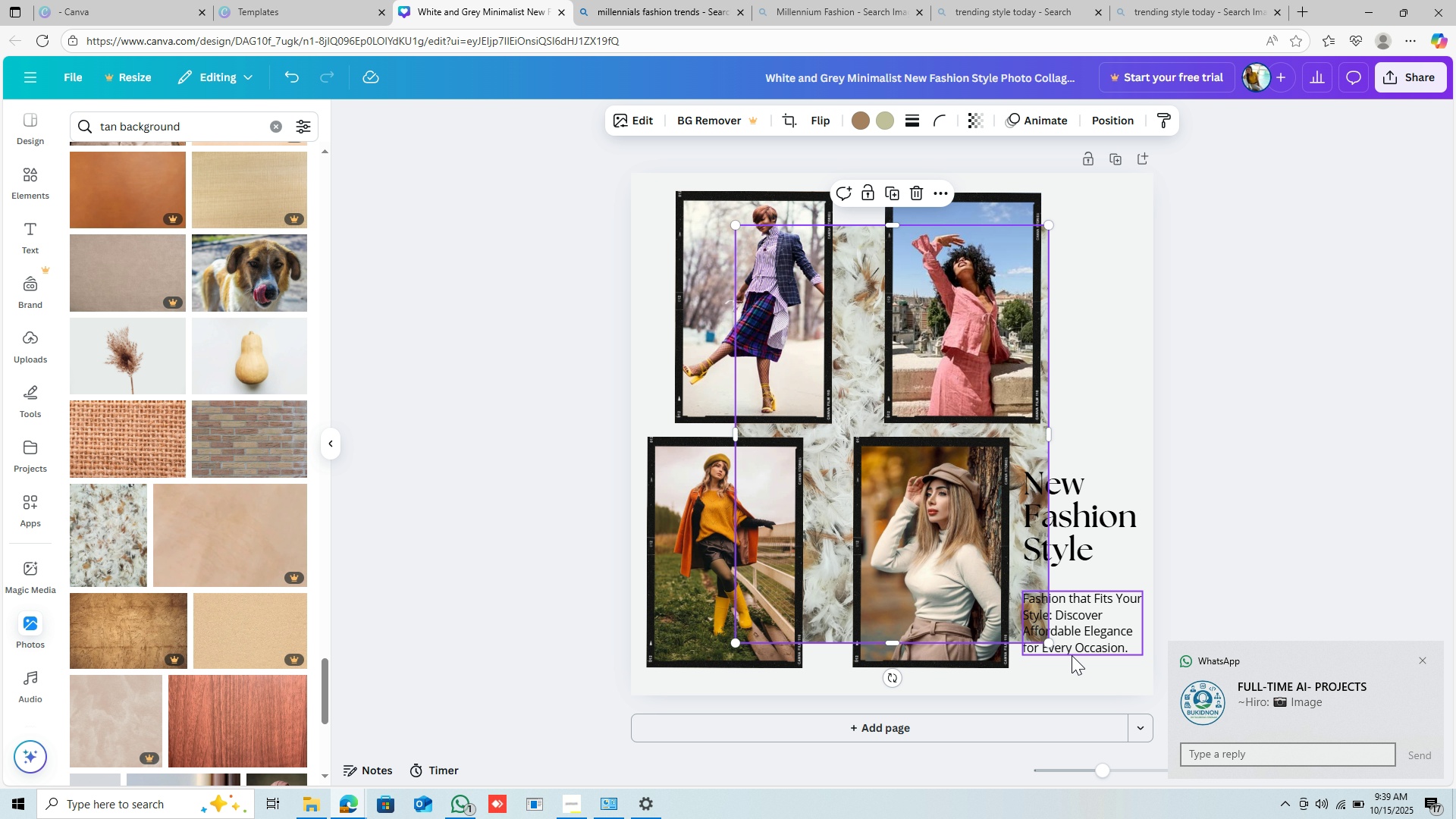 
left_click_drag(start_coordinate=[1050, 646], to_coordinate=[1224, 742])
 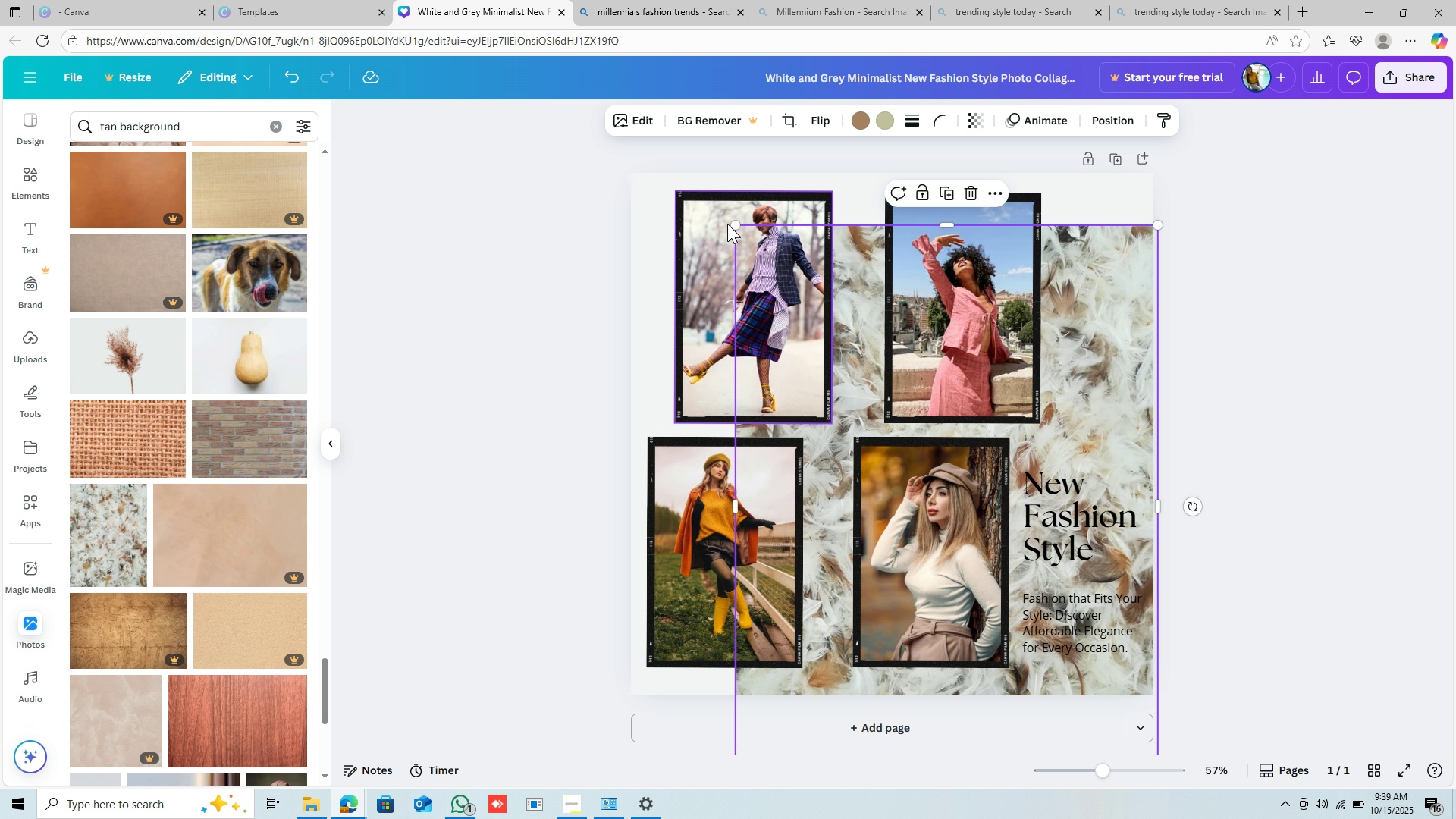 
left_click_drag(start_coordinate=[736, 227], to_coordinate=[467, 105])
 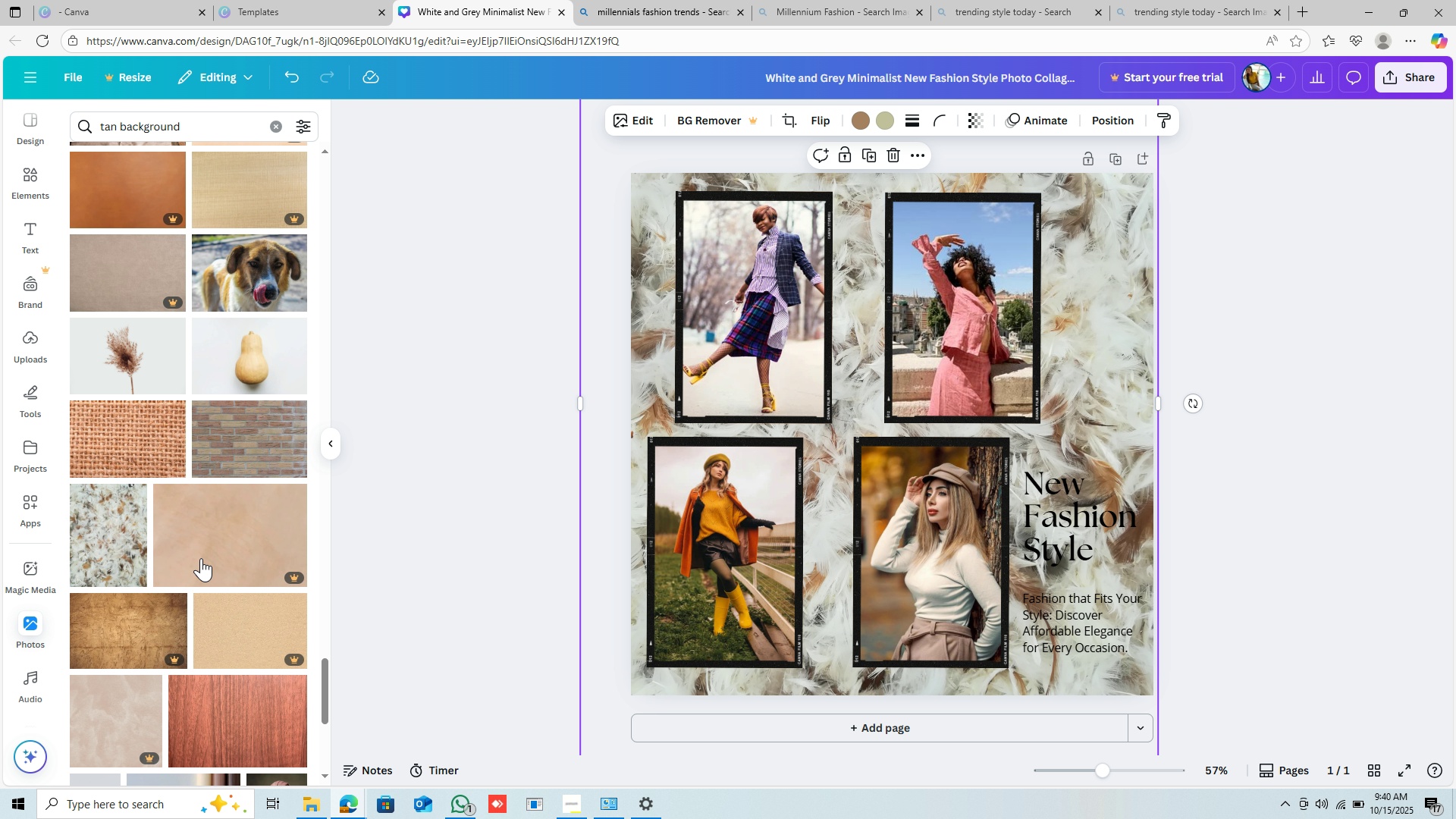 
scroll: coordinate [251, 580], scroll_direction: down, amount: 9.0
 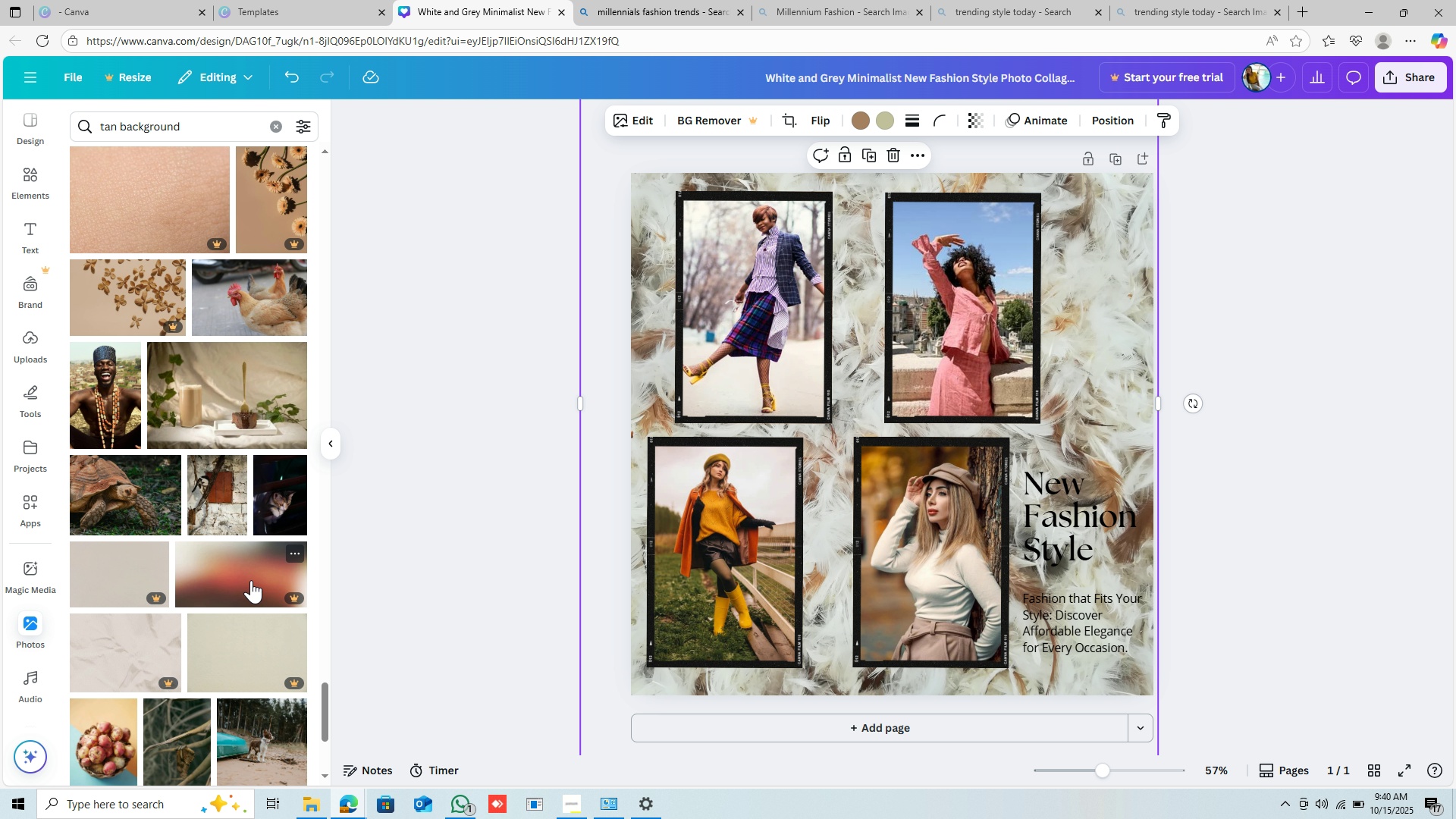 
scroll: coordinate [251, 580], scroll_direction: none, amount: 0.0
 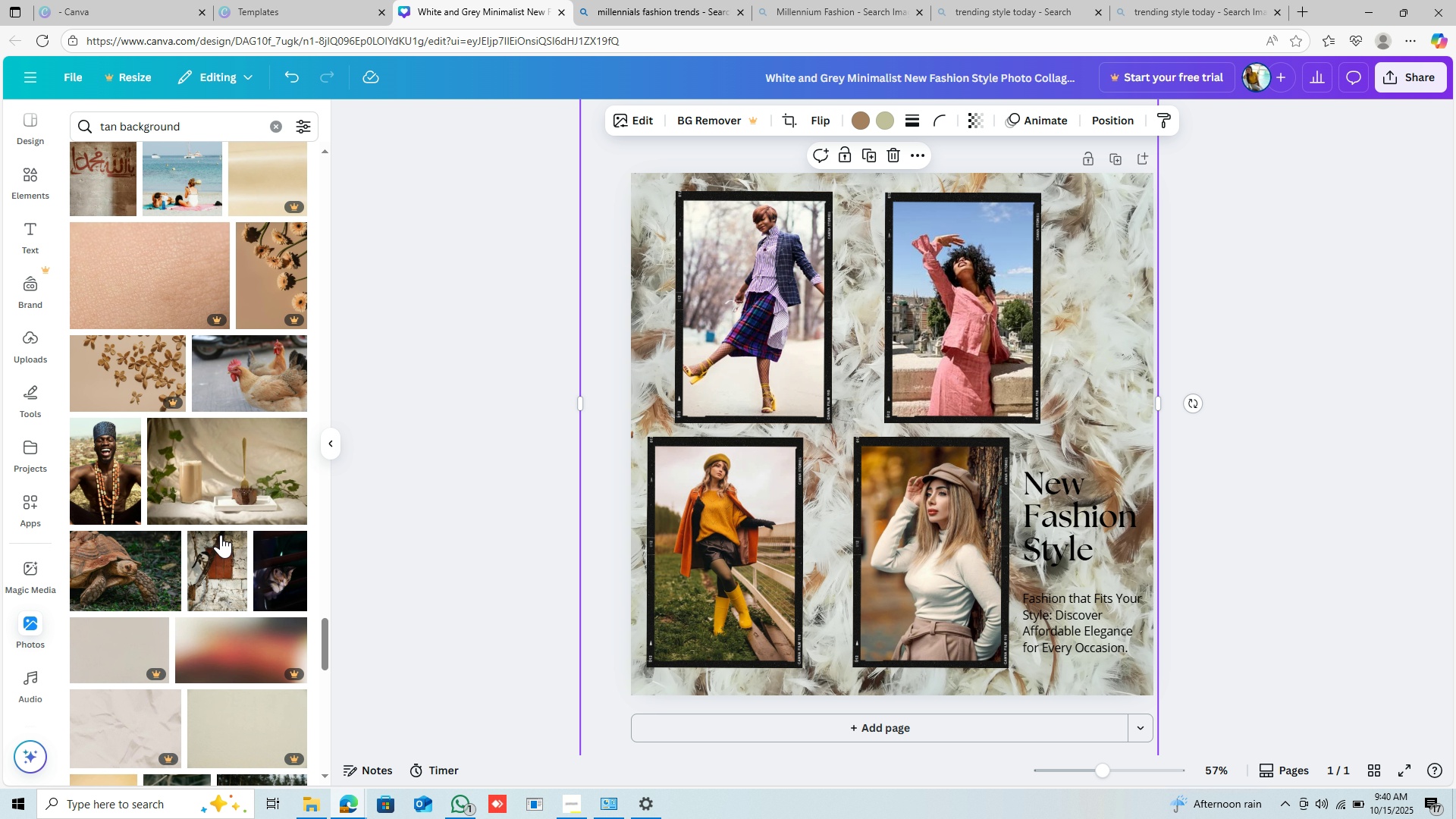 
scroll: coordinate [173, 639], scroll_direction: down, amount: 23.0
 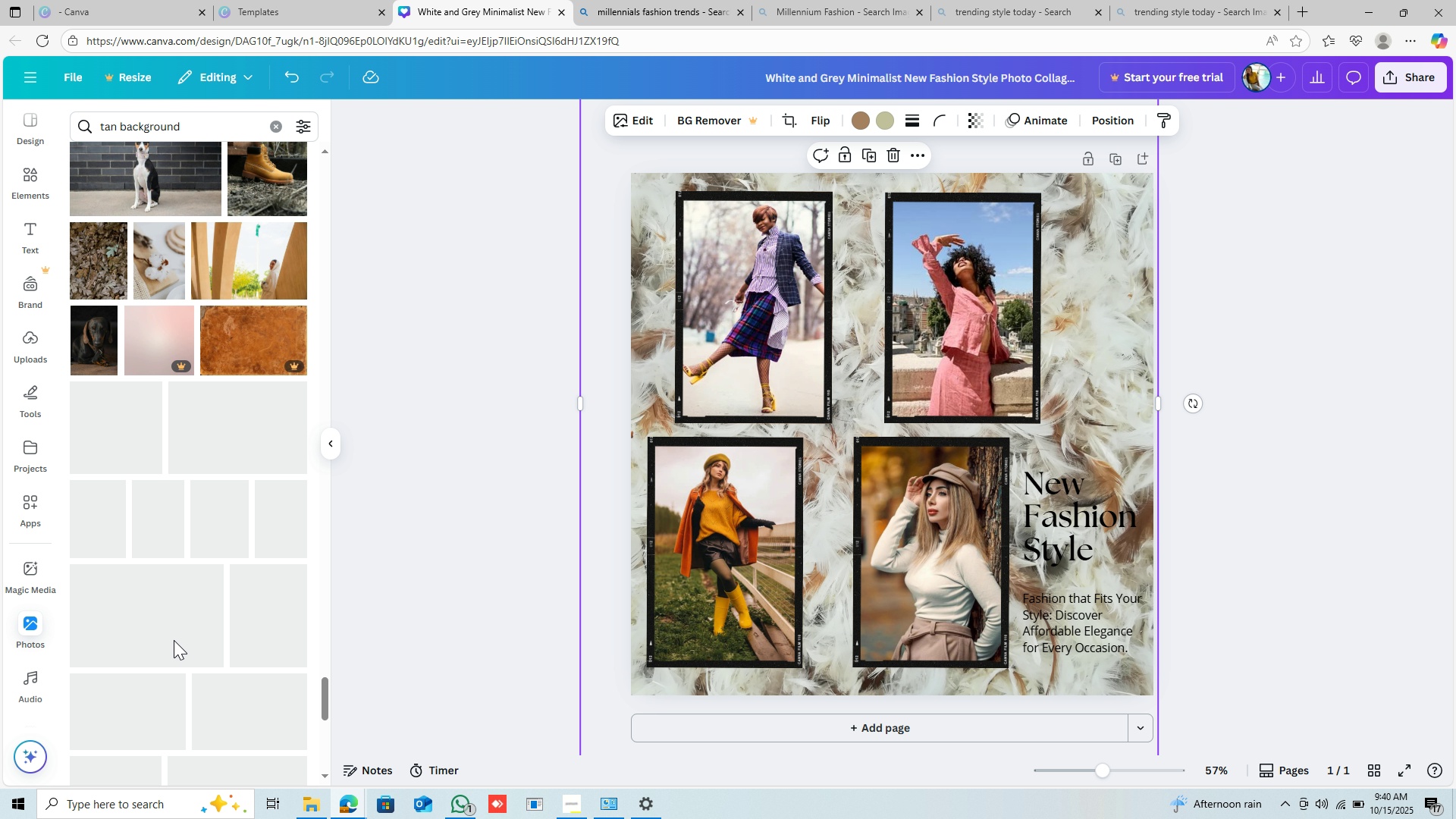 
scroll: coordinate [190, 629], scroll_direction: down, amount: 2.0
 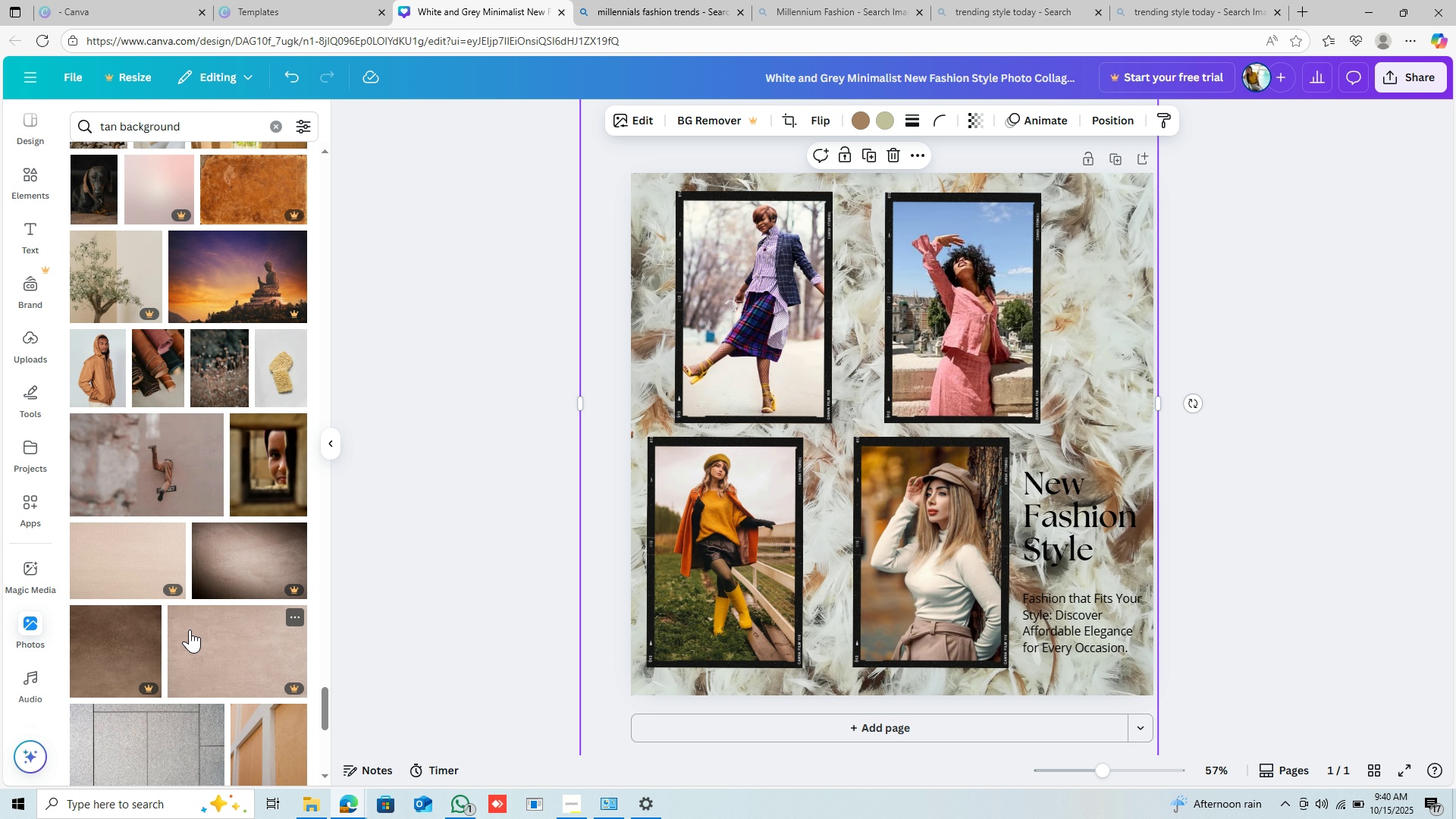 
scroll: coordinate [190, 629], scroll_direction: up, amount: 1.0
 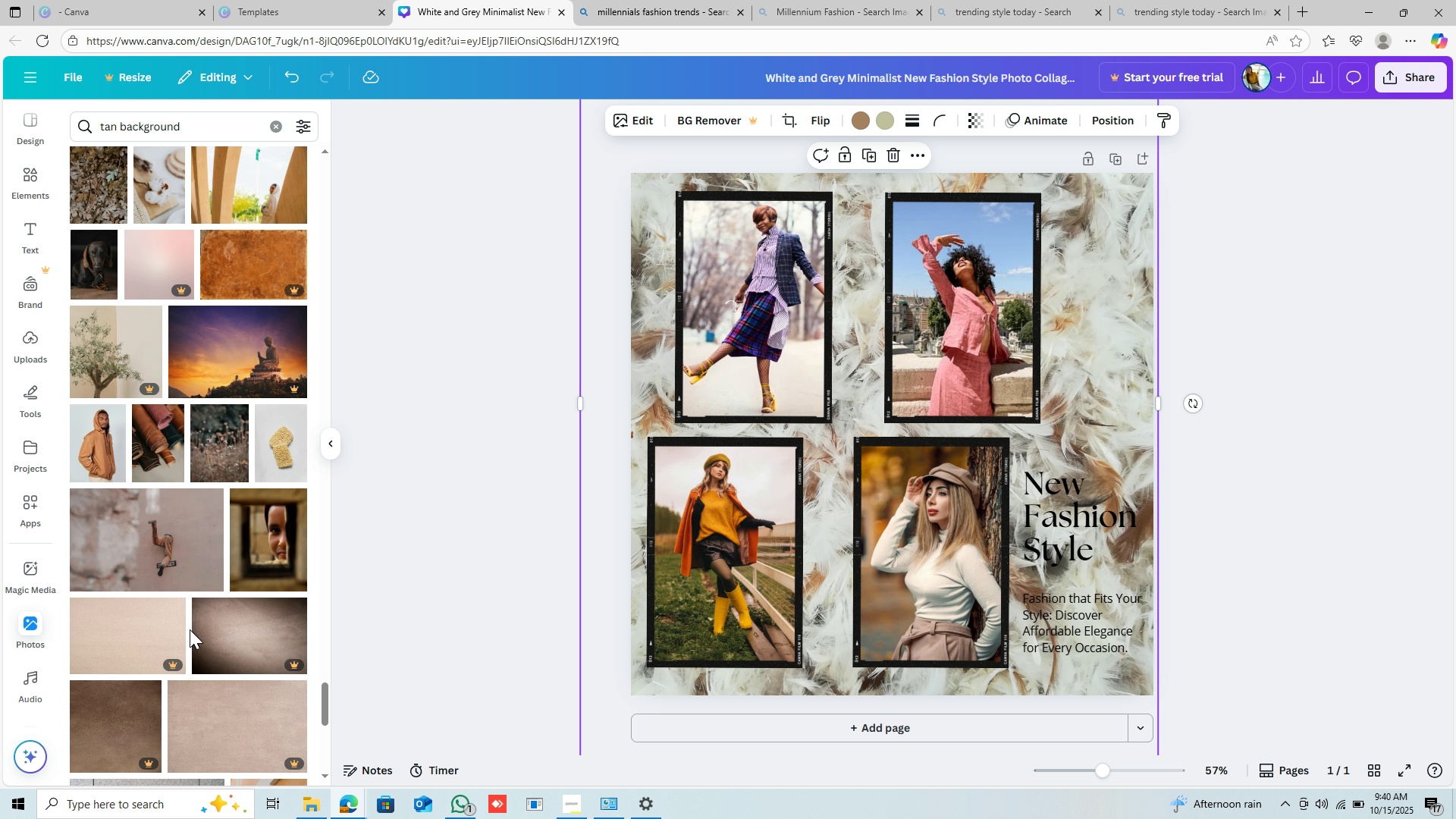 
scroll: coordinate [190, 629], scroll_direction: down, amount: 4.0
 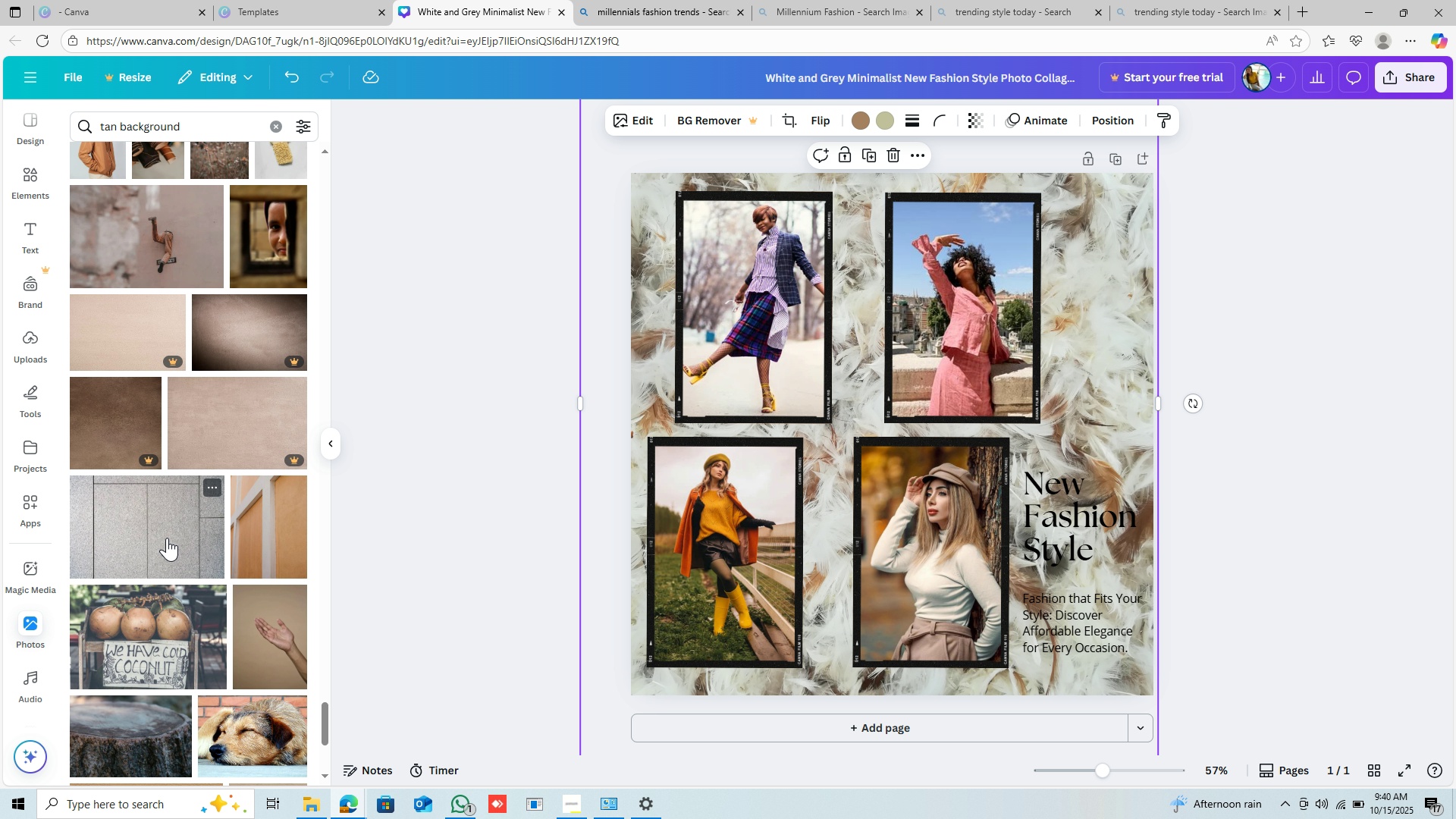 
left_click([167, 538])
 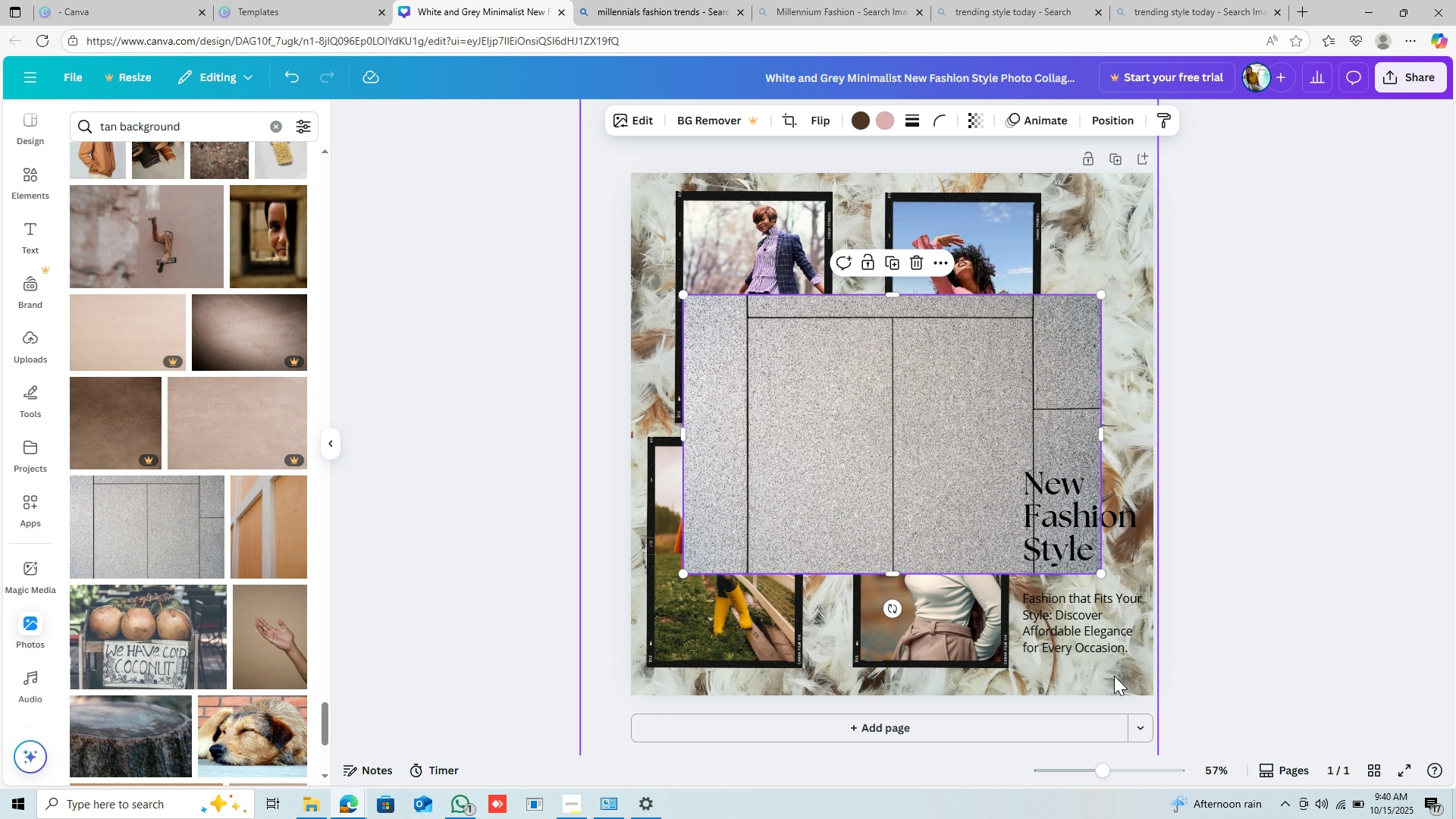 
key(Backspace)
 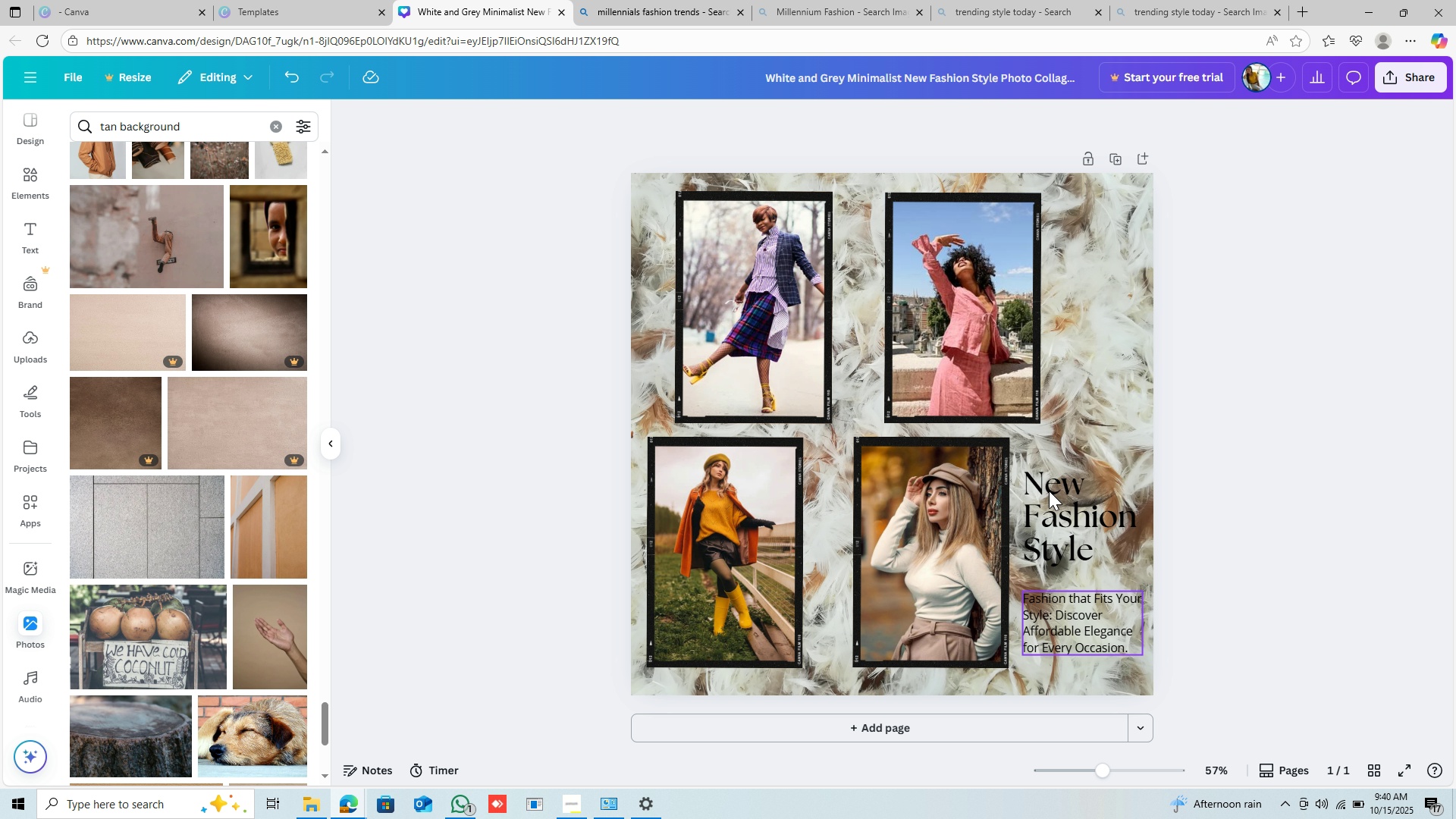 
left_click([1105, 359])
 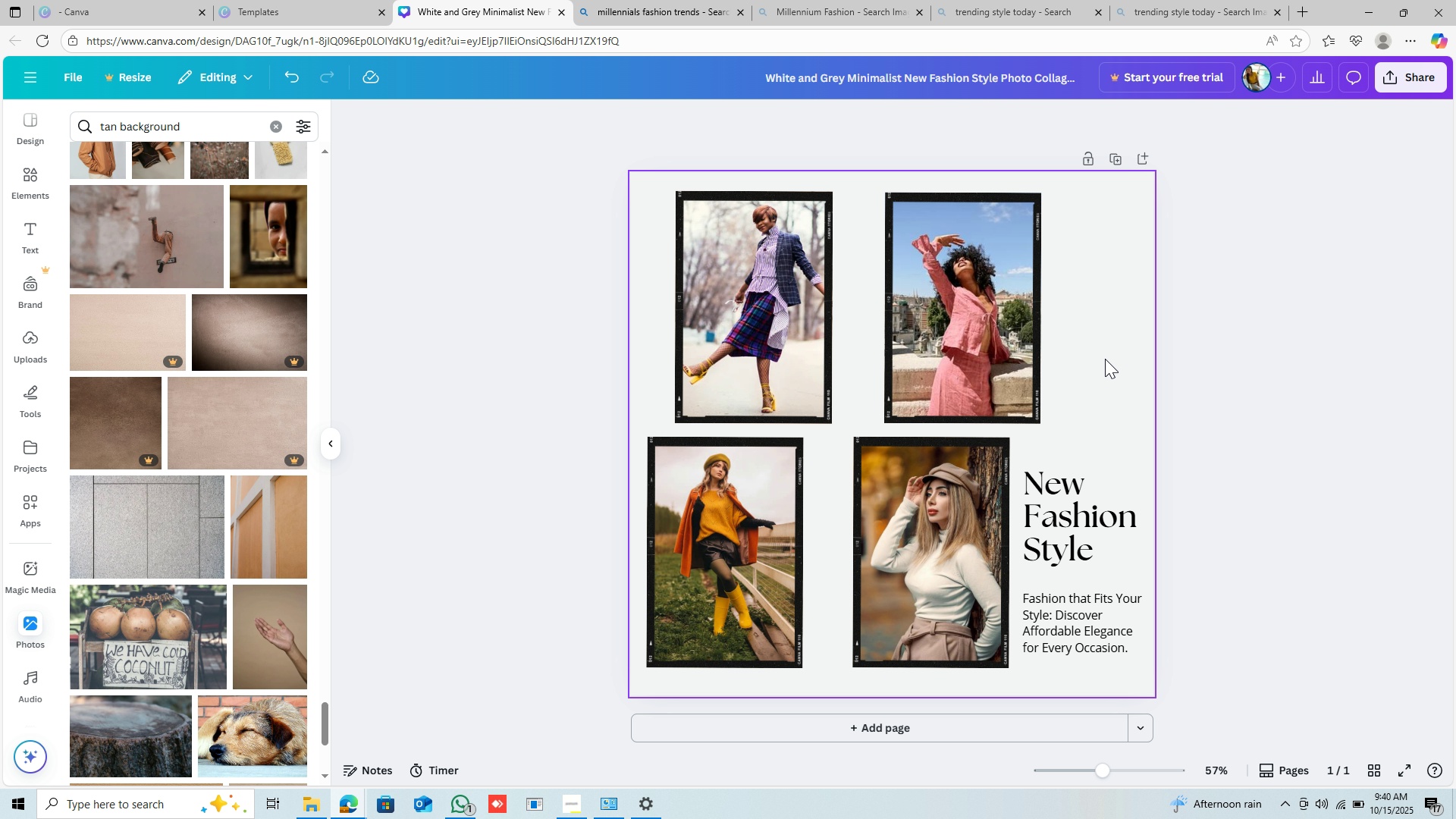 
key(Backspace)
 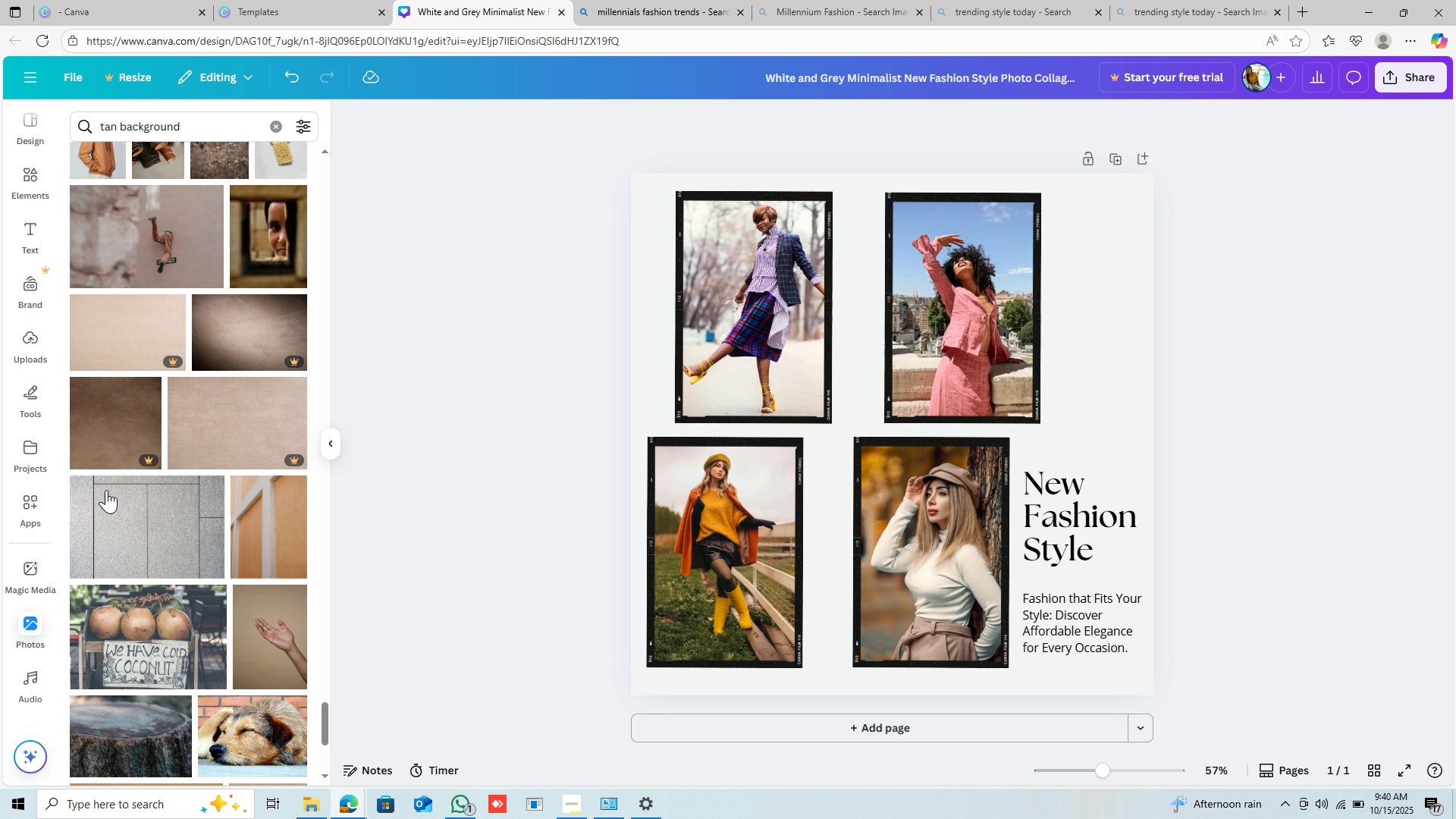 
left_click([102, 529])
 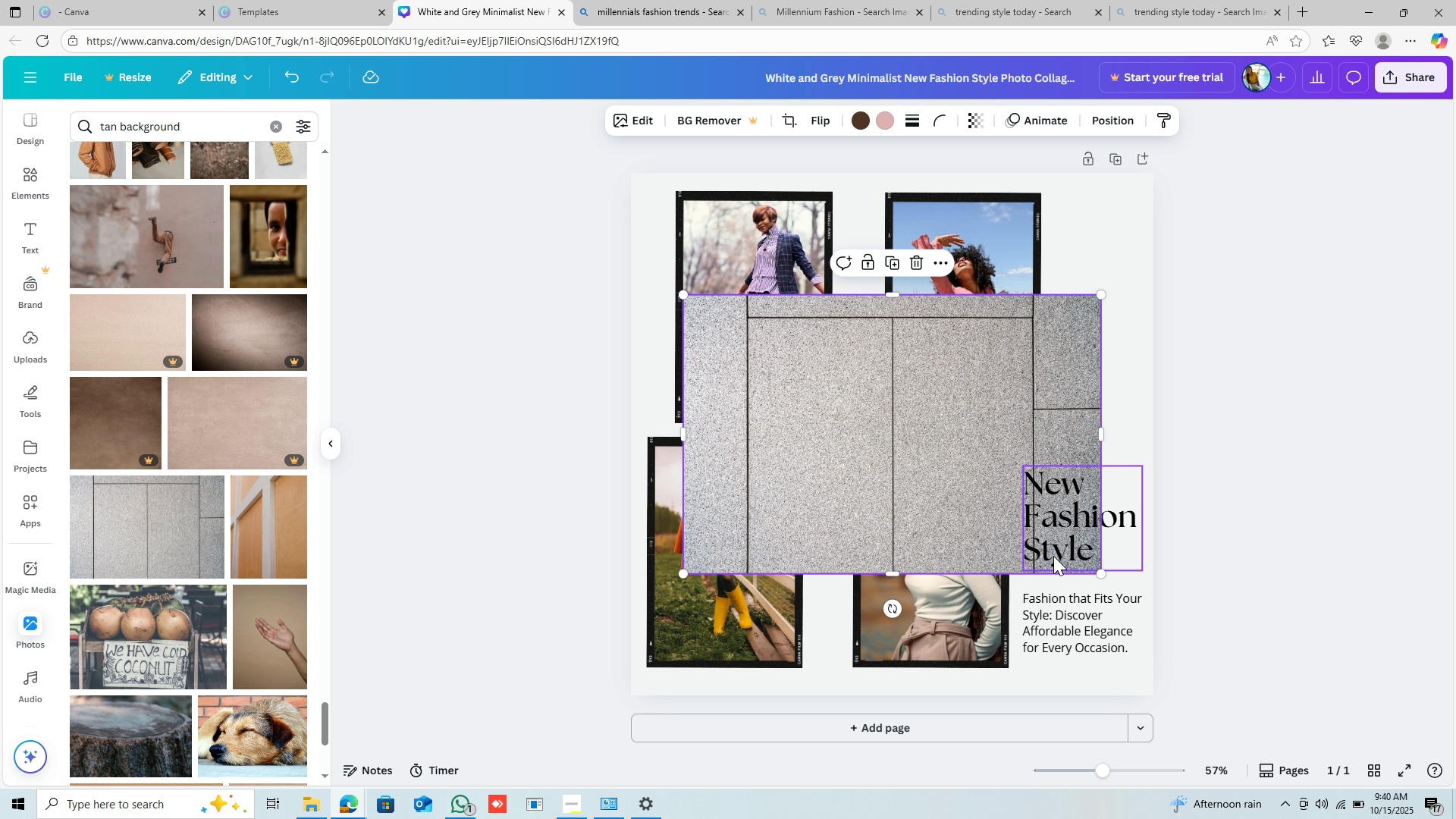 
right_click([932, 430])
 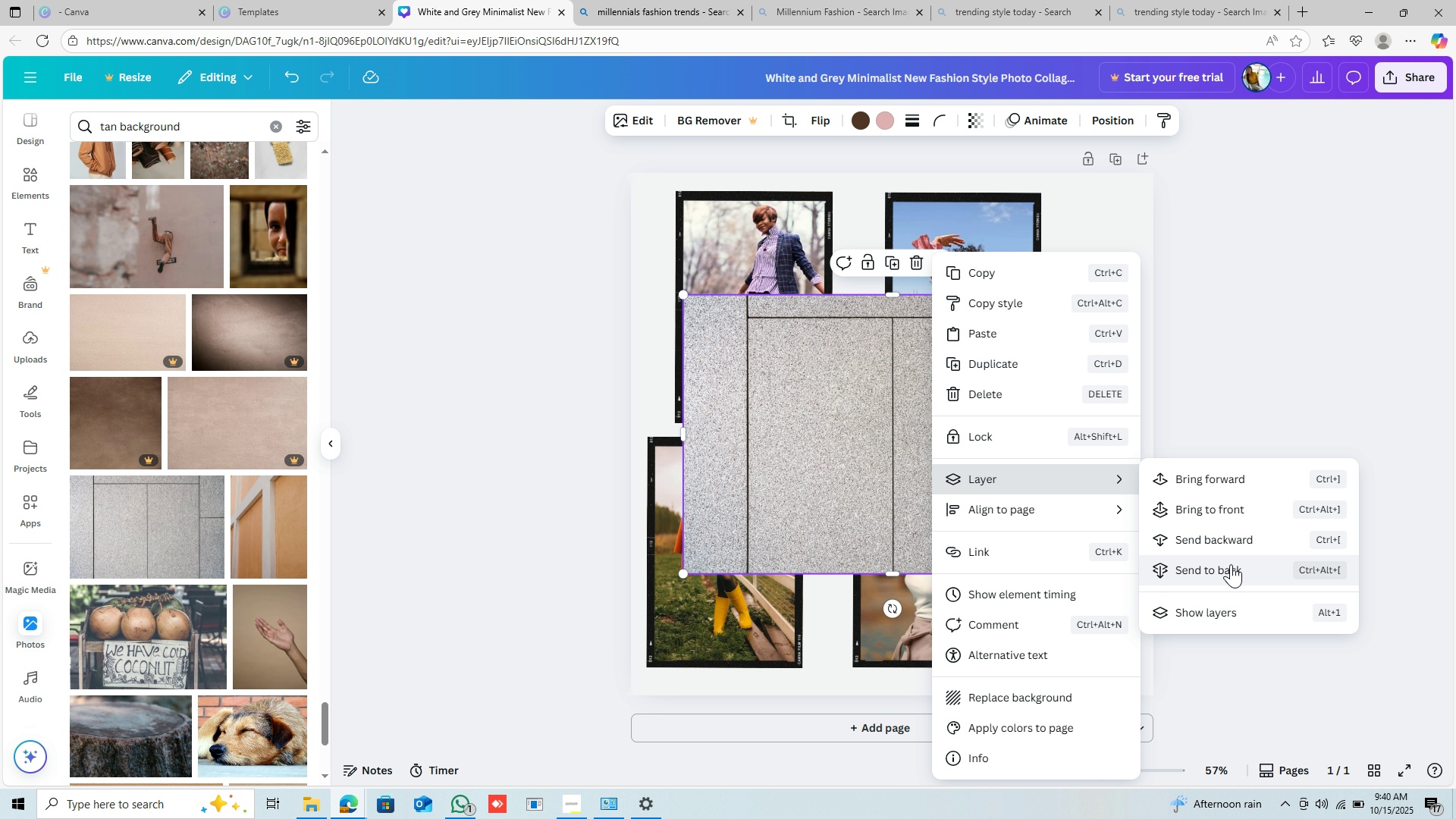 
left_click([1231, 564])
 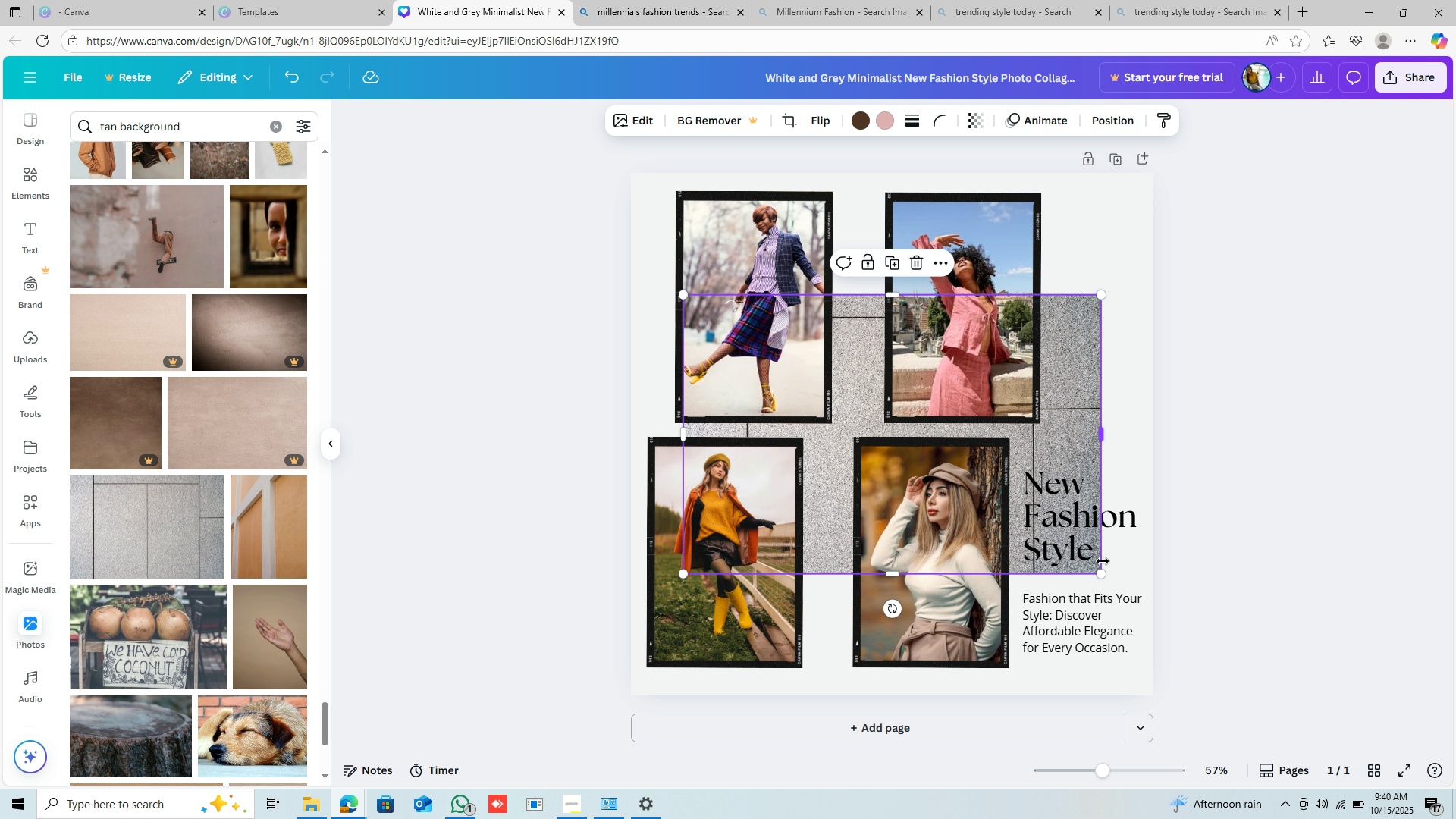 
left_click_drag(start_coordinate=[1098, 574], to_coordinate=[1229, 782])
 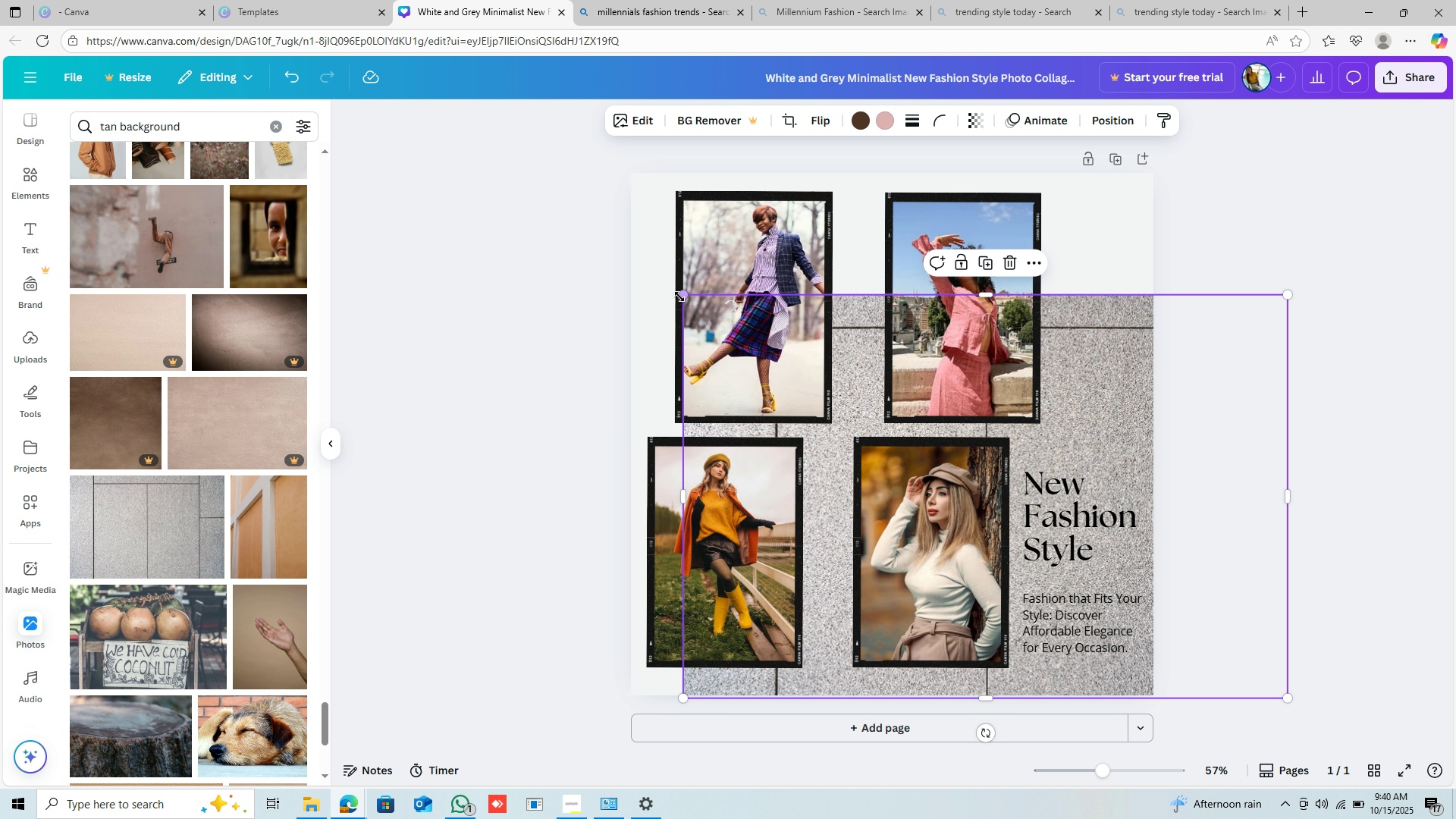 
left_click_drag(start_coordinate=[679, 297], to_coordinate=[425, 77])
 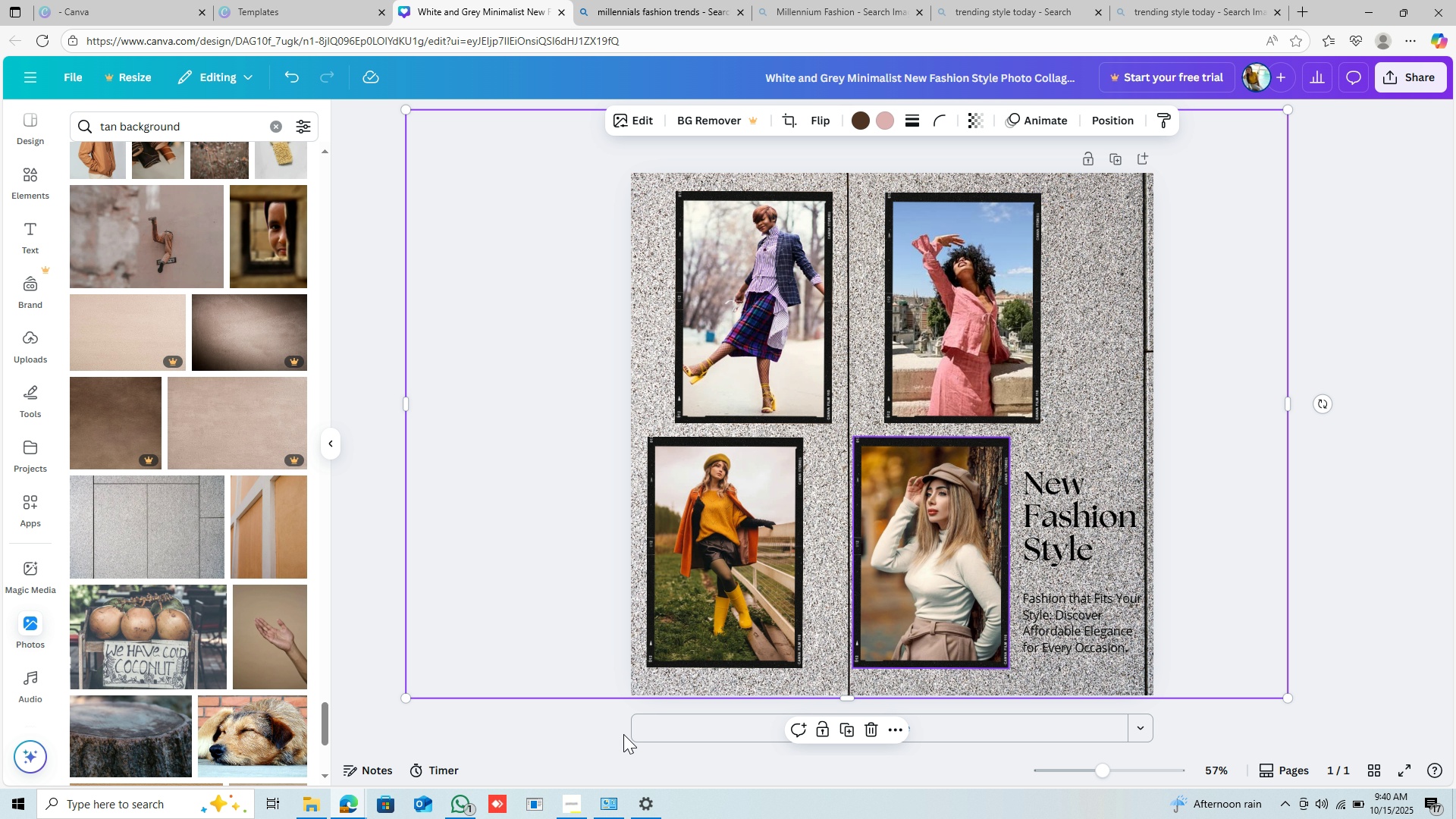 
scroll: coordinate [314, 685], scroll_direction: down, amount: 9.0
 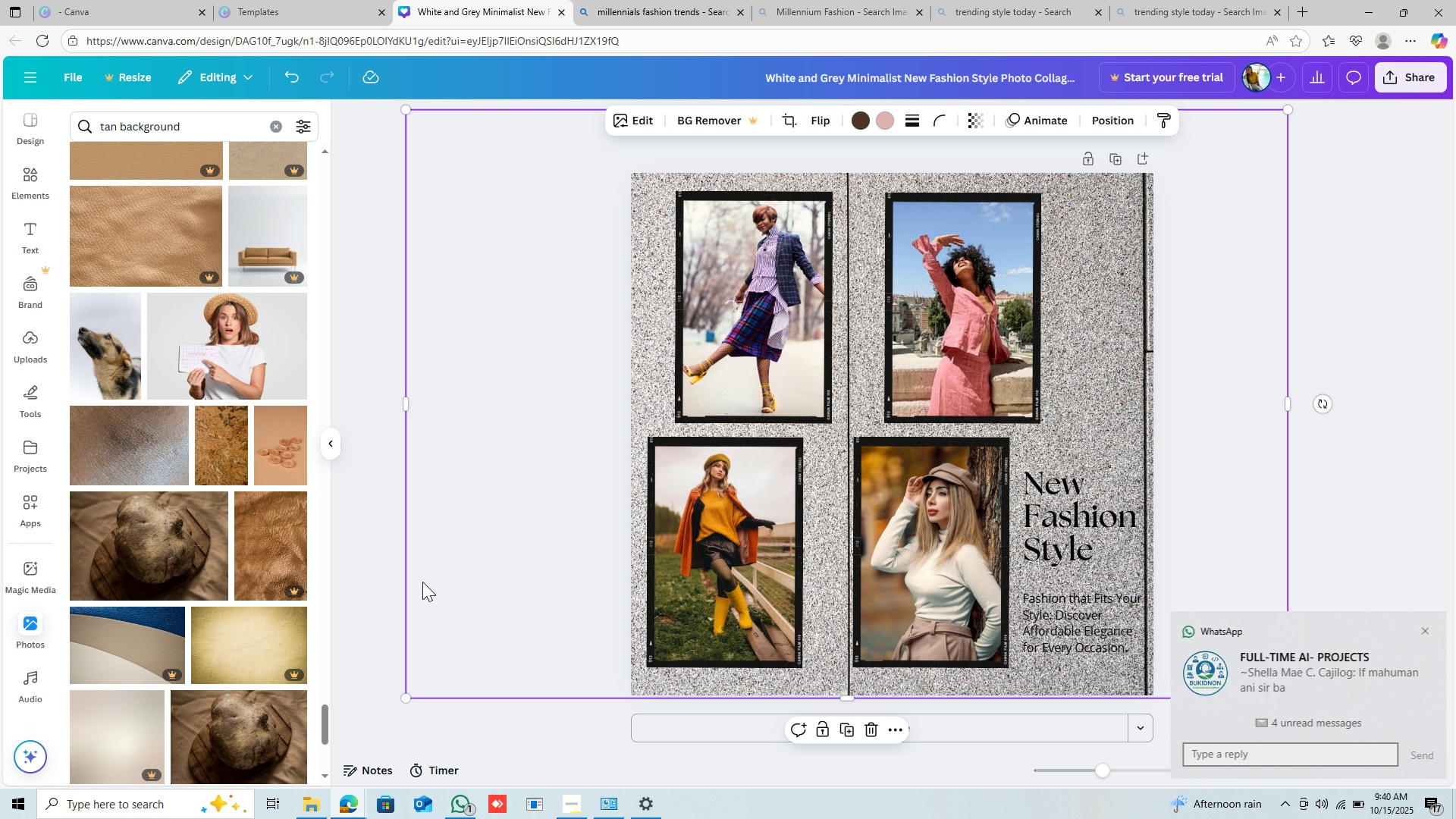 
wait(6.77)
 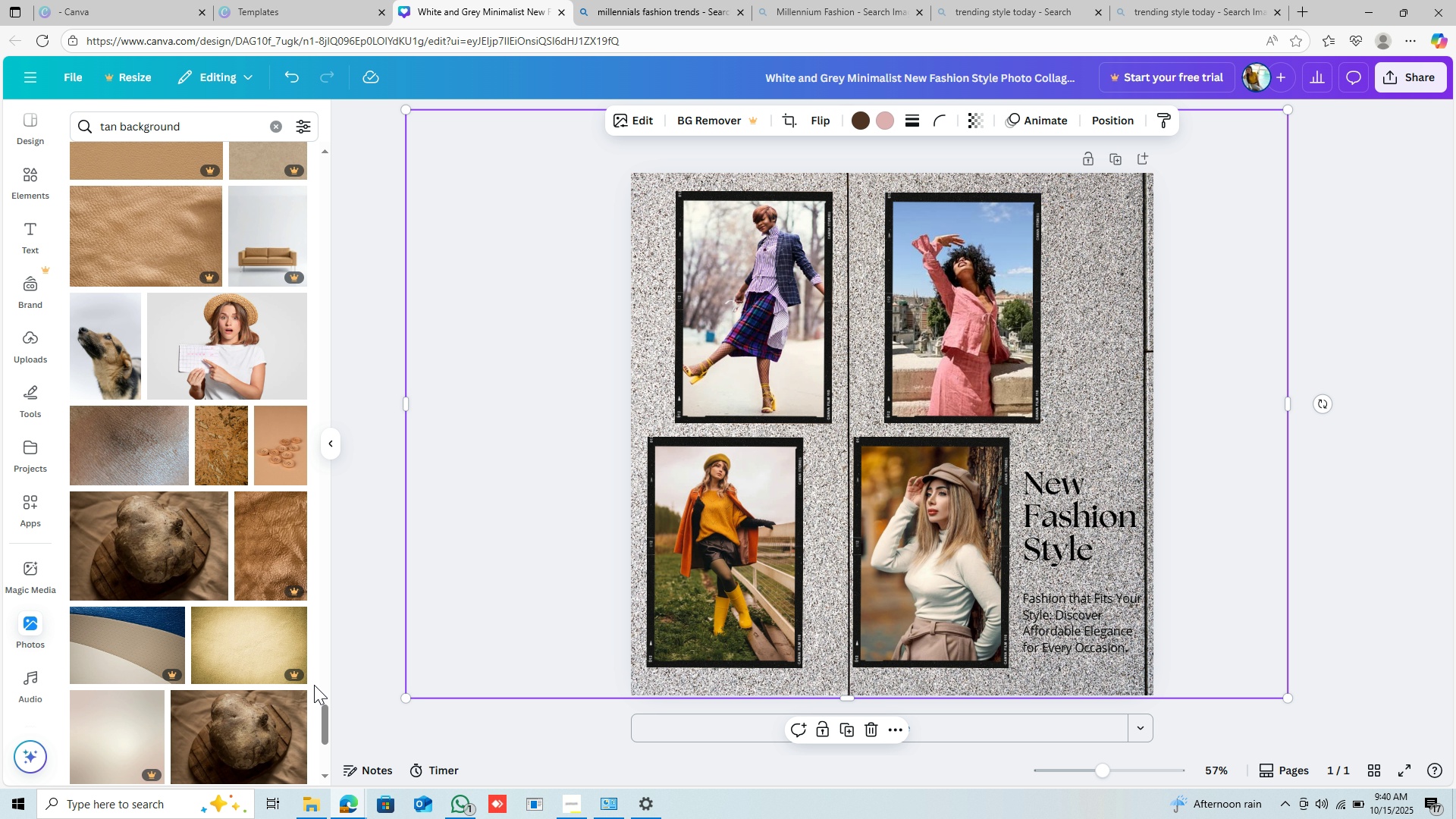 
scroll: coordinate [202, 553], scroll_direction: down, amount: 17.0
 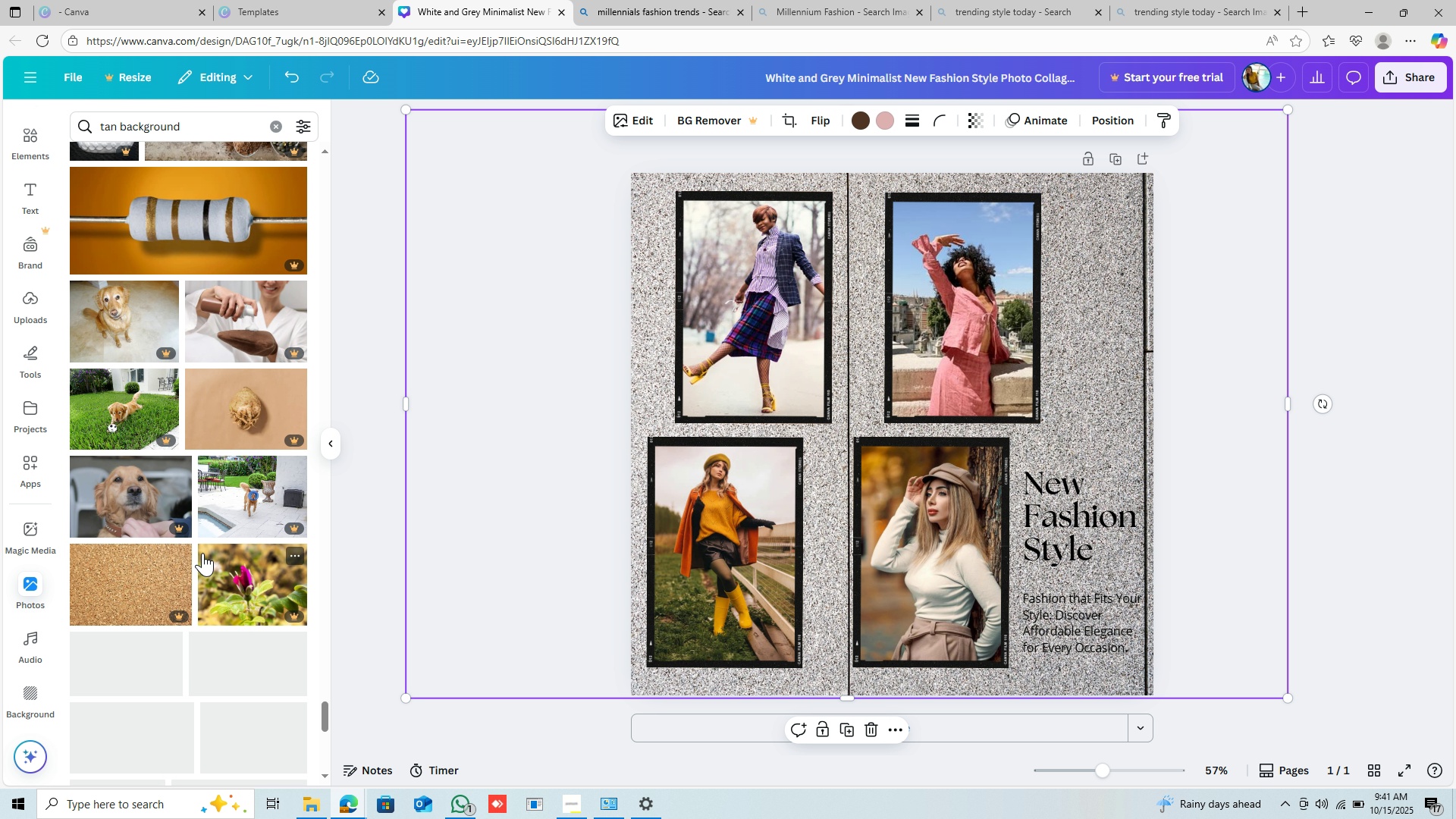 
scroll: coordinate [202, 553], scroll_direction: down, amount: 6.0
 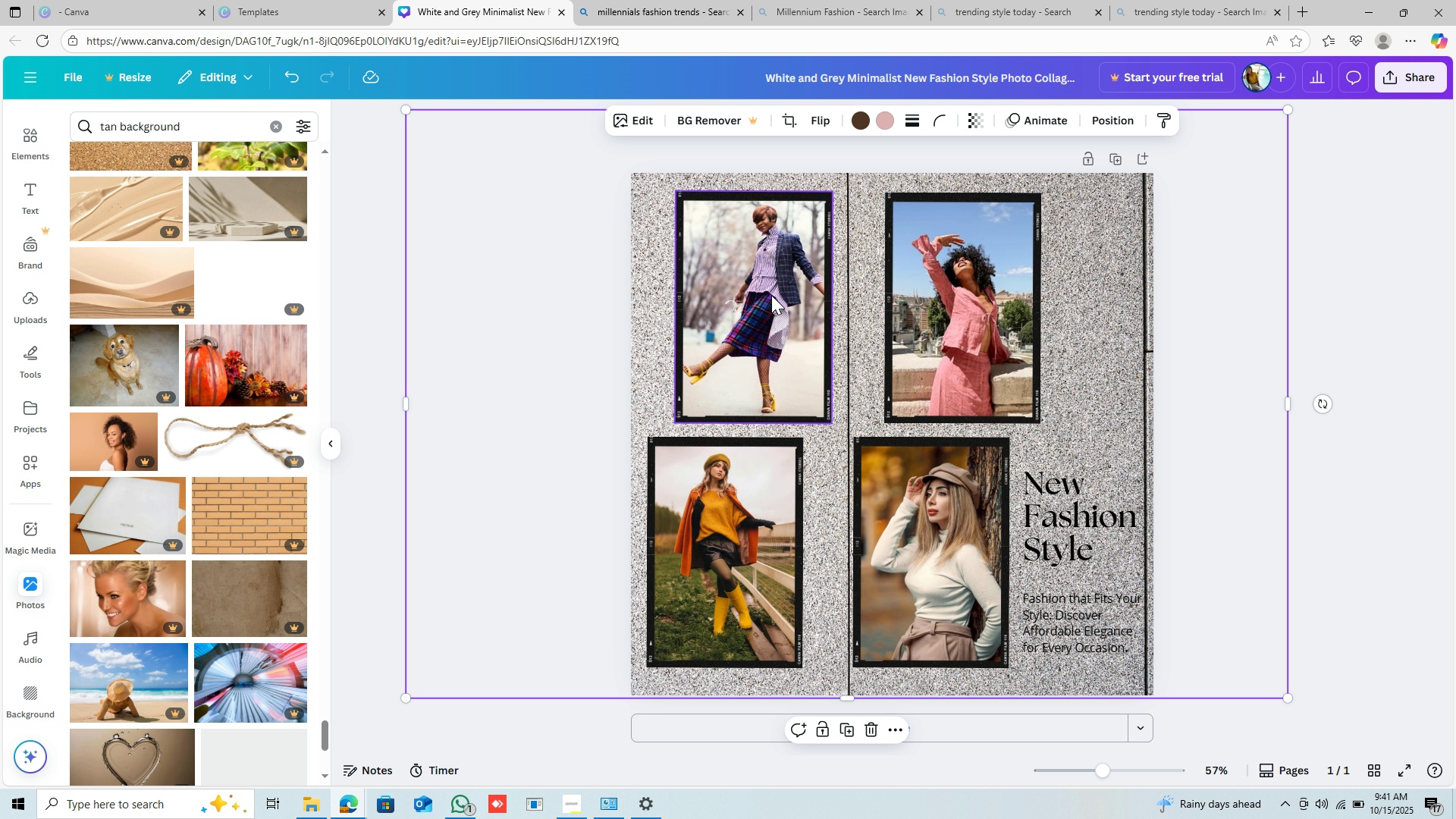 
left_click_drag(start_coordinate=[771, 295], to_coordinate=[780, 298])
 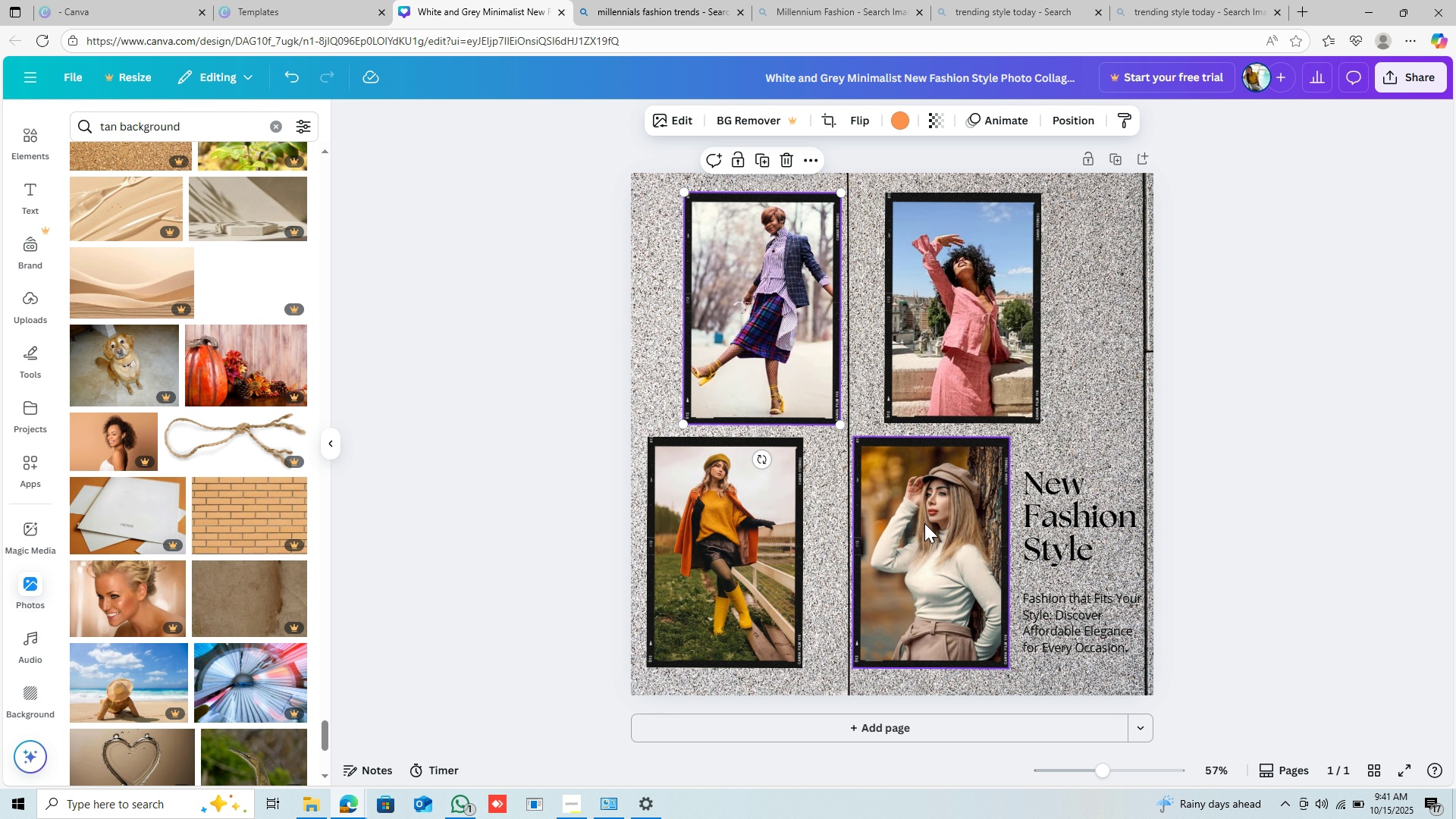 
left_click_drag(start_coordinate=[924, 523], to_coordinate=[916, 530])
 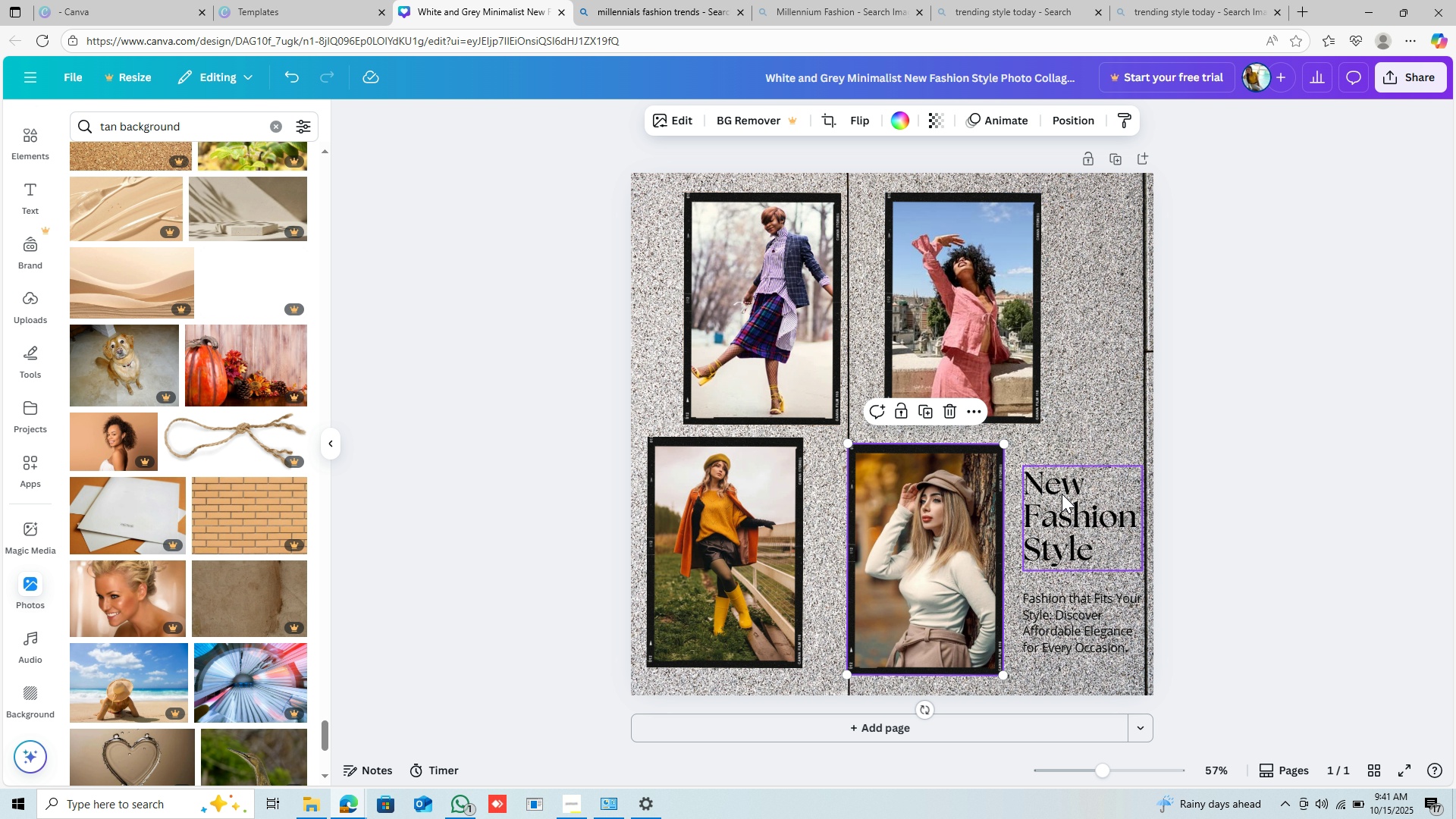 
scroll: coordinate [902, 489], scroll_direction: down, amount: 2.0
 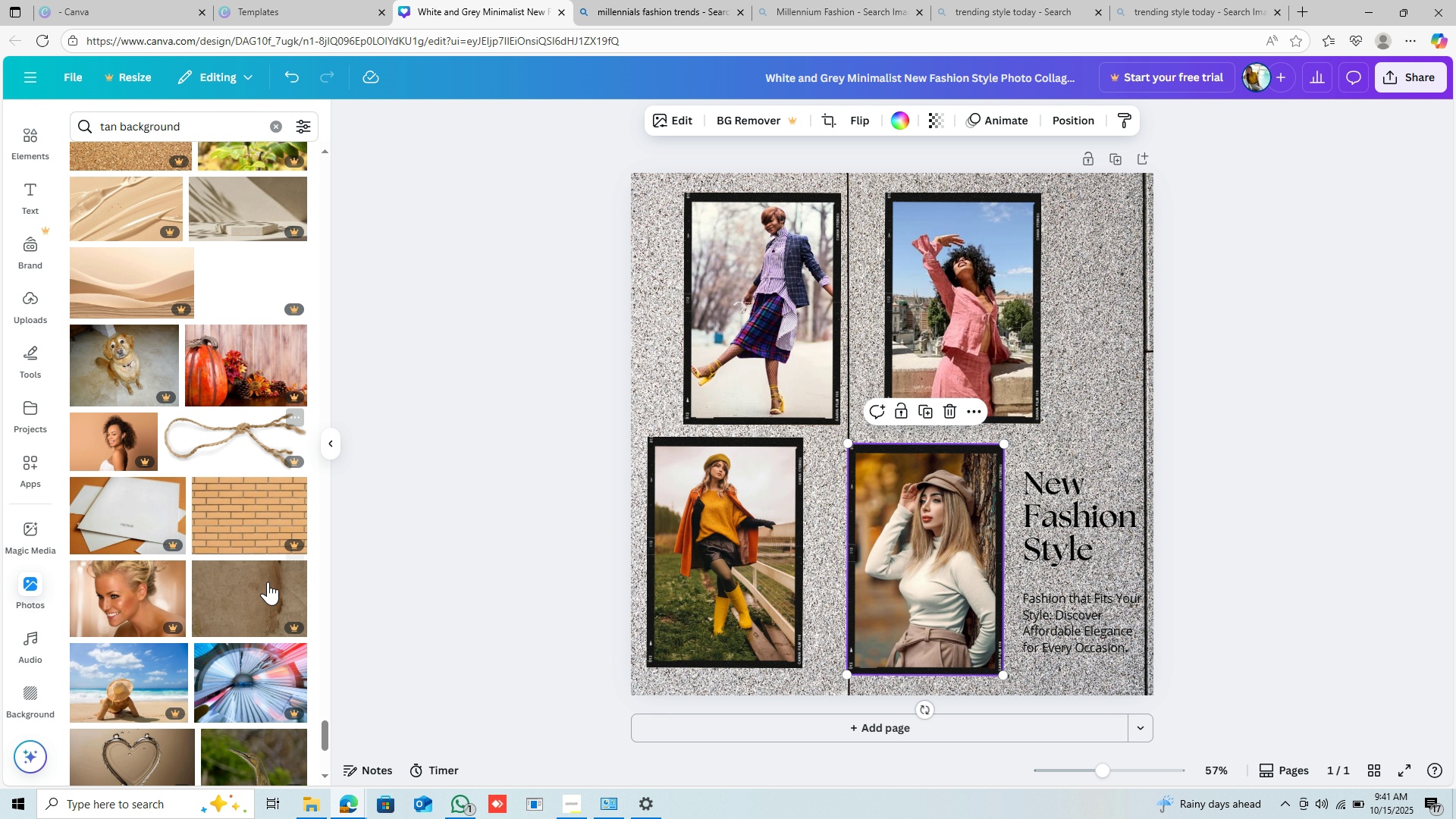 
scroll: coordinate [172, 661], scroll_direction: none, amount: 0.0
 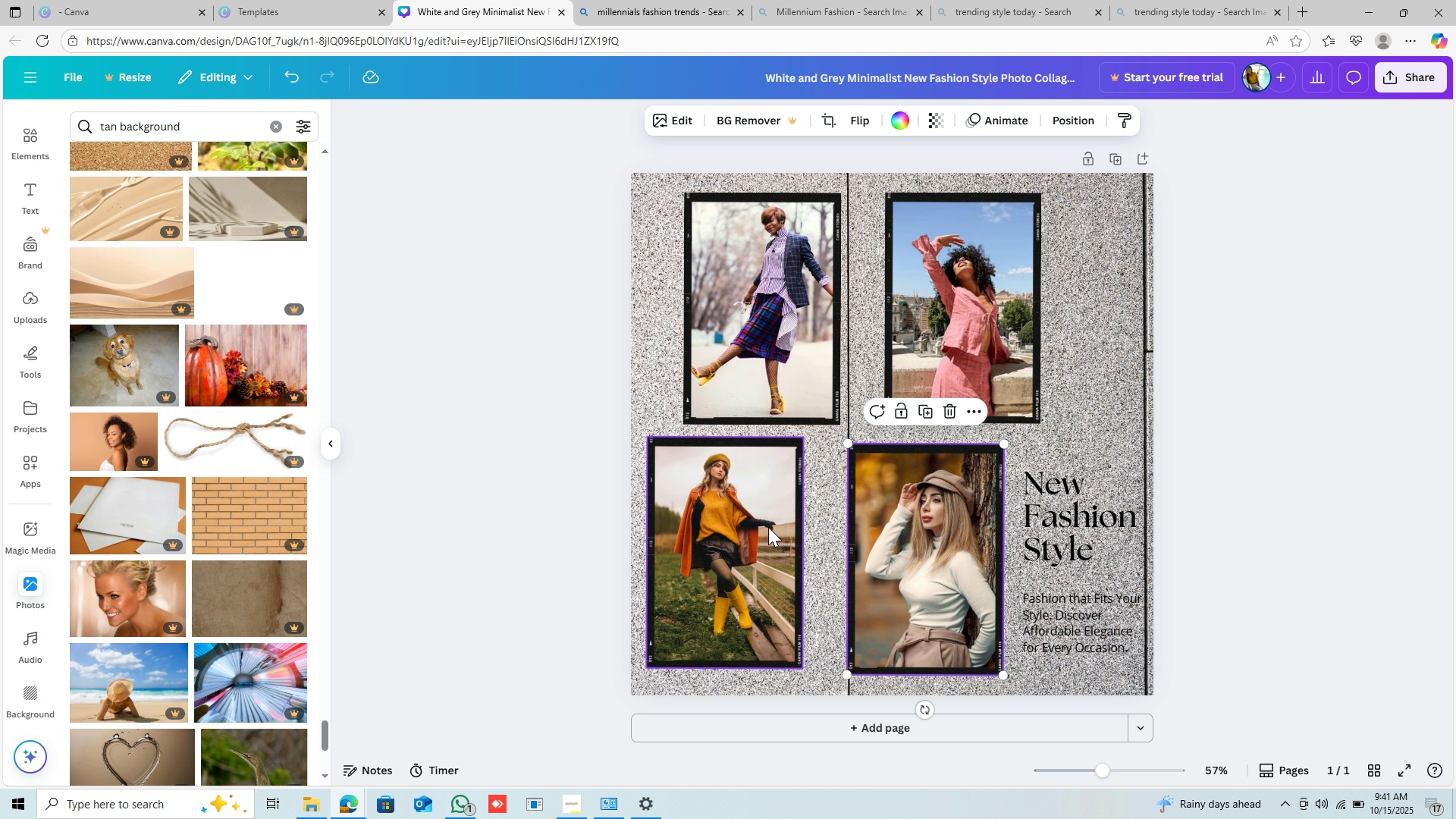 
scroll: coordinate [261, 637], scroll_direction: down, amount: 15.0
 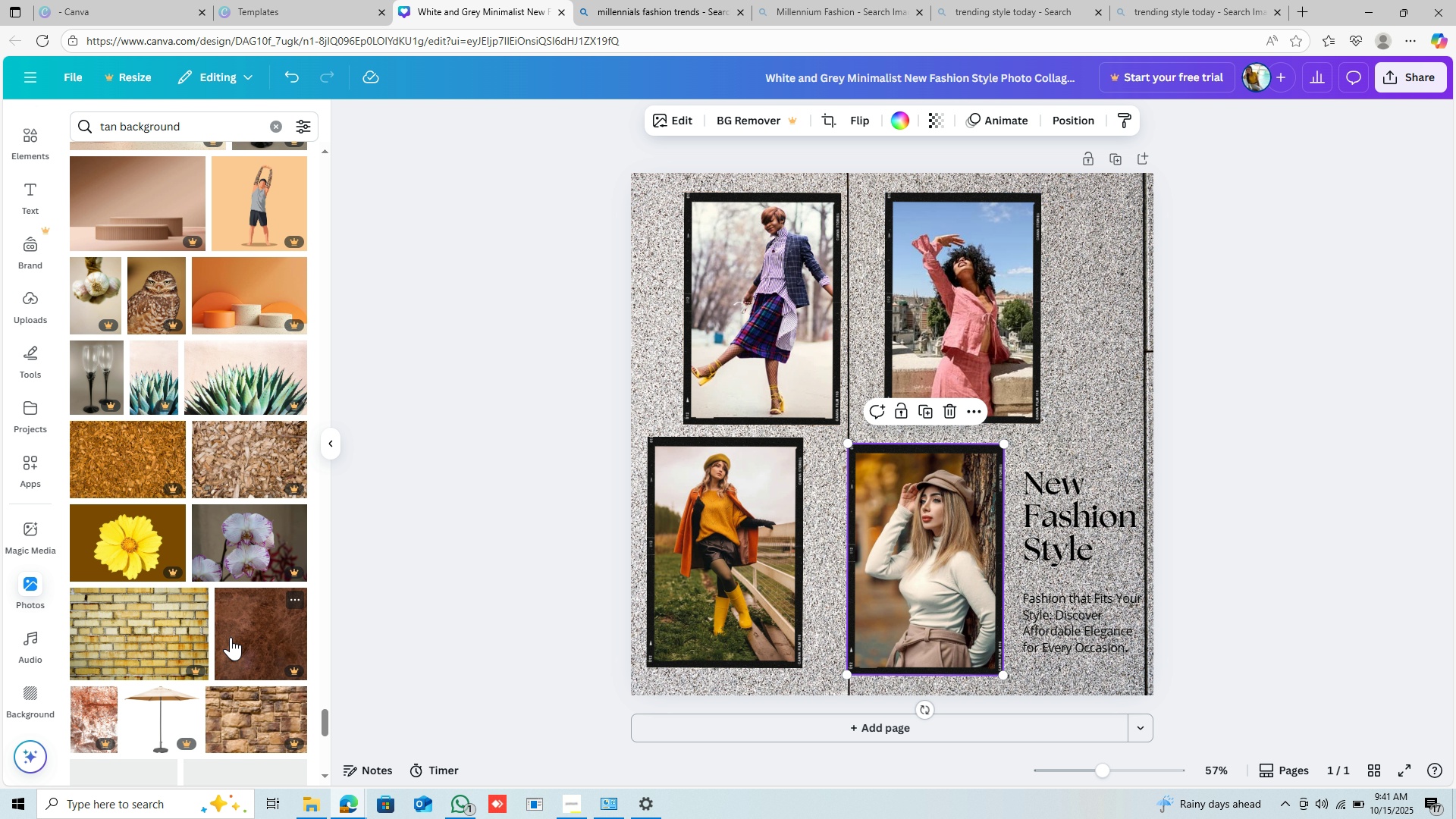 
scroll: coordinate [233, 625], scroll_direction: down, amount: 13.0
 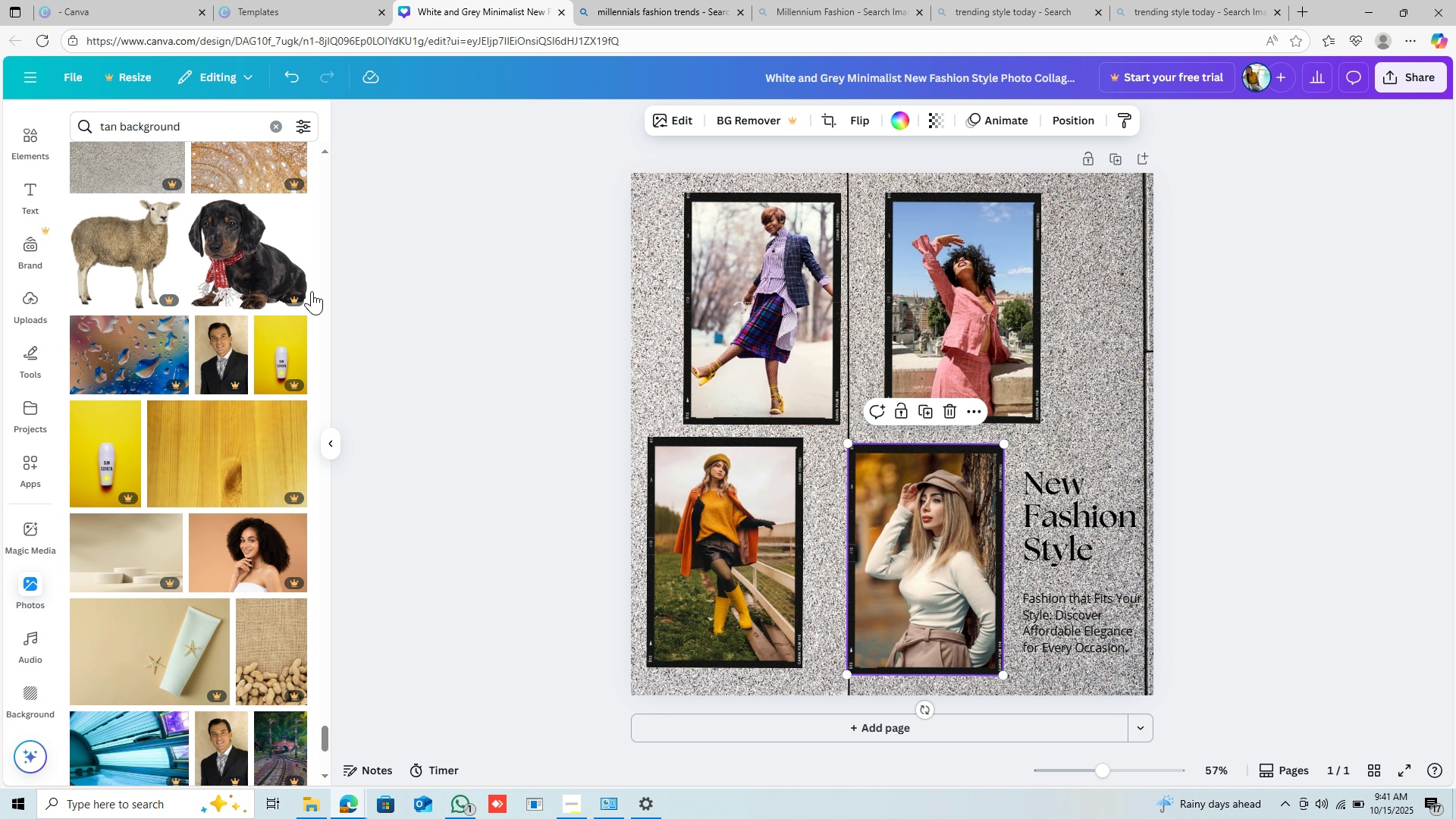 
wait(11.06)
 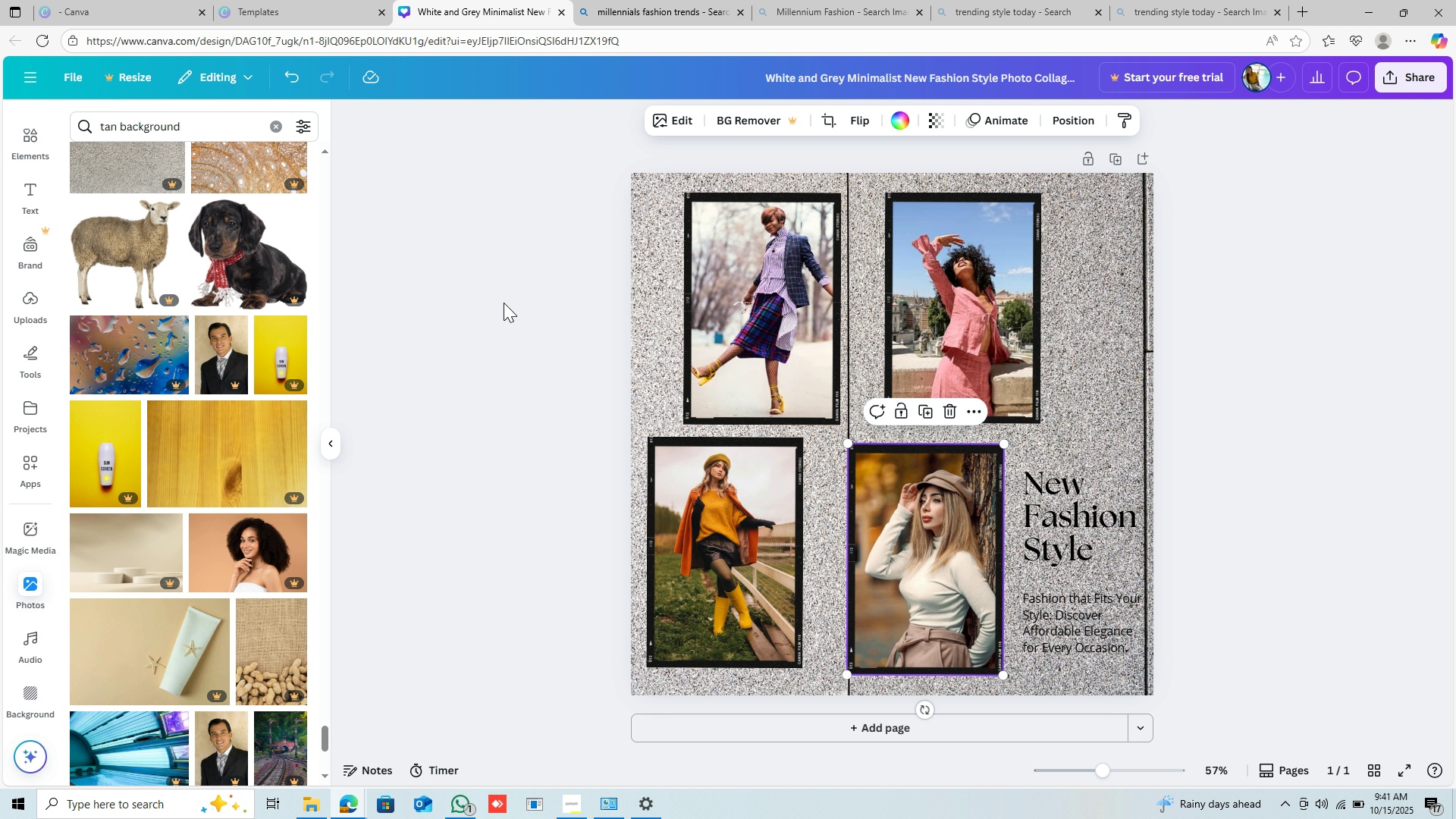 
key(Control+S)
 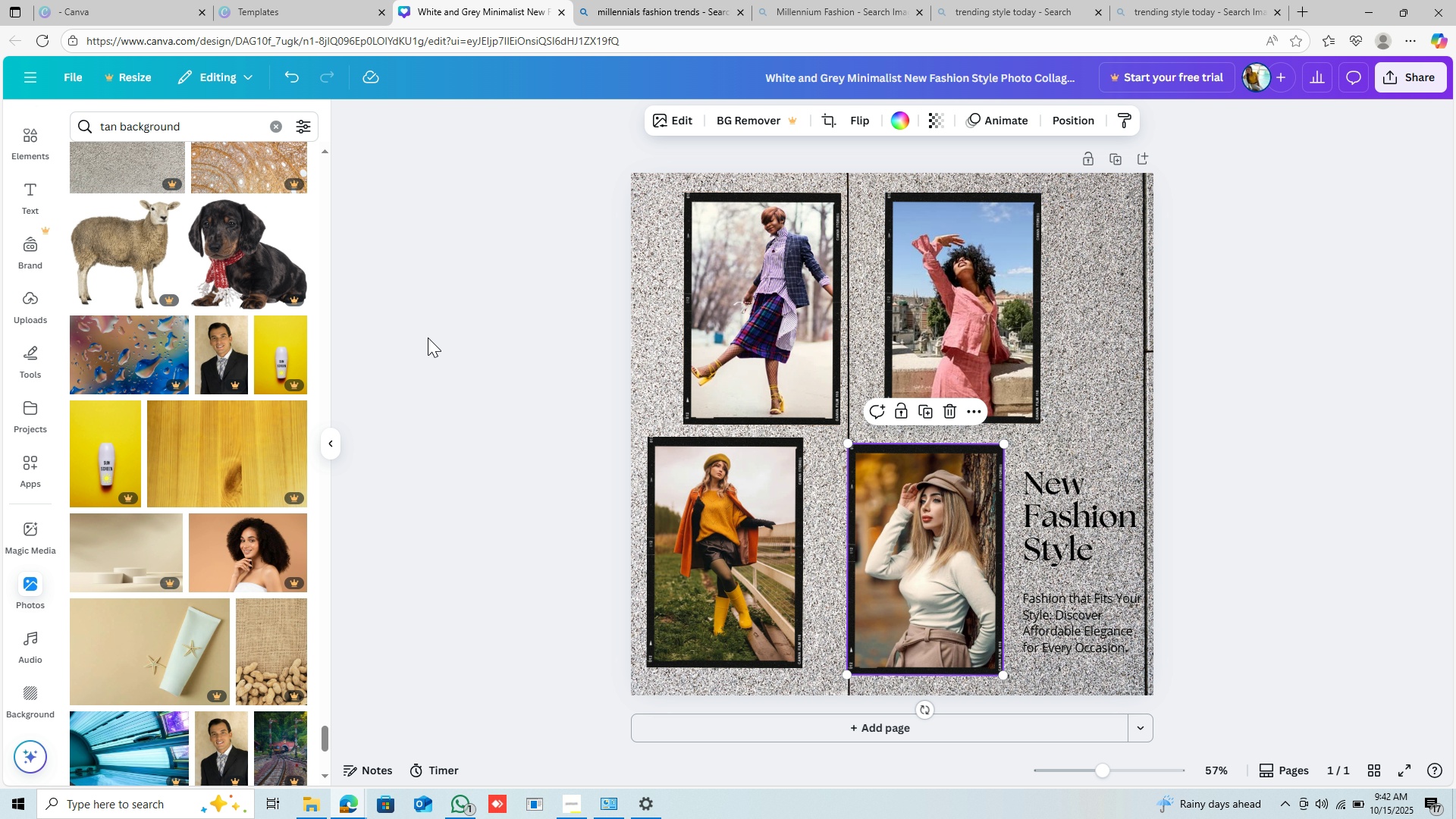 
hold_key(key=ControlLeft, duration=0.57)
 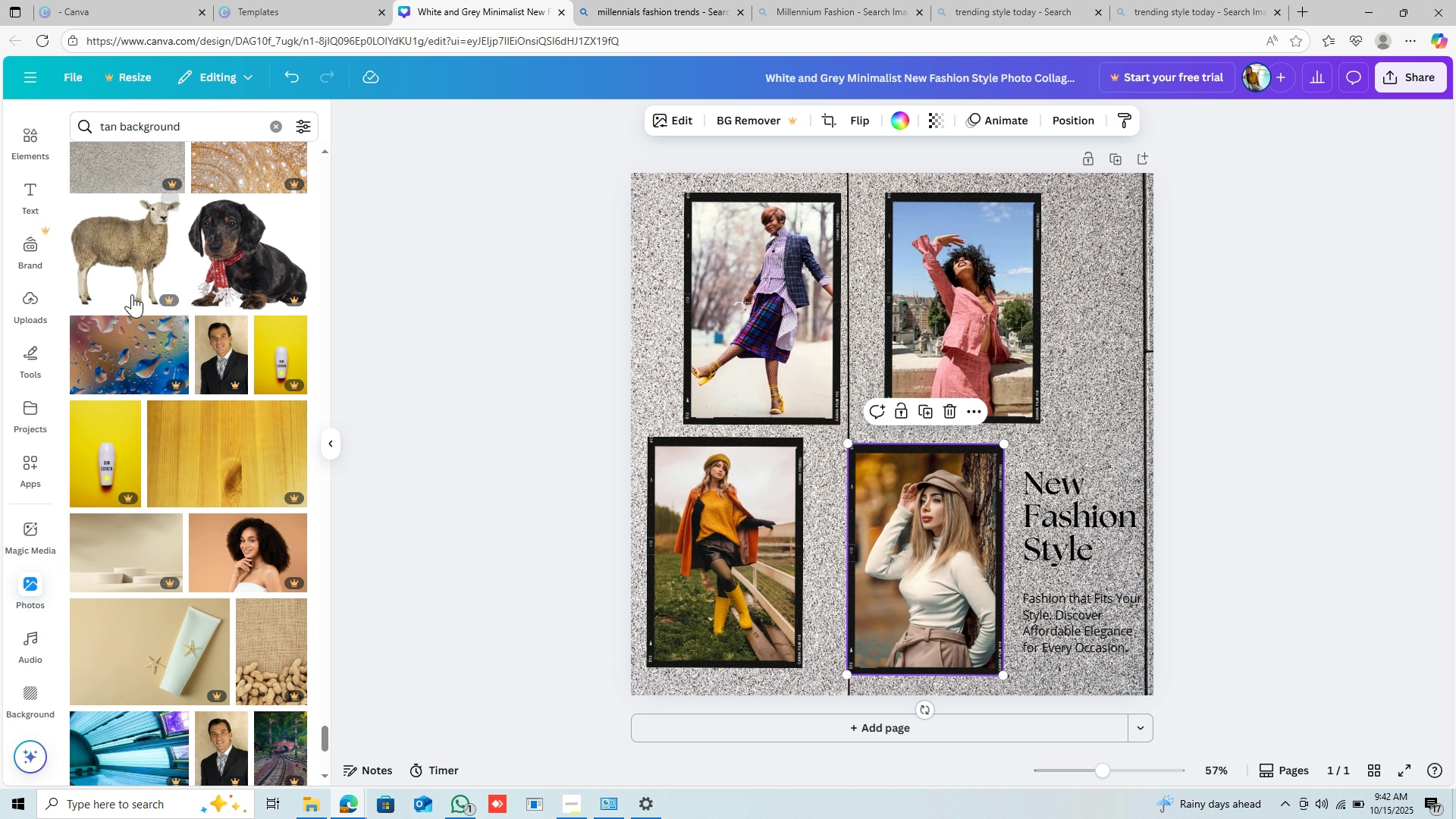 
hold_key(key=S, duration=0.31)
 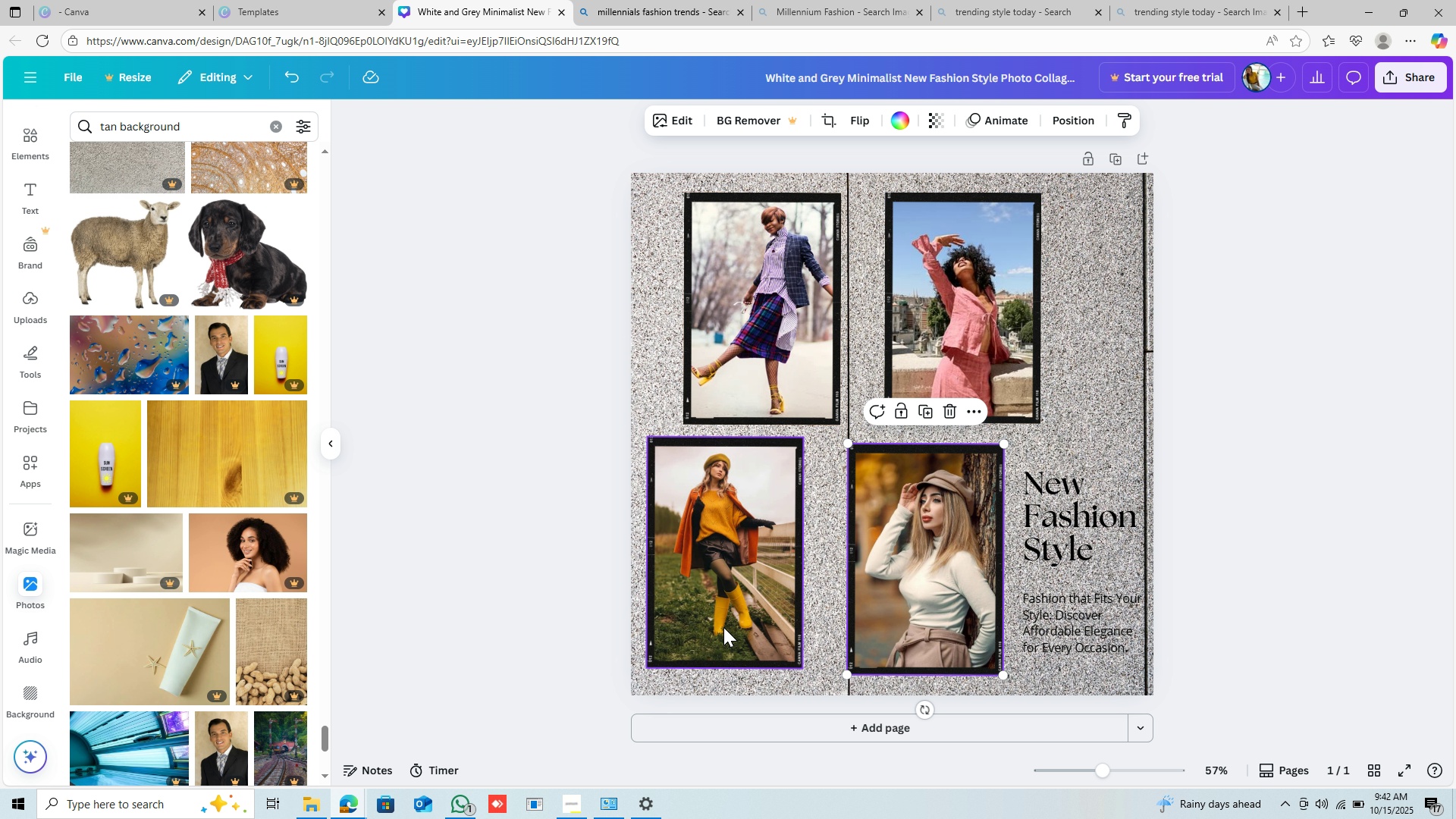 
scroll: coordinate [802, 620], scroll_direction: down, amount: 3.0
 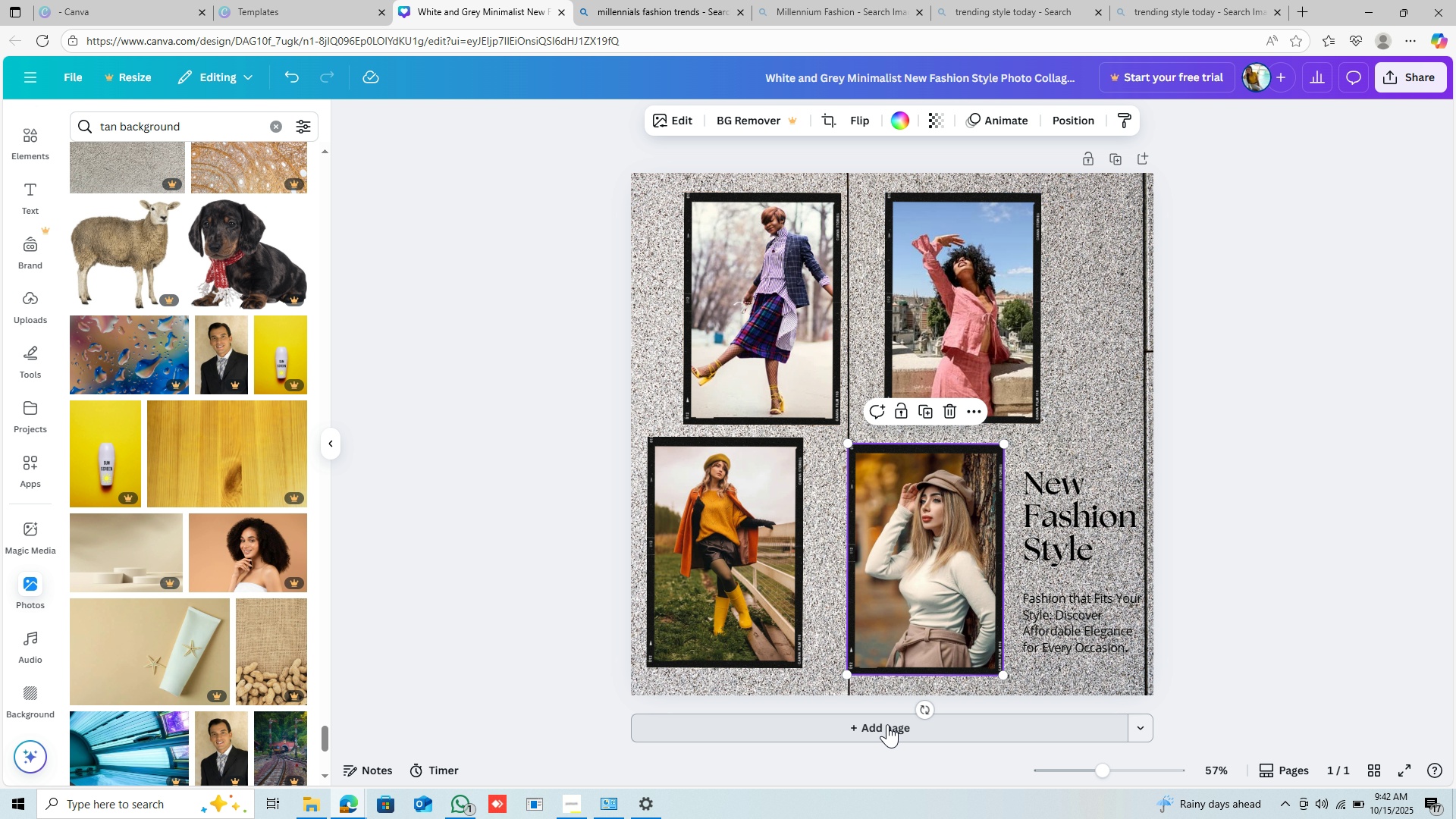 
left_click([887, 724])
 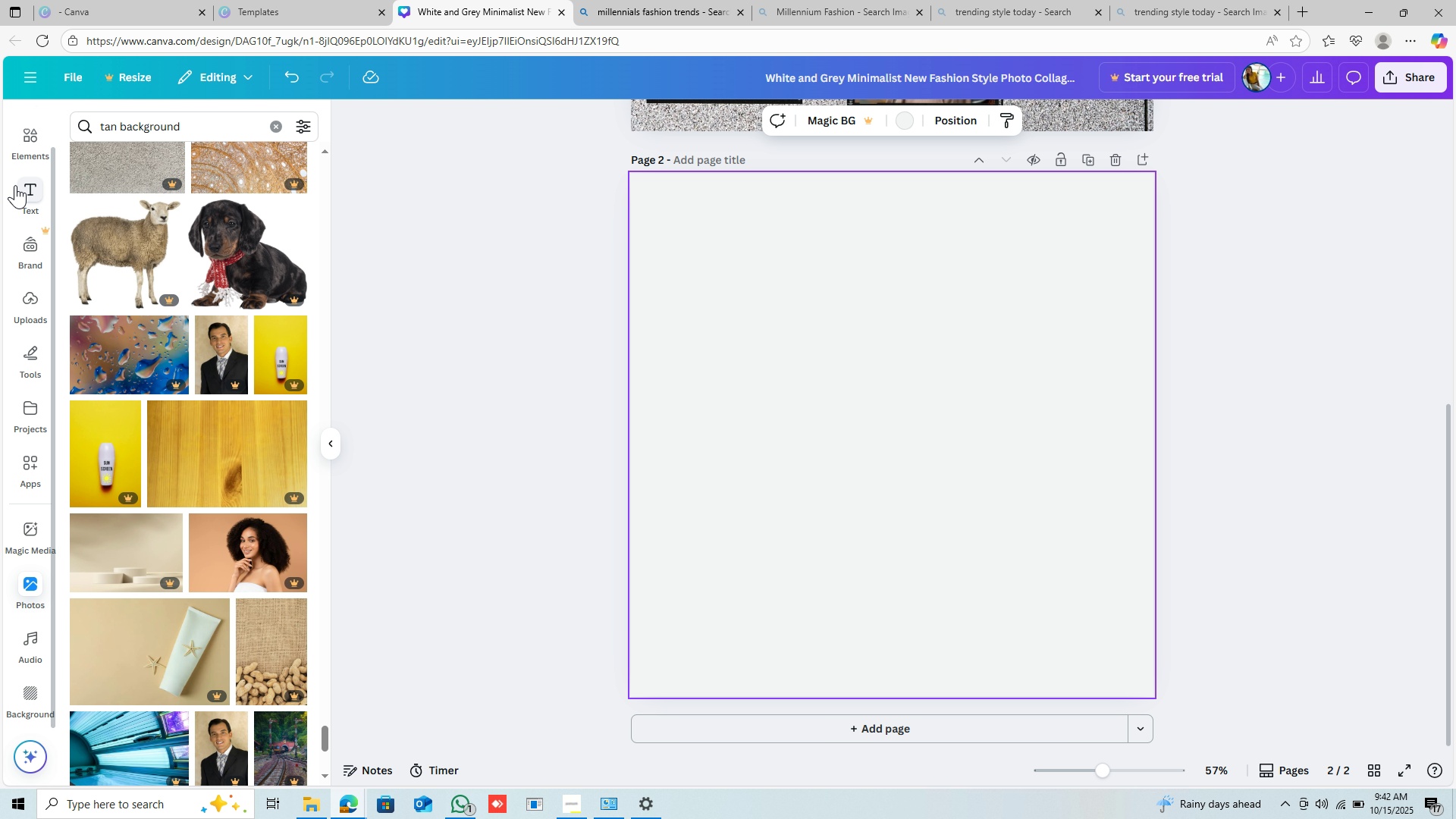 
left_click([17, 190])
 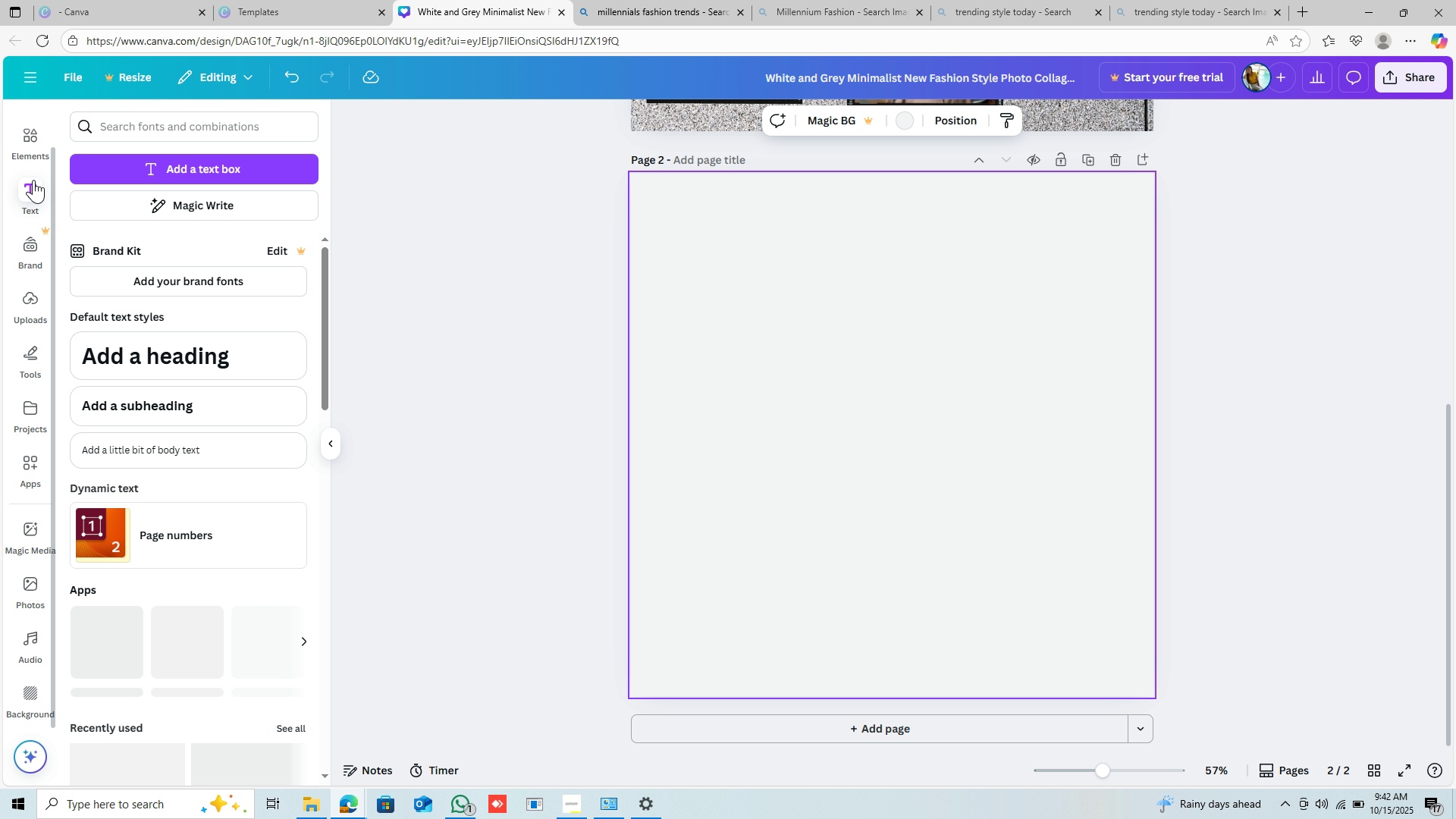 
left_click([33, 155])
 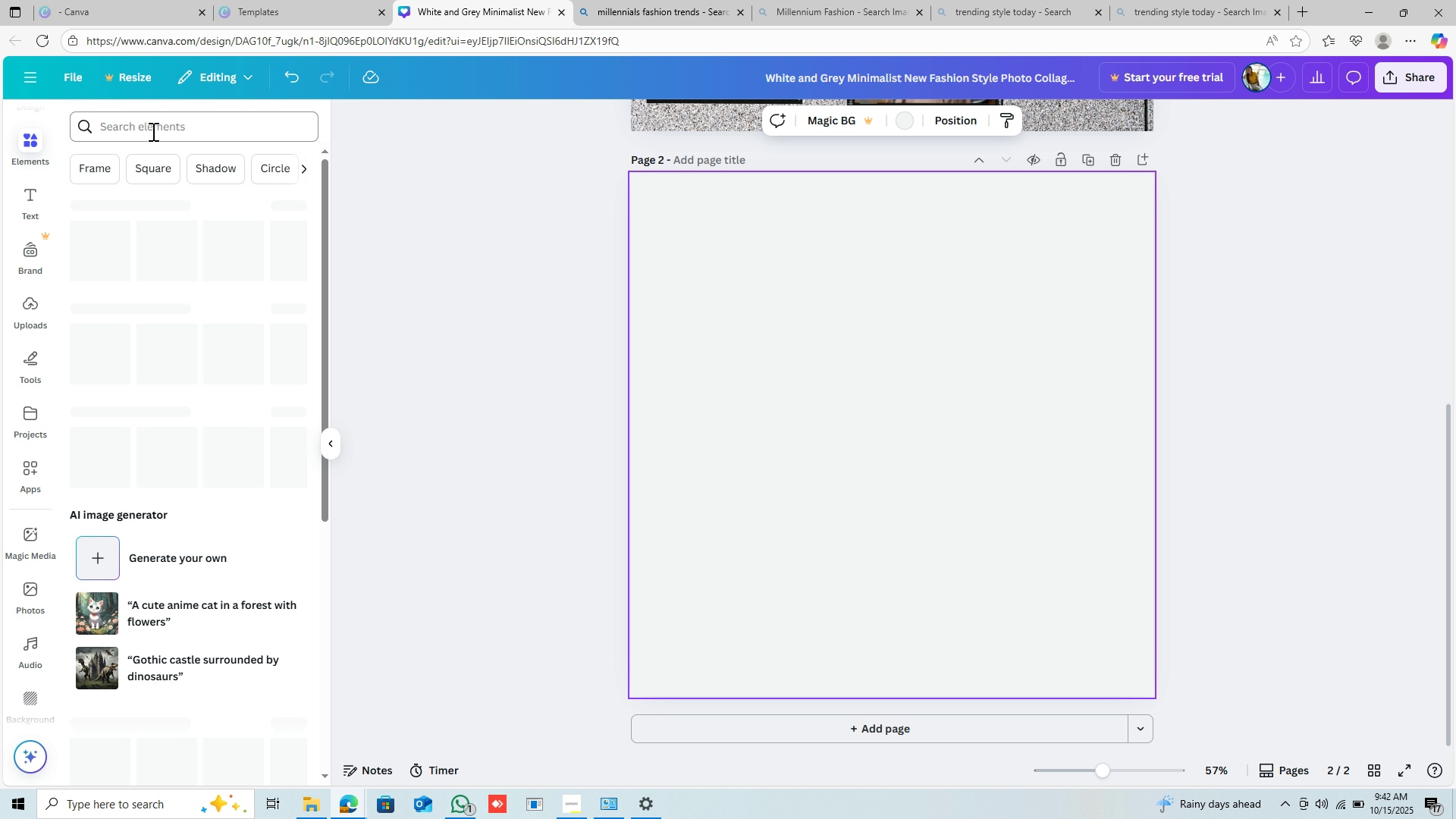 
left_click([152, 132])
 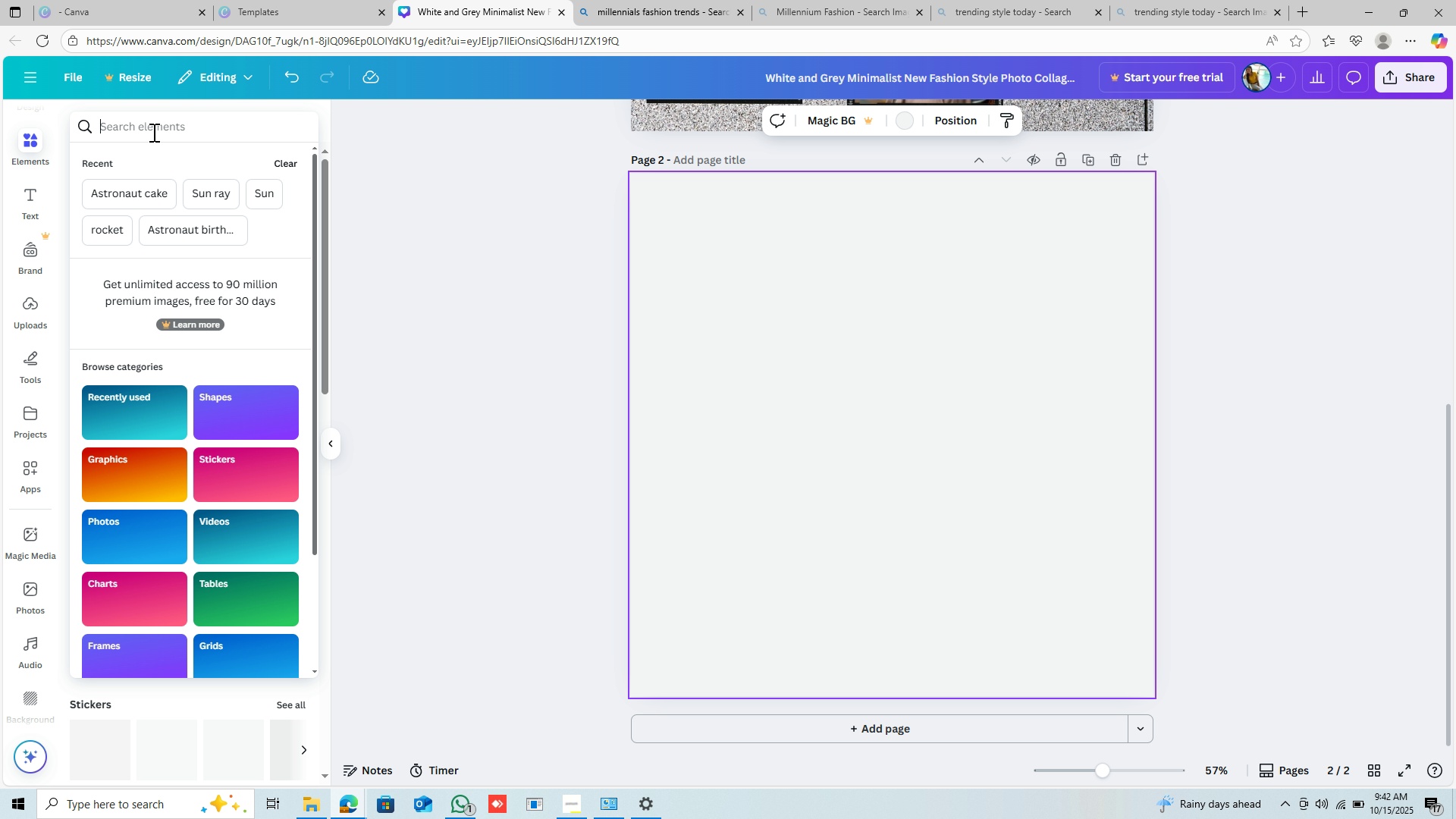 
type(LOGO)
 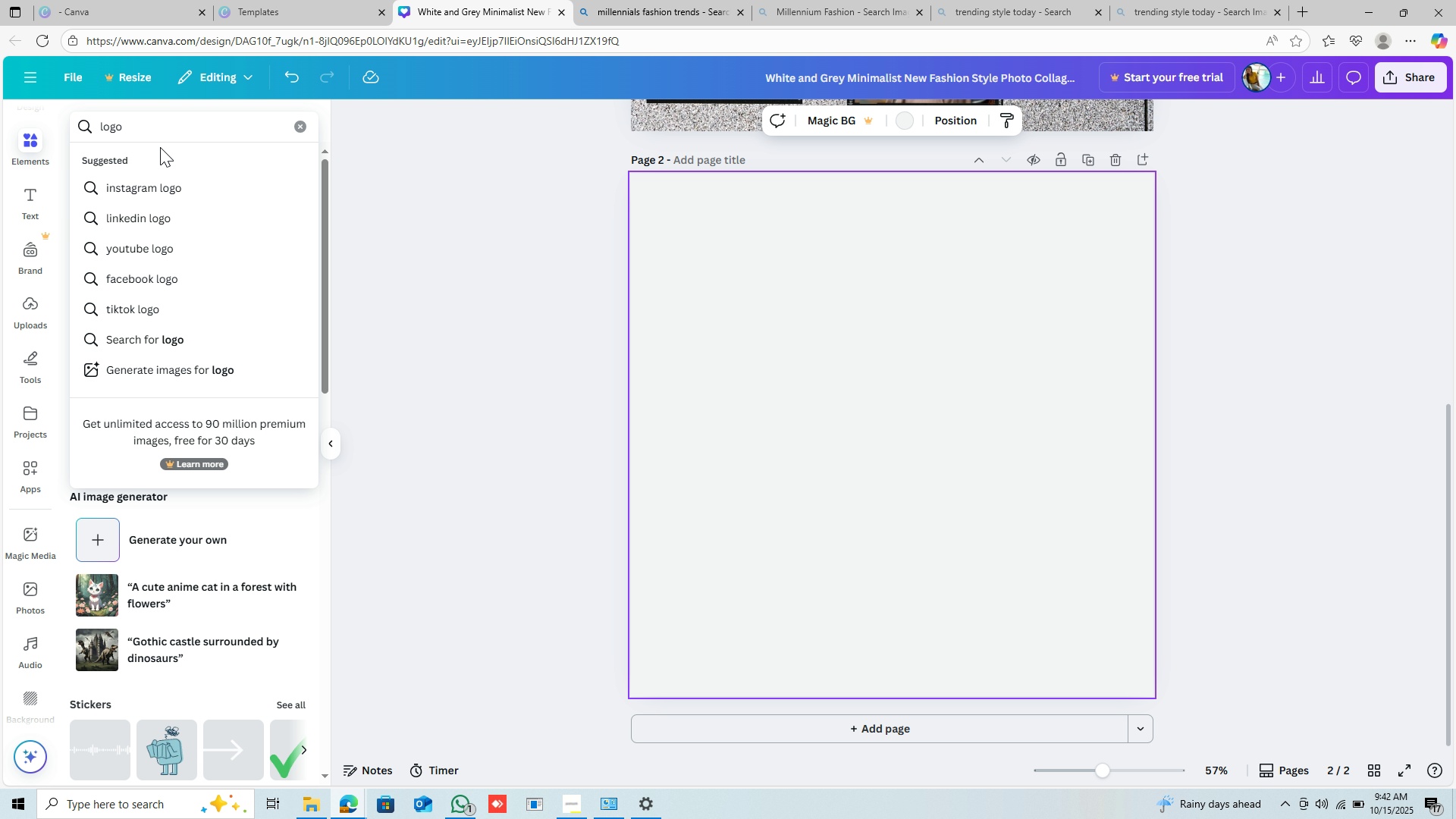 
hold_key(key=Backspace, duration=0.82)
 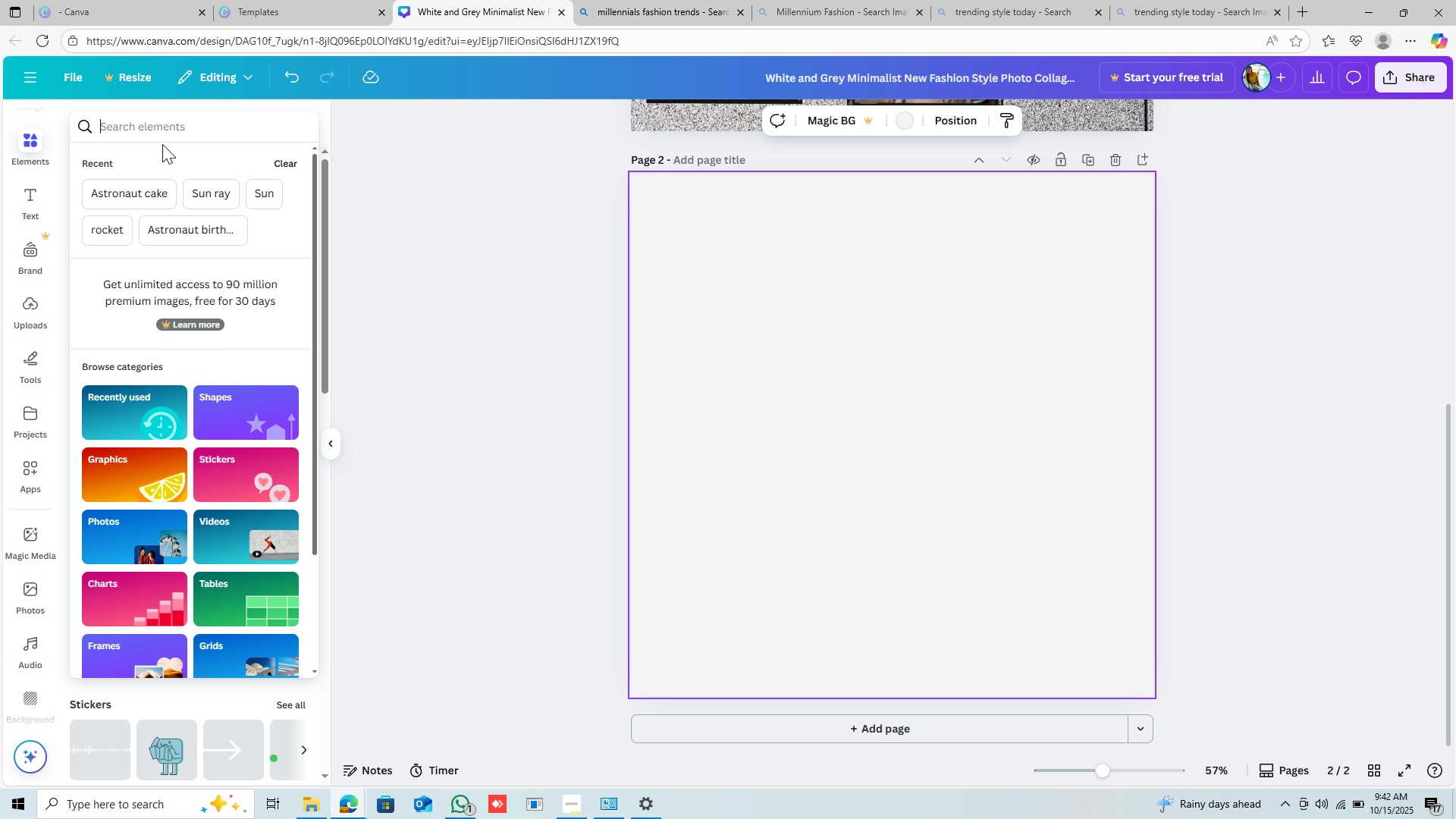 
type(CT)
key(Backspace)
type(REATE A LOGO)
 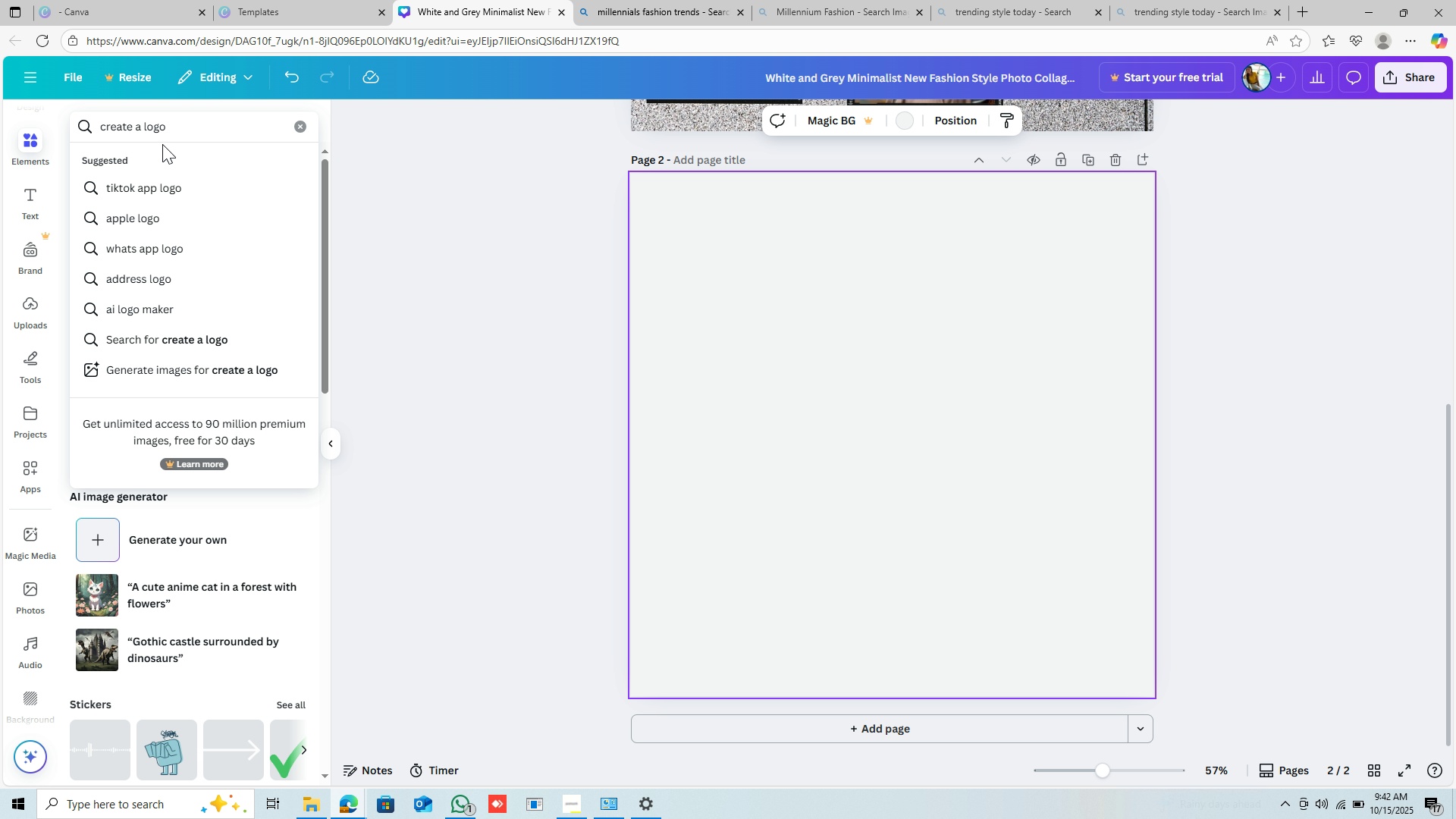 
key(Enter)
 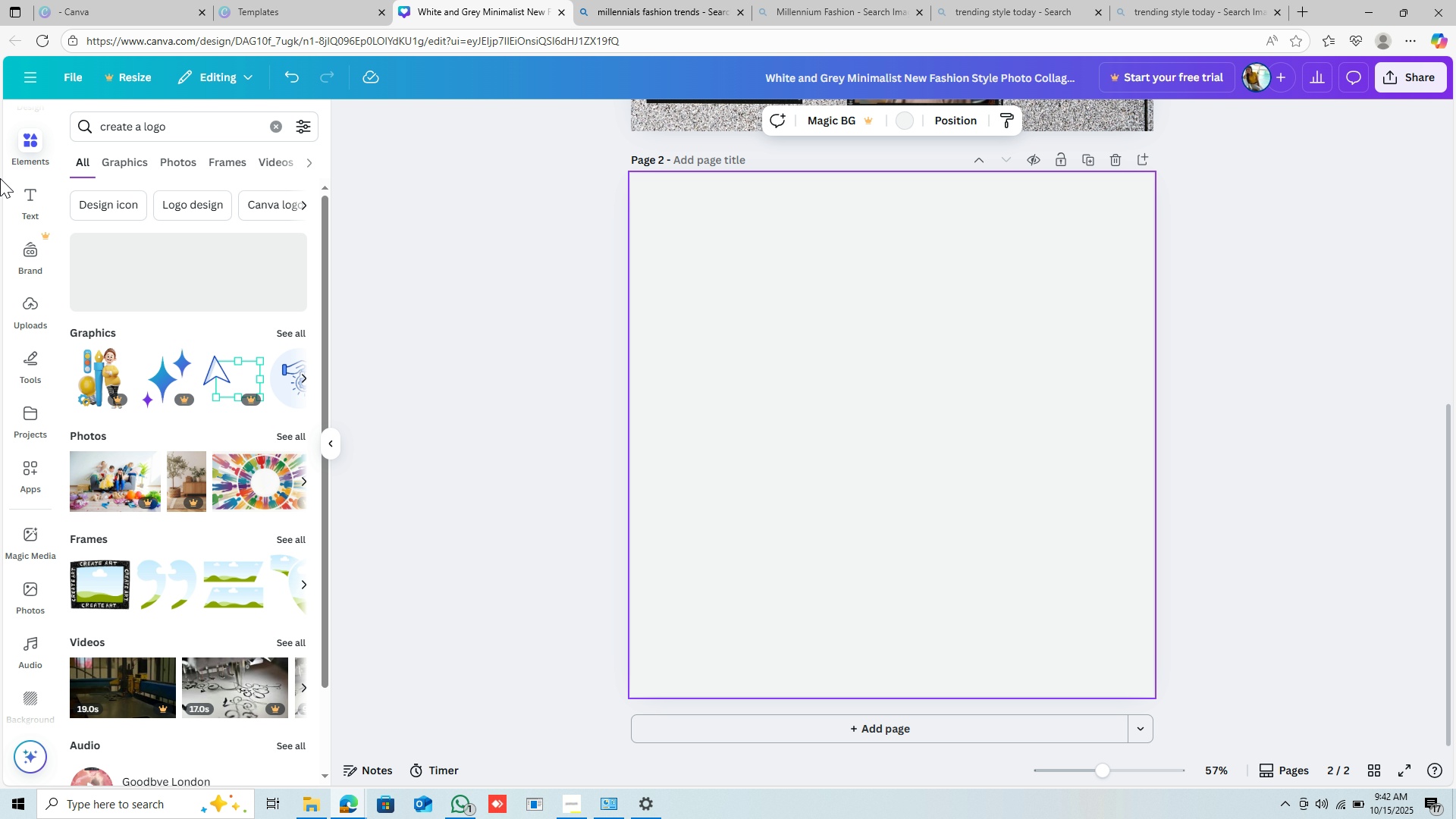 
scroll: coordinate [155, 432], scroll_direction: down, amount: 5.0
 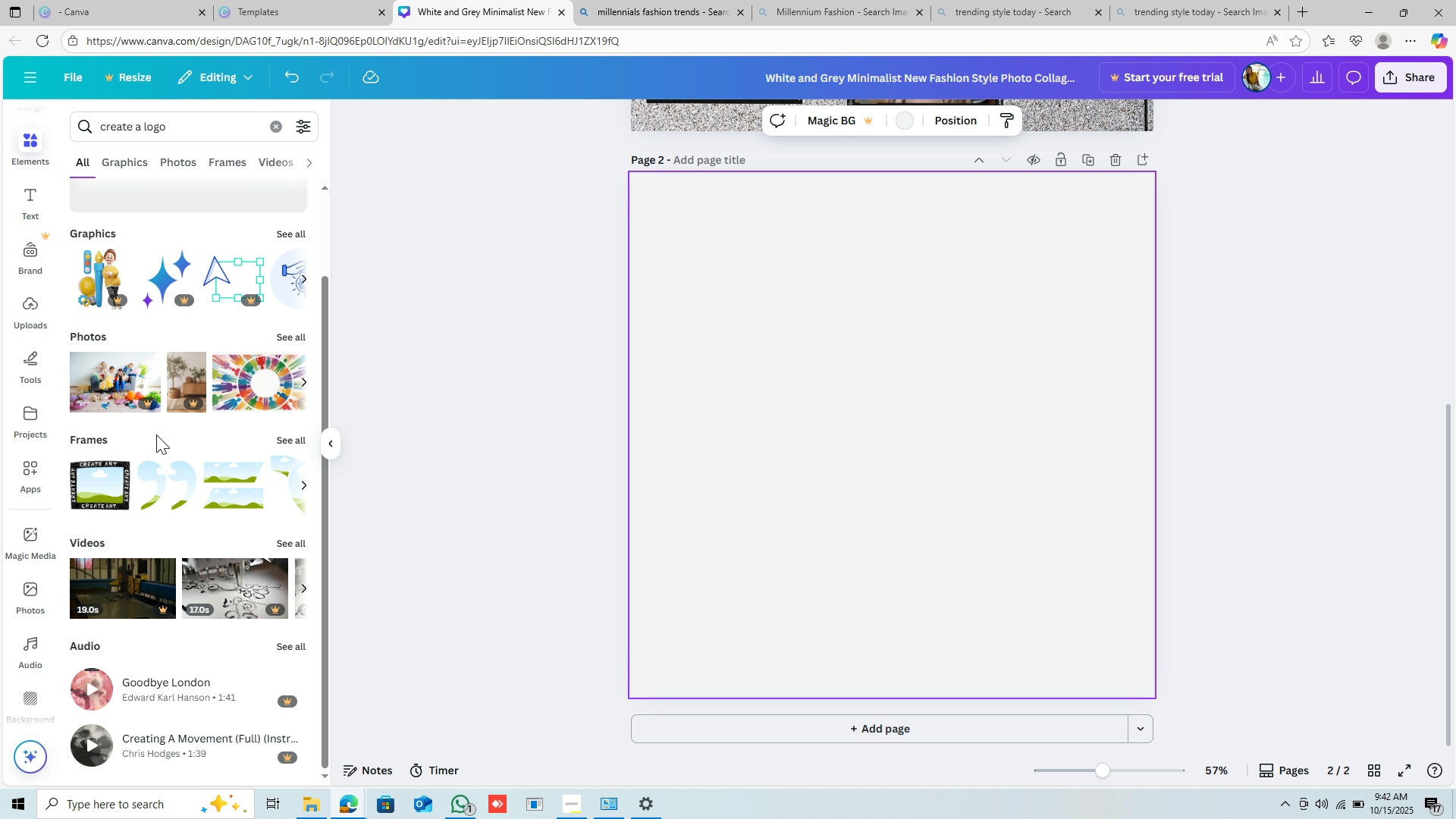 
scroll: coordinate [156, 435], scroll_direction: up, amount: 1.0
 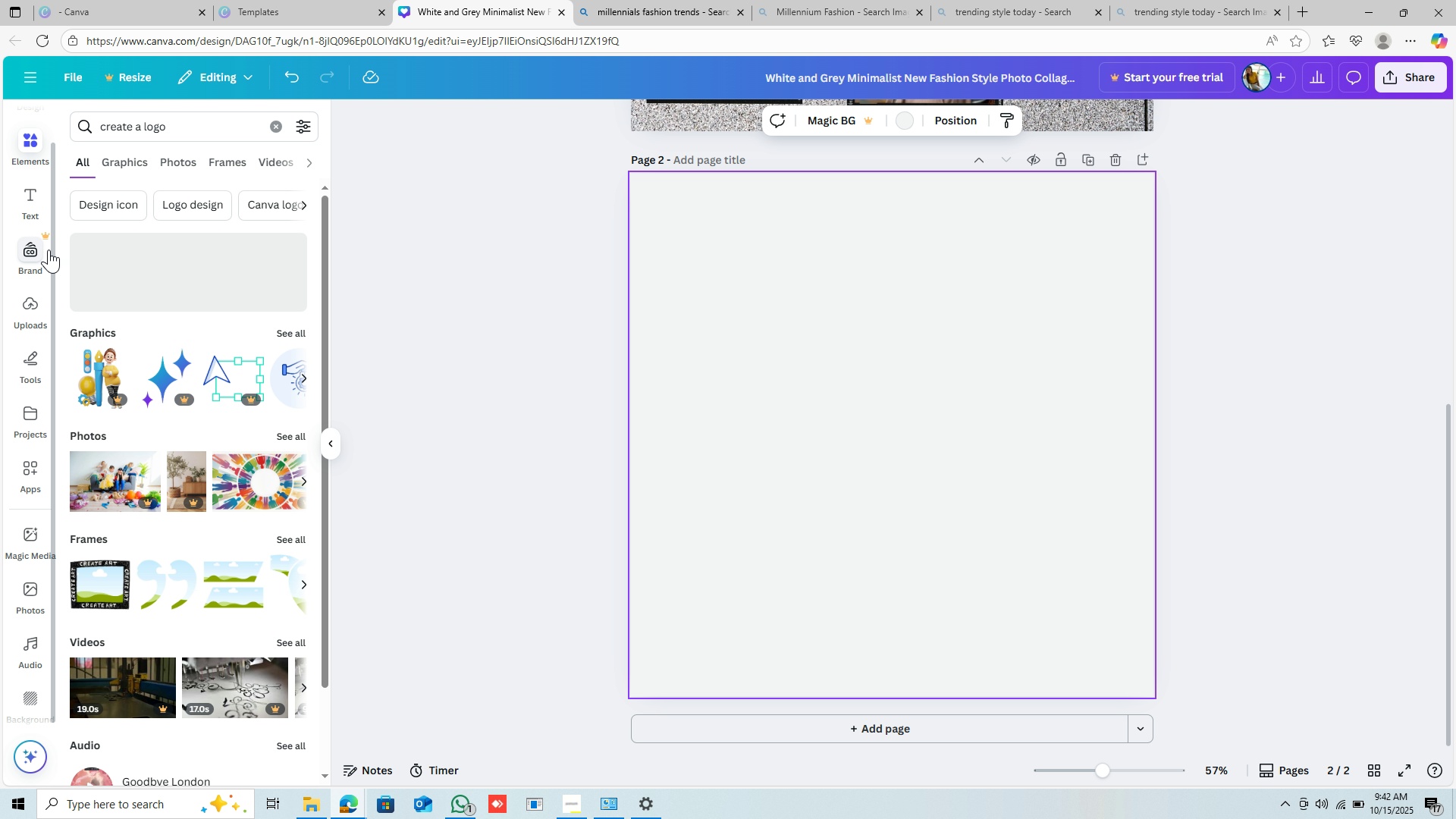 
left_click([33, 205])
 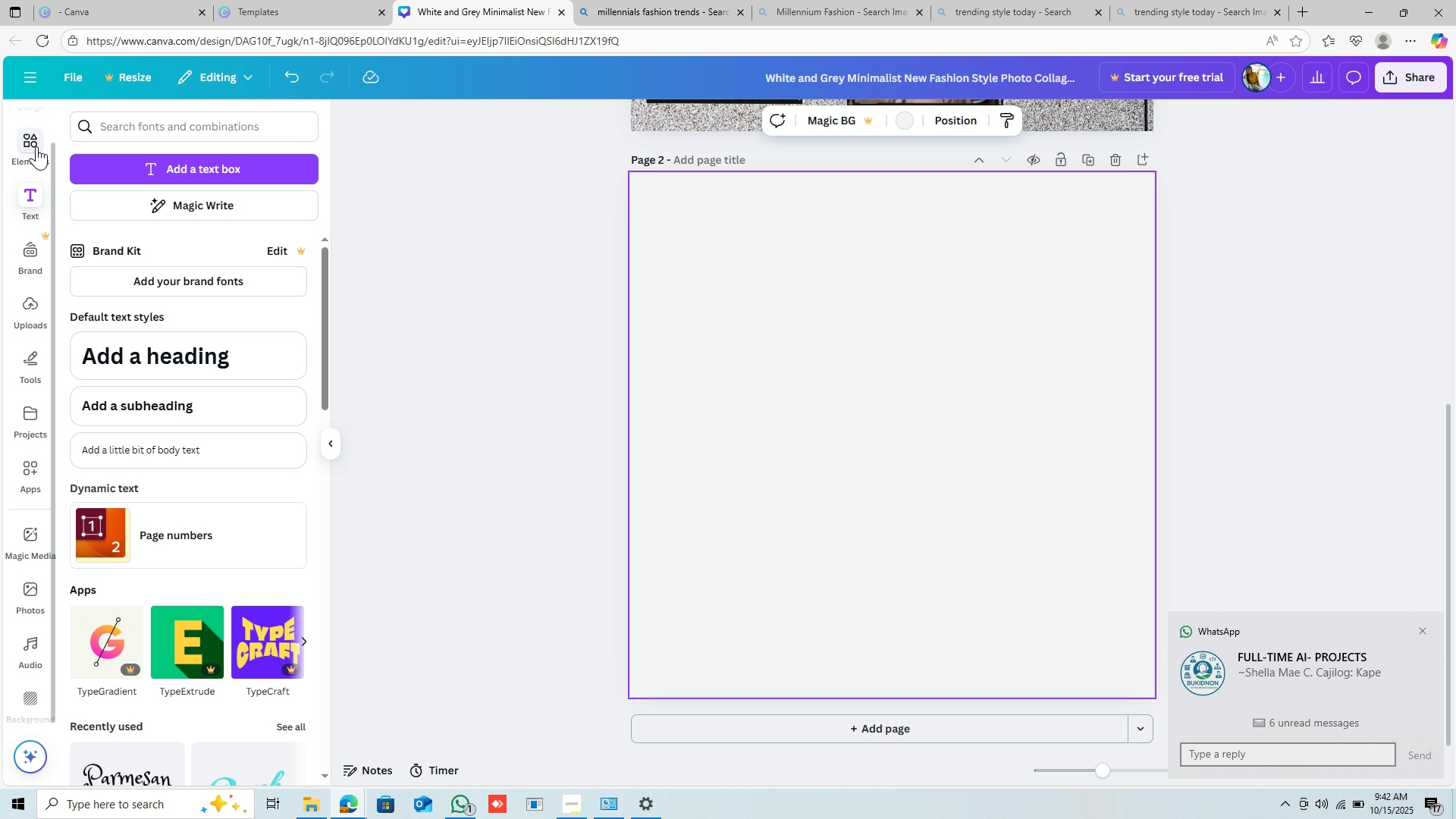 
left_click([36, 146])
 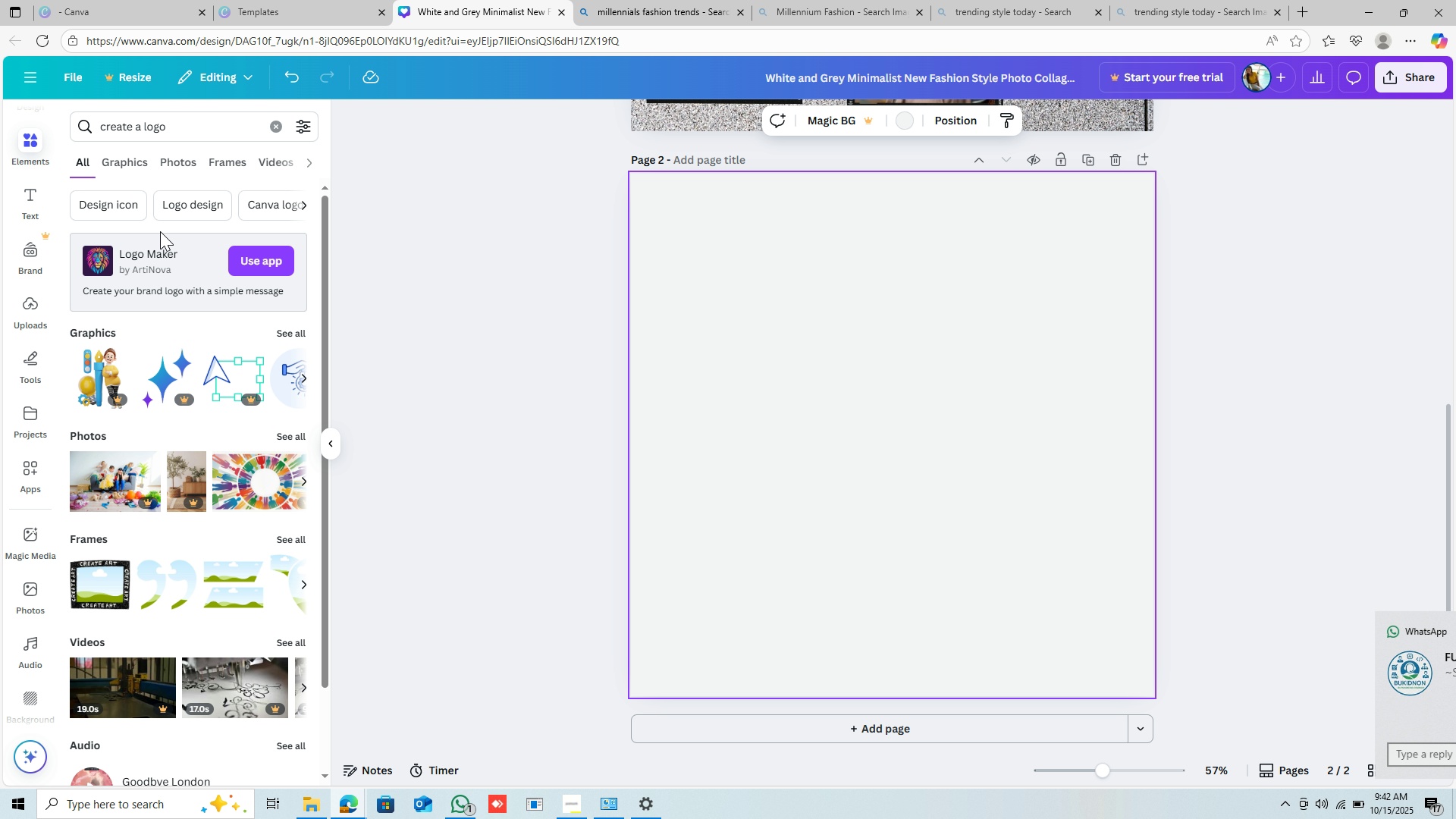 
wait(5.08)
 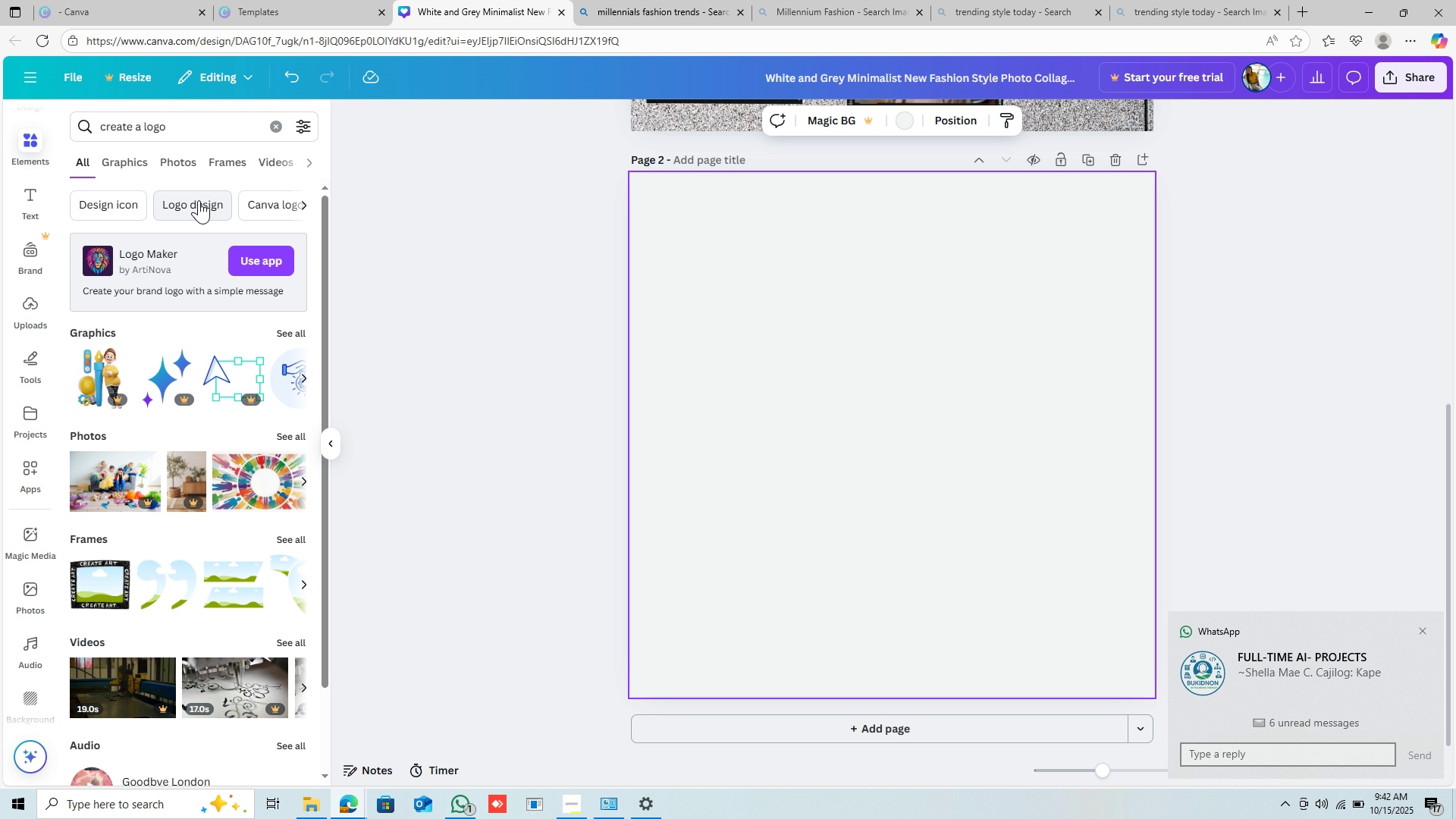 
left_click([124, 155])
 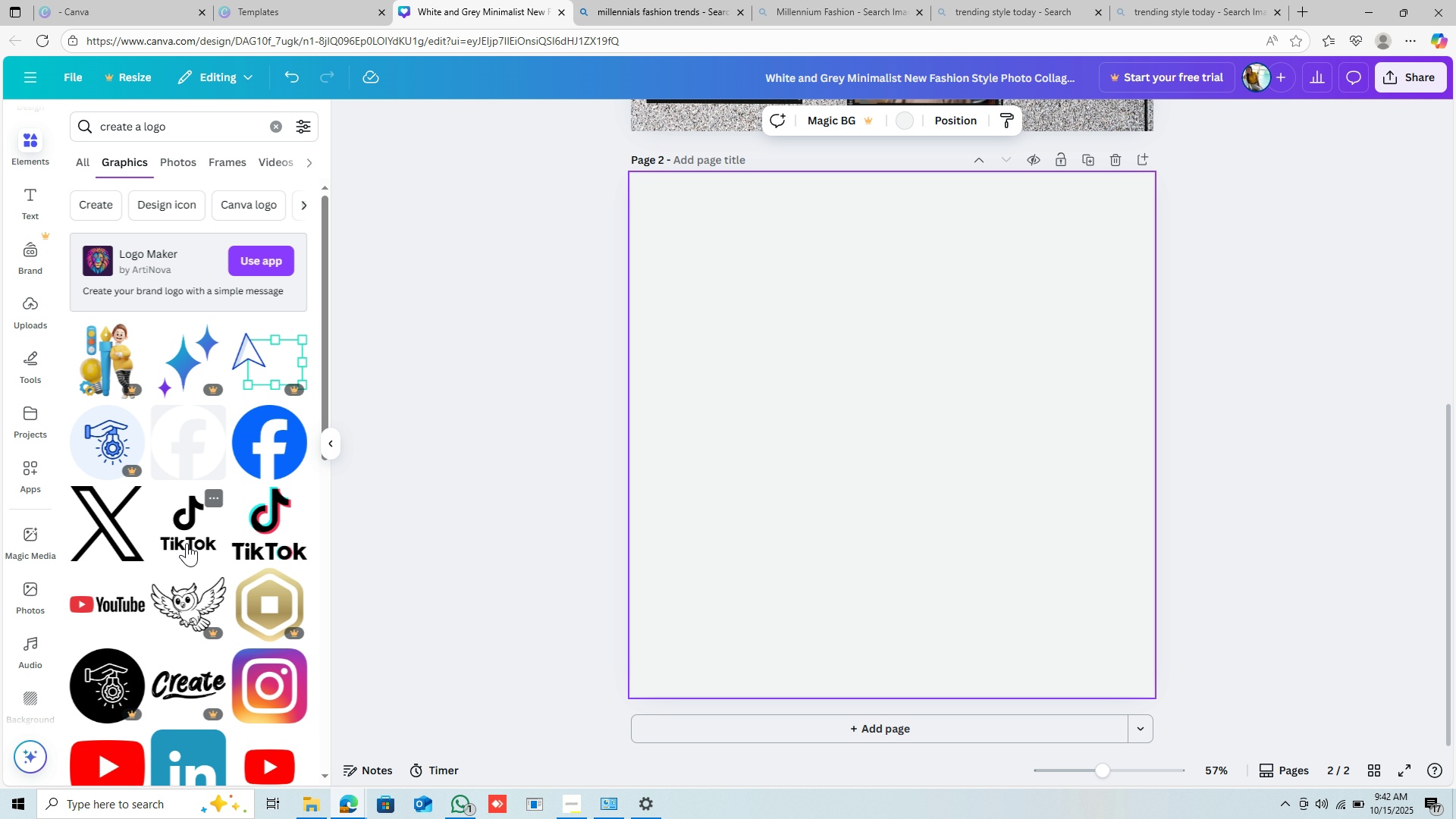 
scroll: coordinate [189, 565], scroll_direction: down, amount: 6.0
 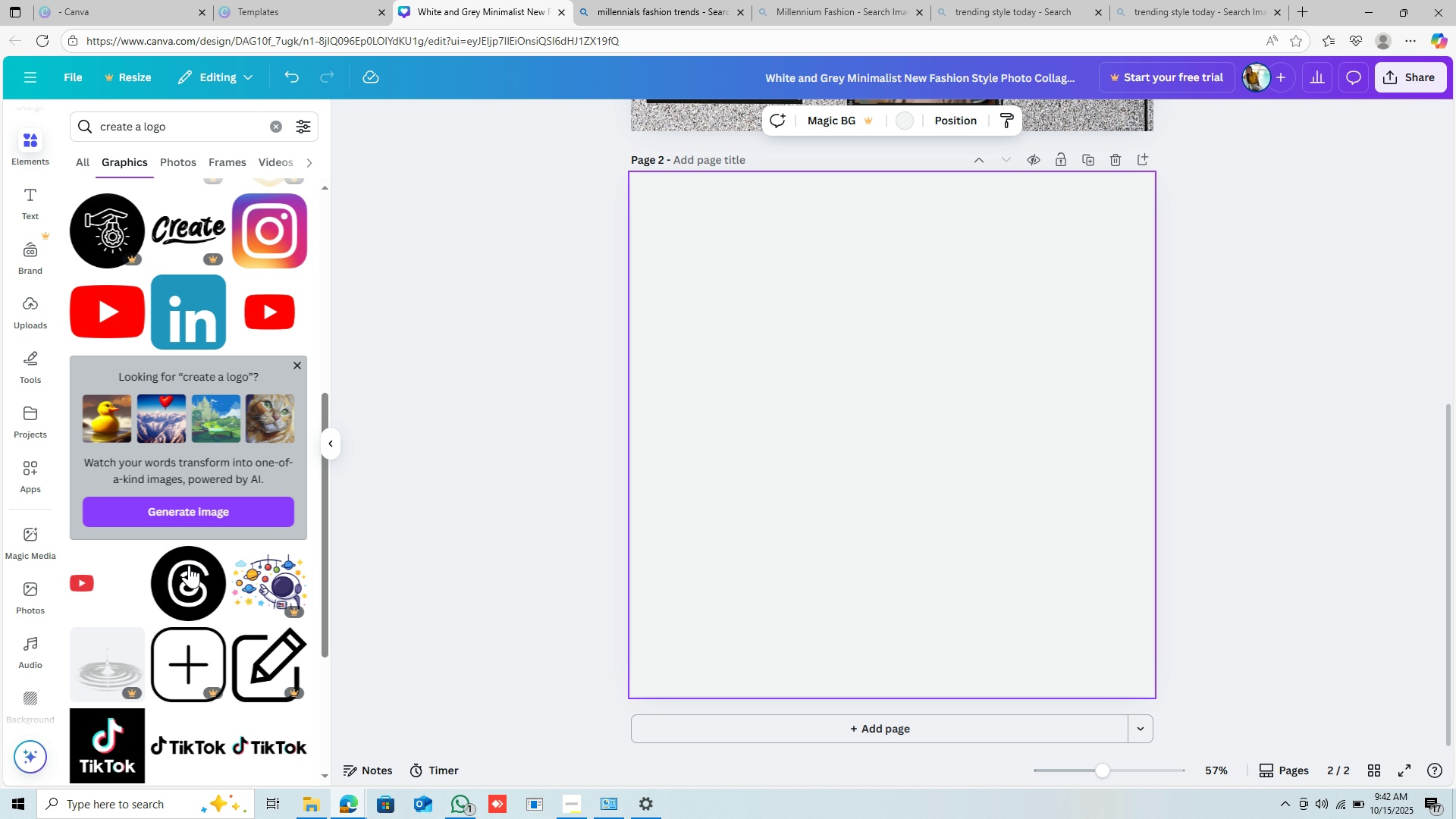 
scroll: coordinate [189, 565], scroll_direction: up, amount: 14.0
 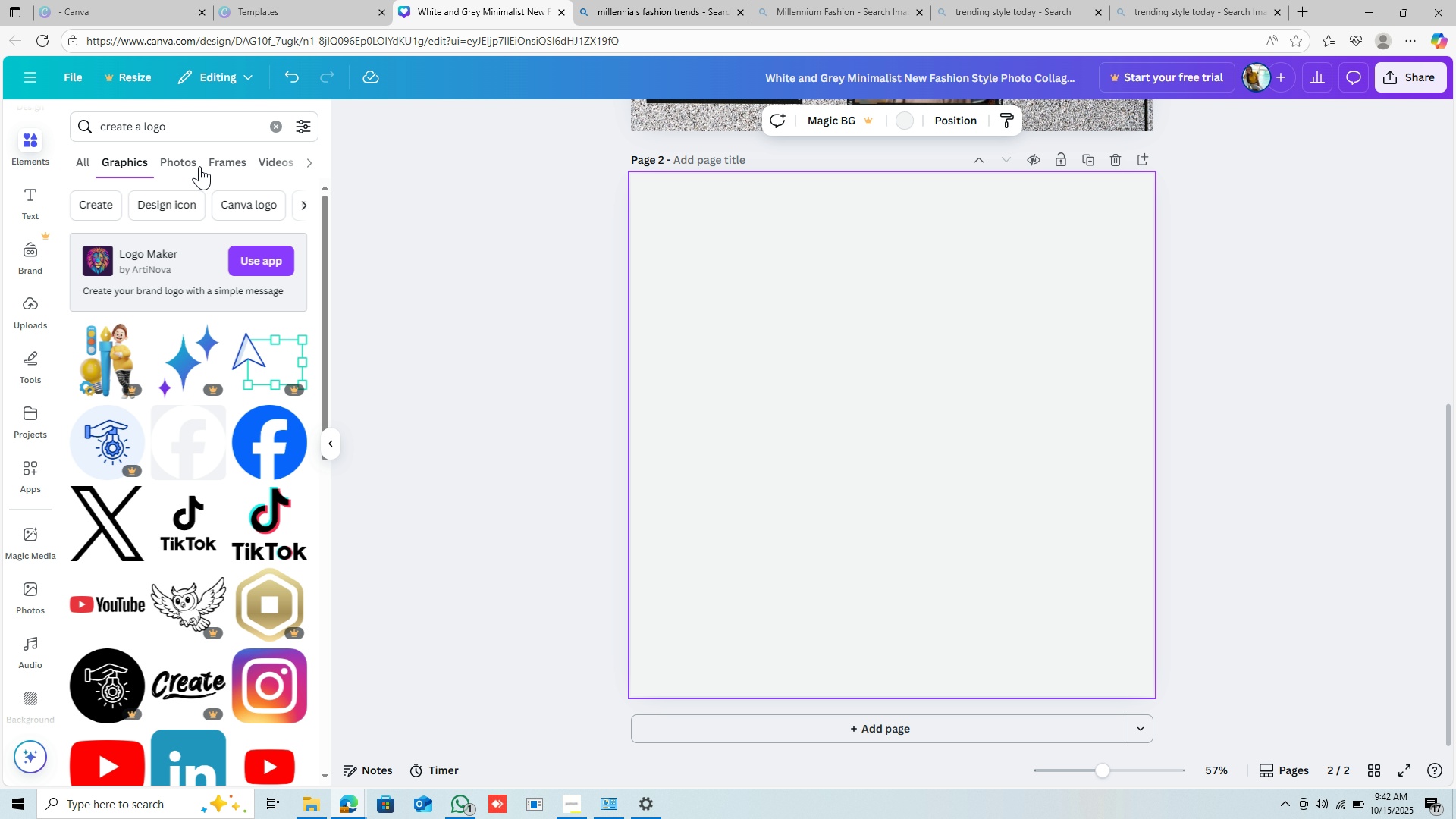 
wait(5.85)
 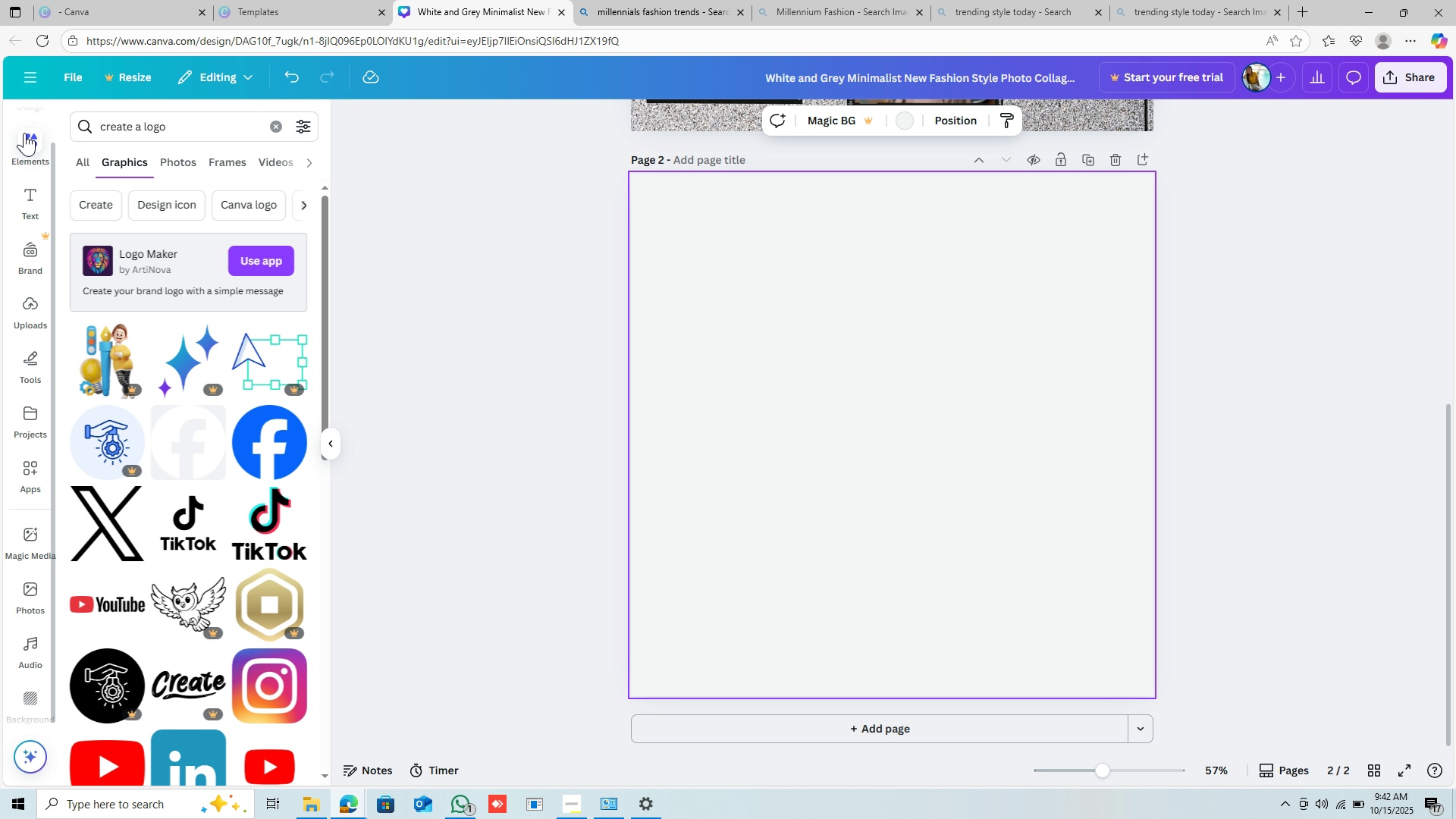 
left_click_drag(start_coordinate=[178, 132], to_coordinate=[82, 110])
 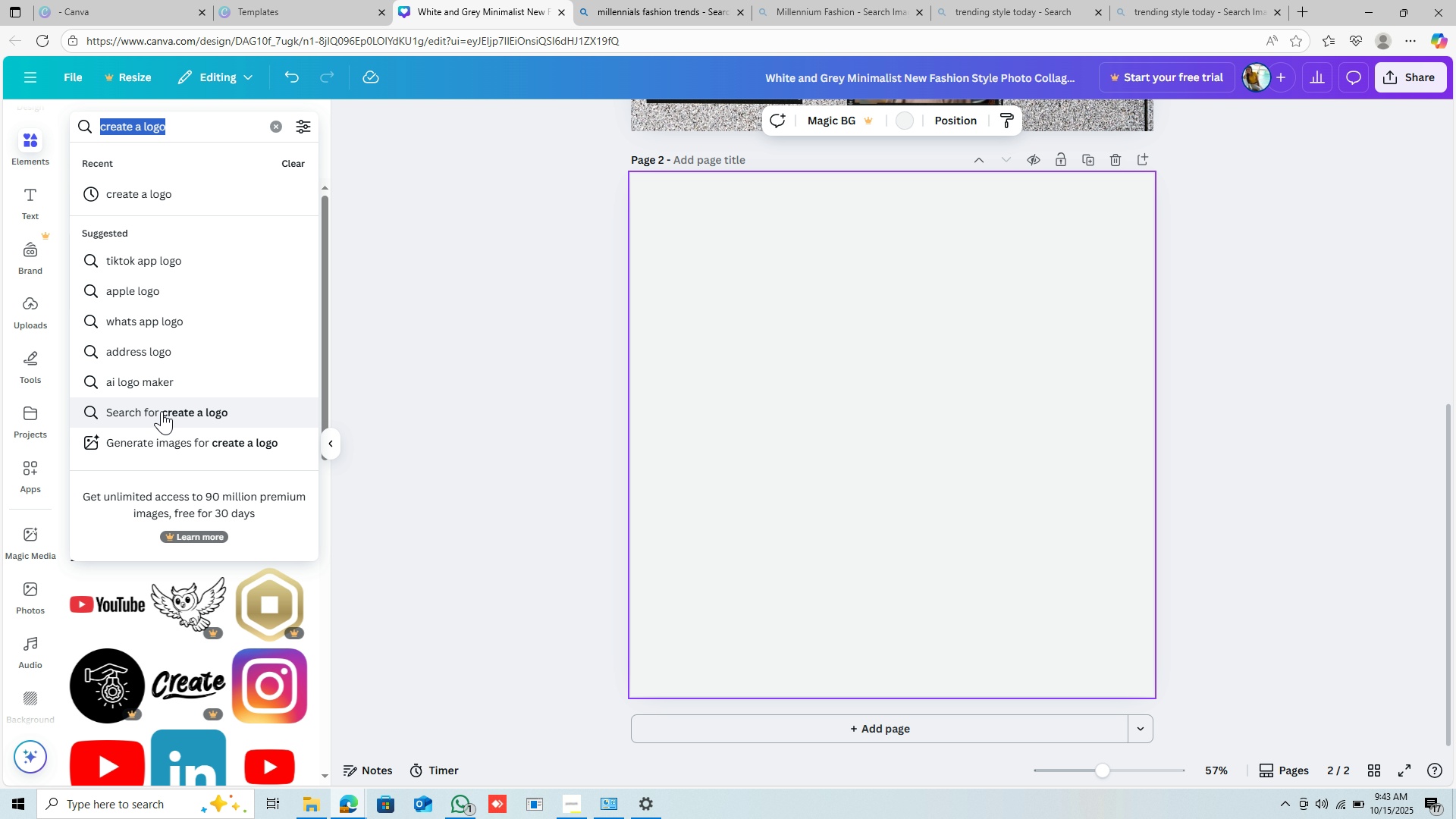 
mouse_move([194, 400])
 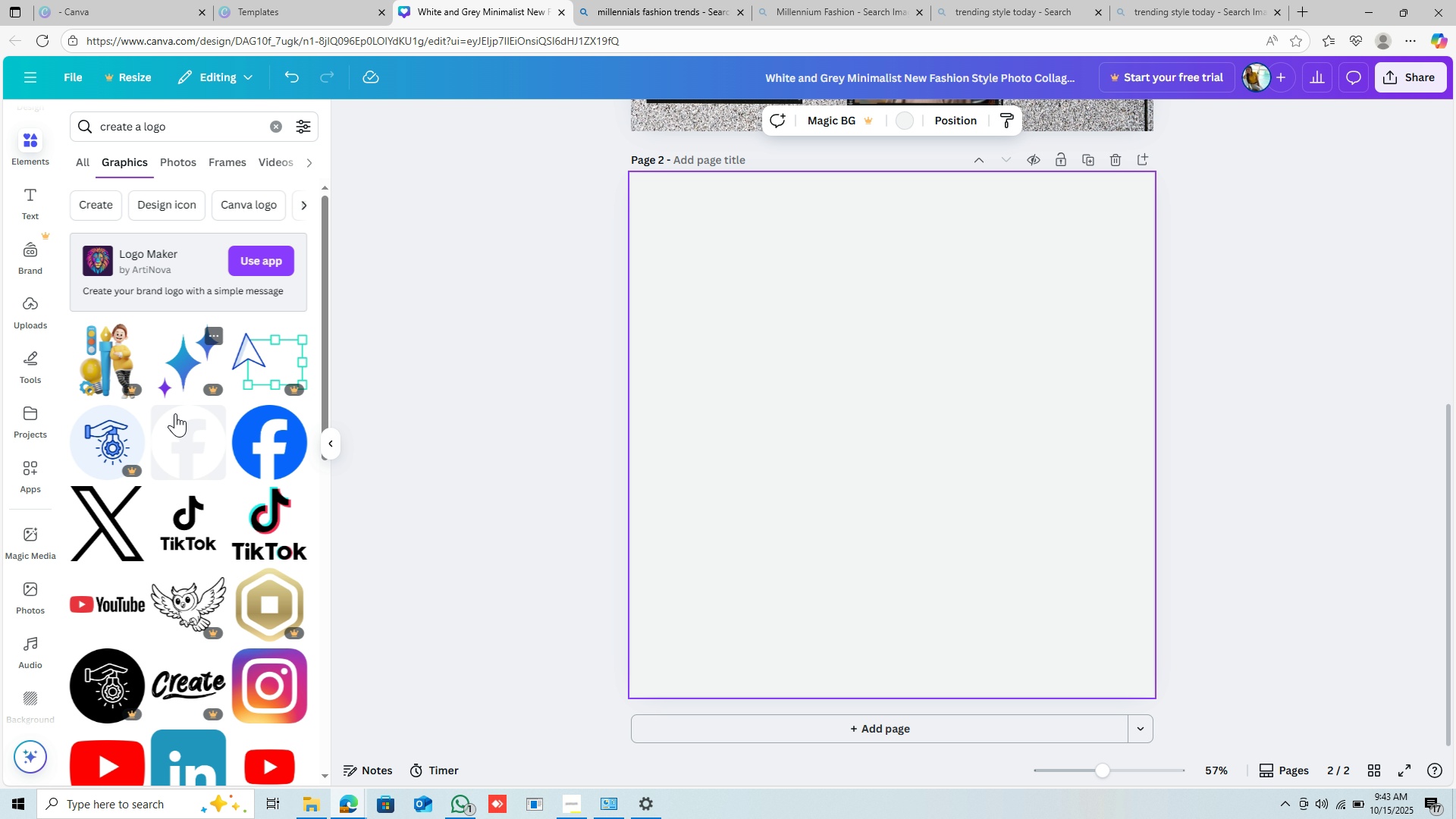 
scroll: coordinate [187, 446], scroll_direction: down, amount: 21.0
 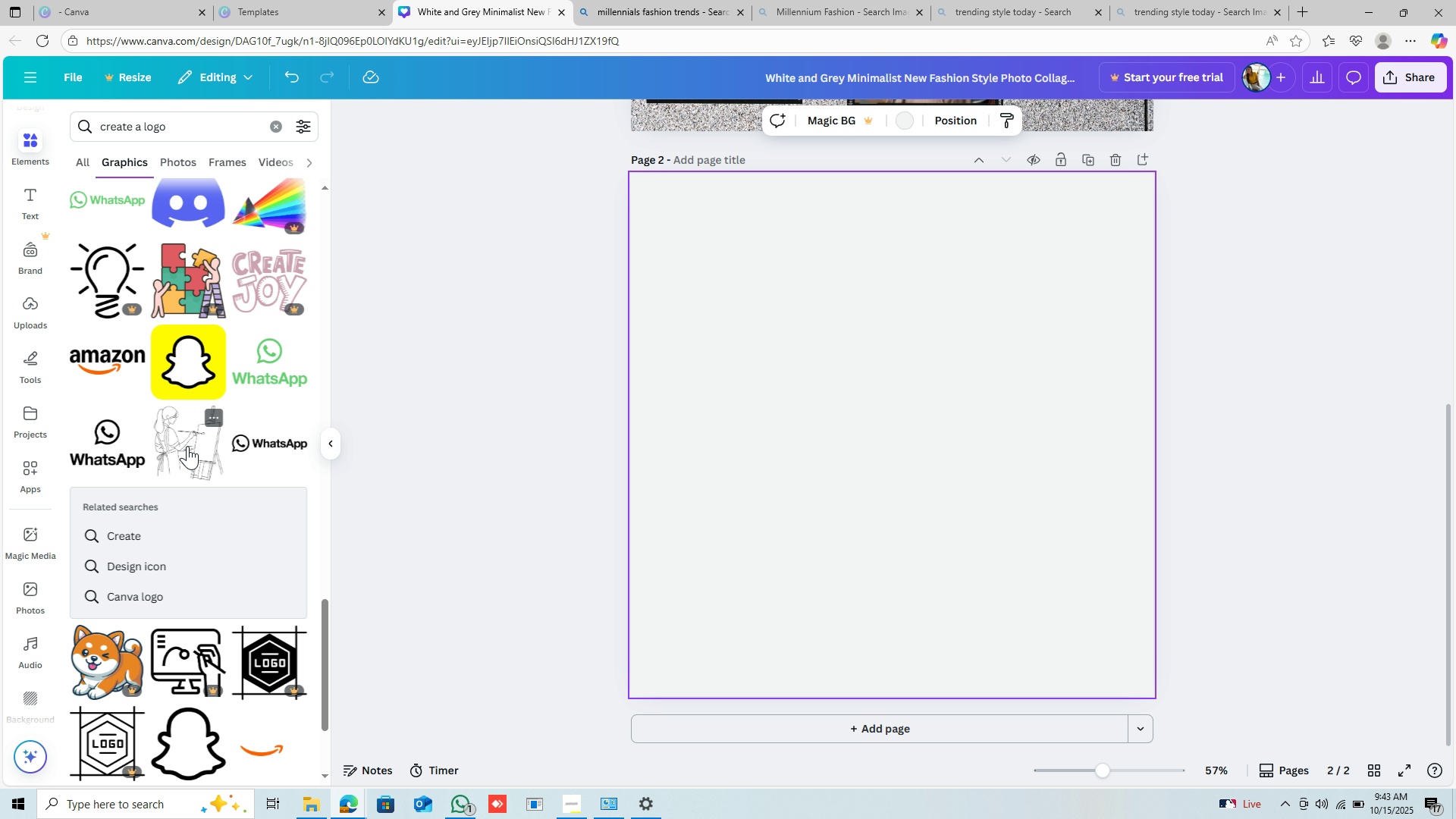 
scroll: coordinate [187, 446], scroll_direction: up, amount: 16.0
 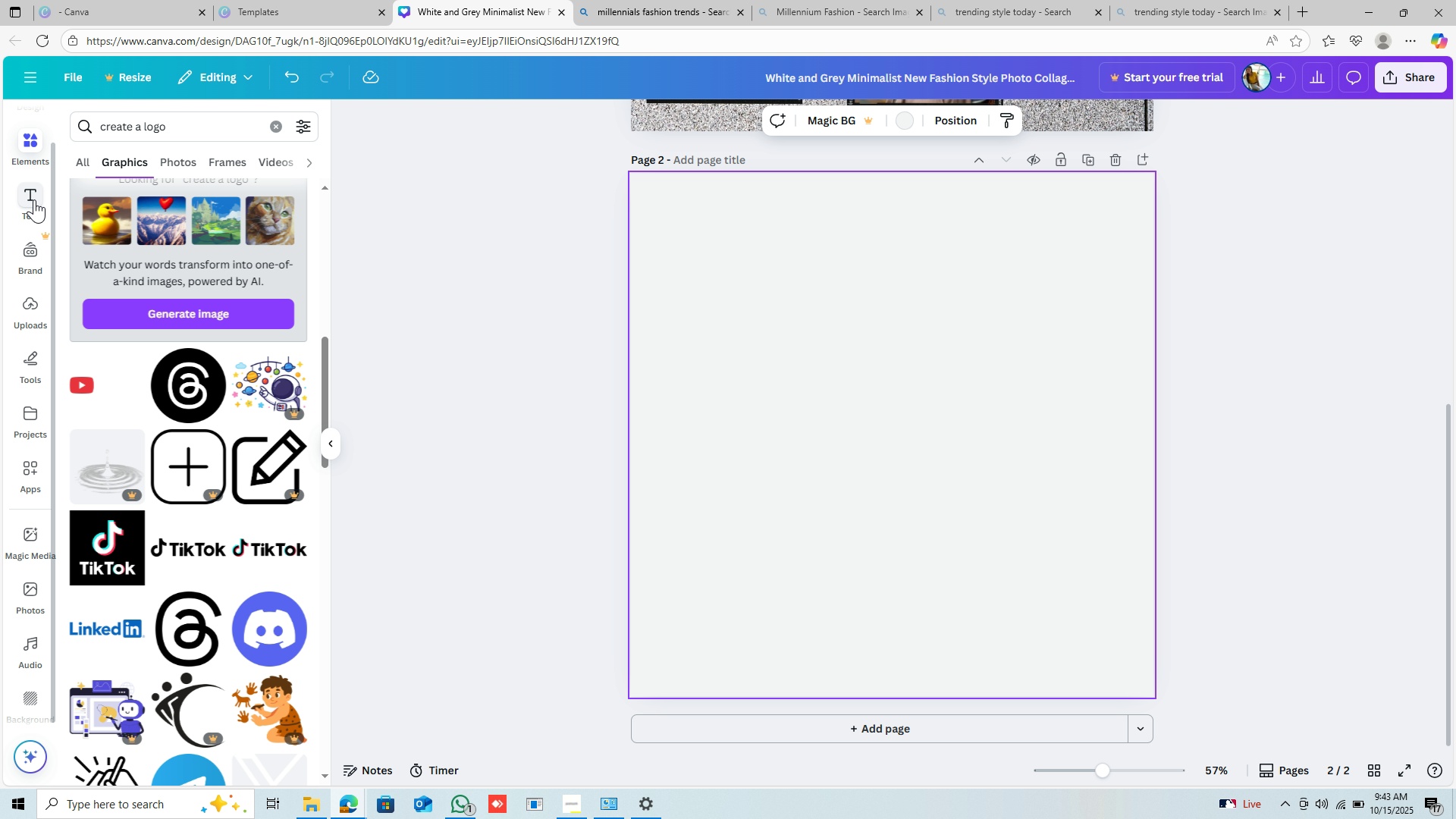 
wait(5.33)
 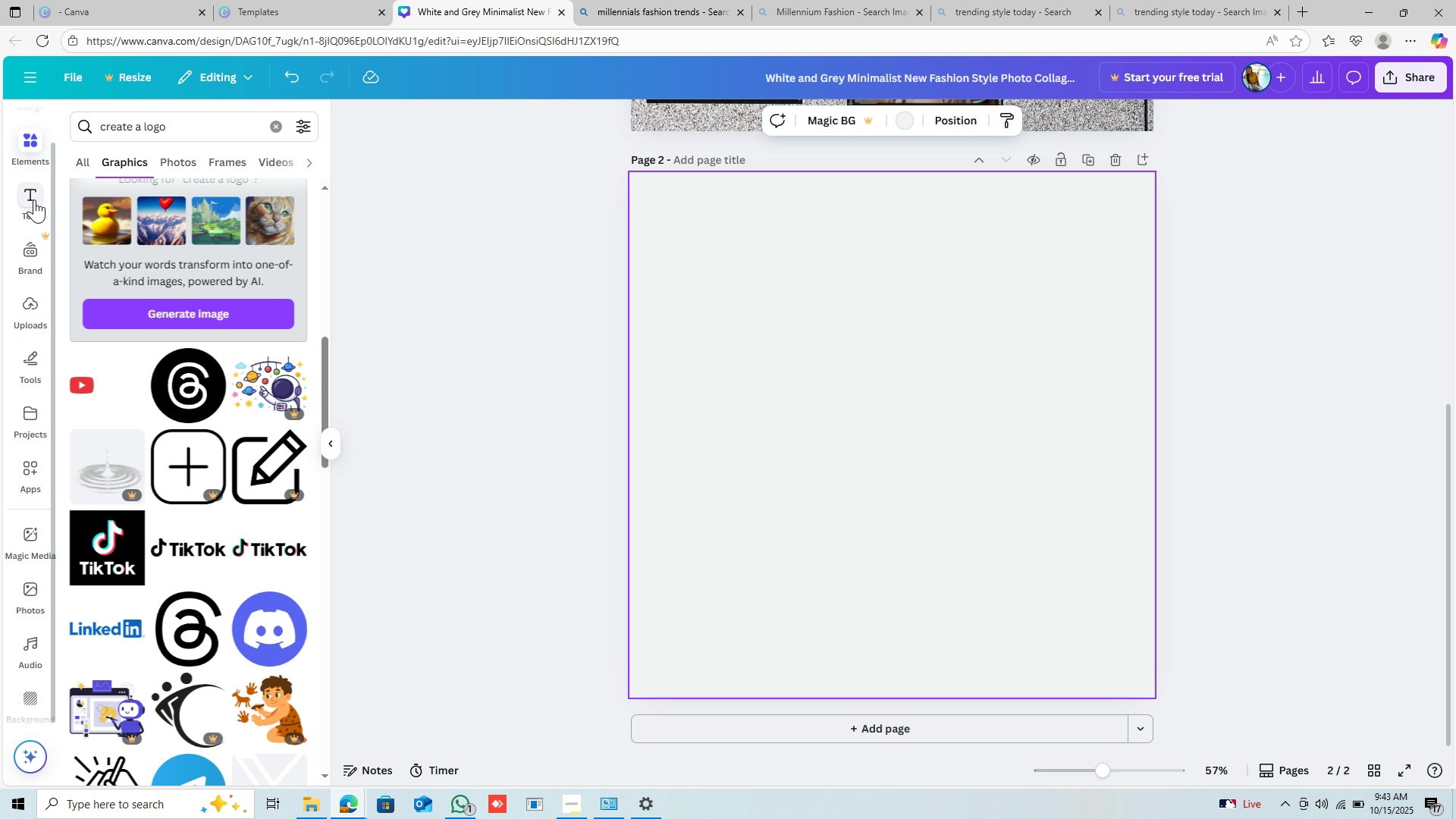 
left_click([34, 199])
 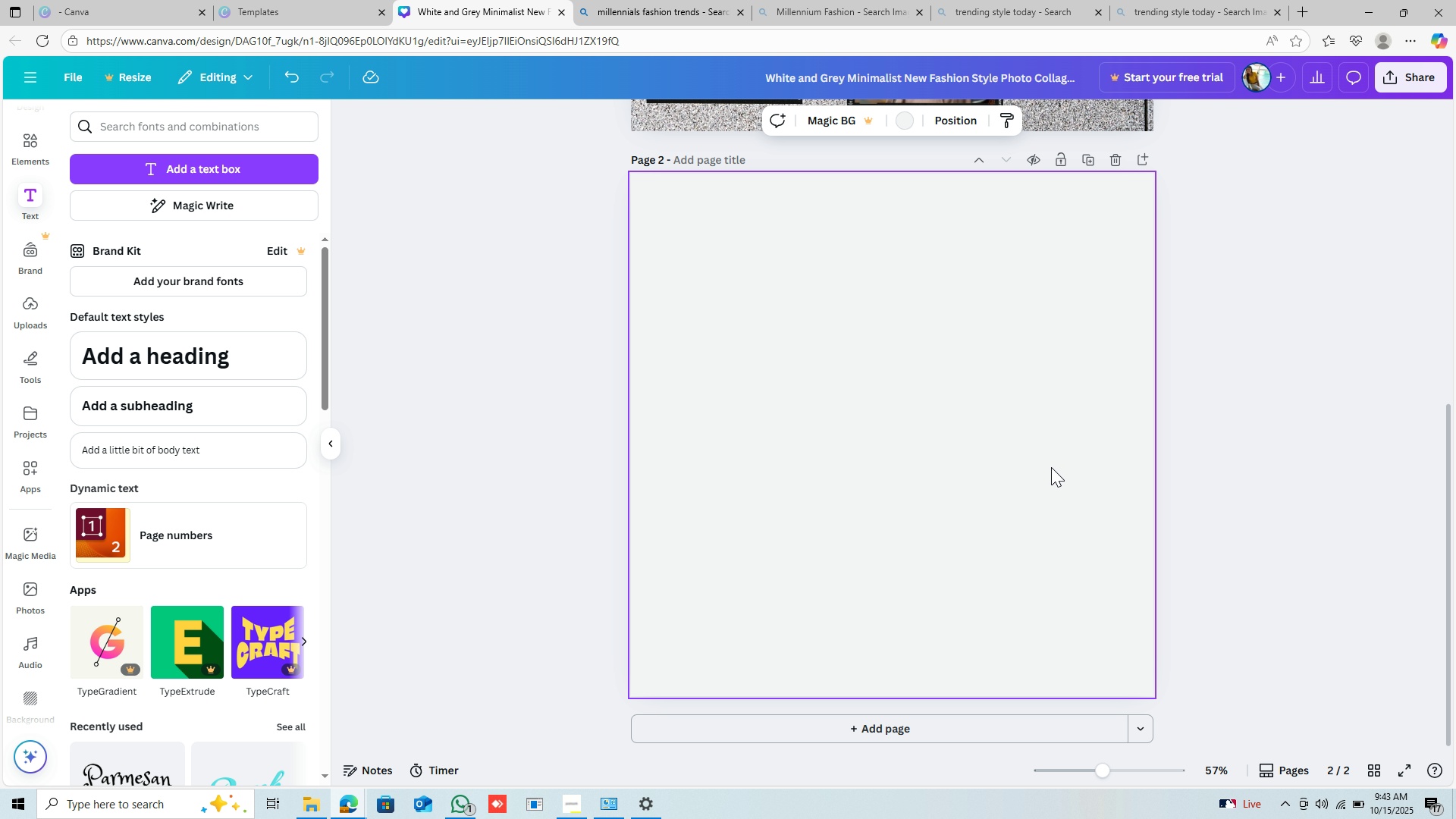 
wait(23.05)
 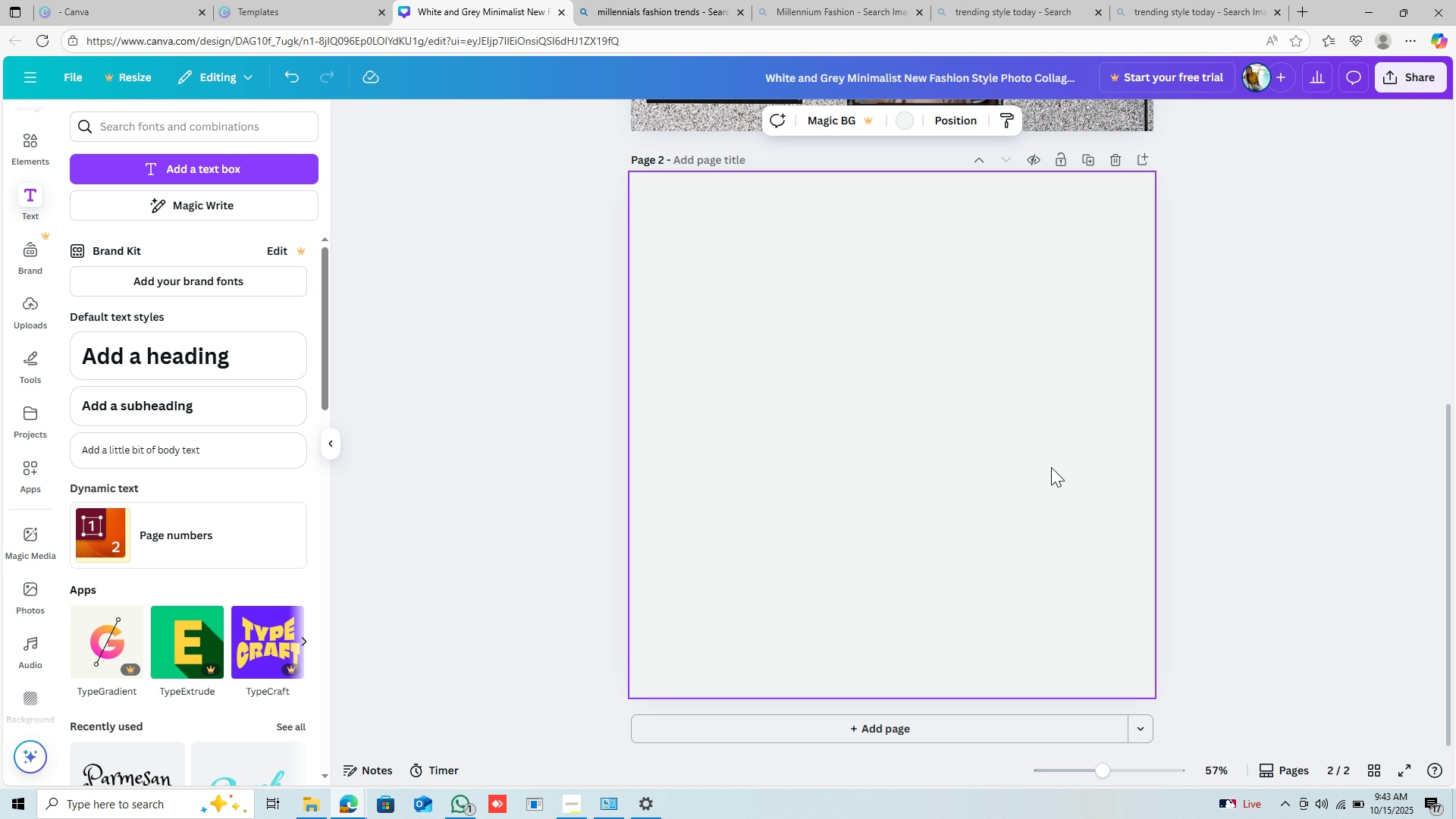 
scroll: coordinate [512, 494], scroll_direction: down, amount: 2.0
 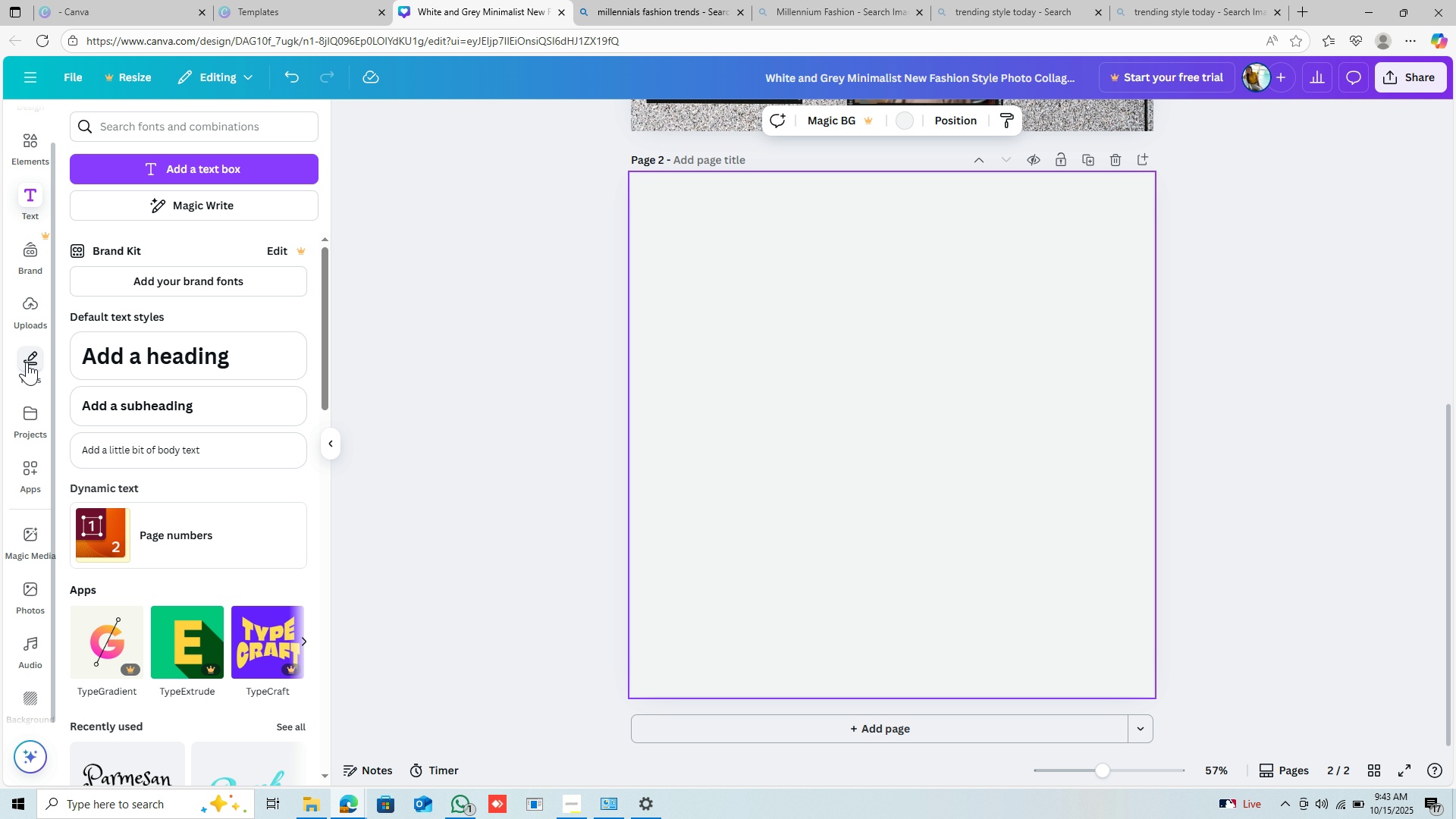 
mouse_move([39, 413])
 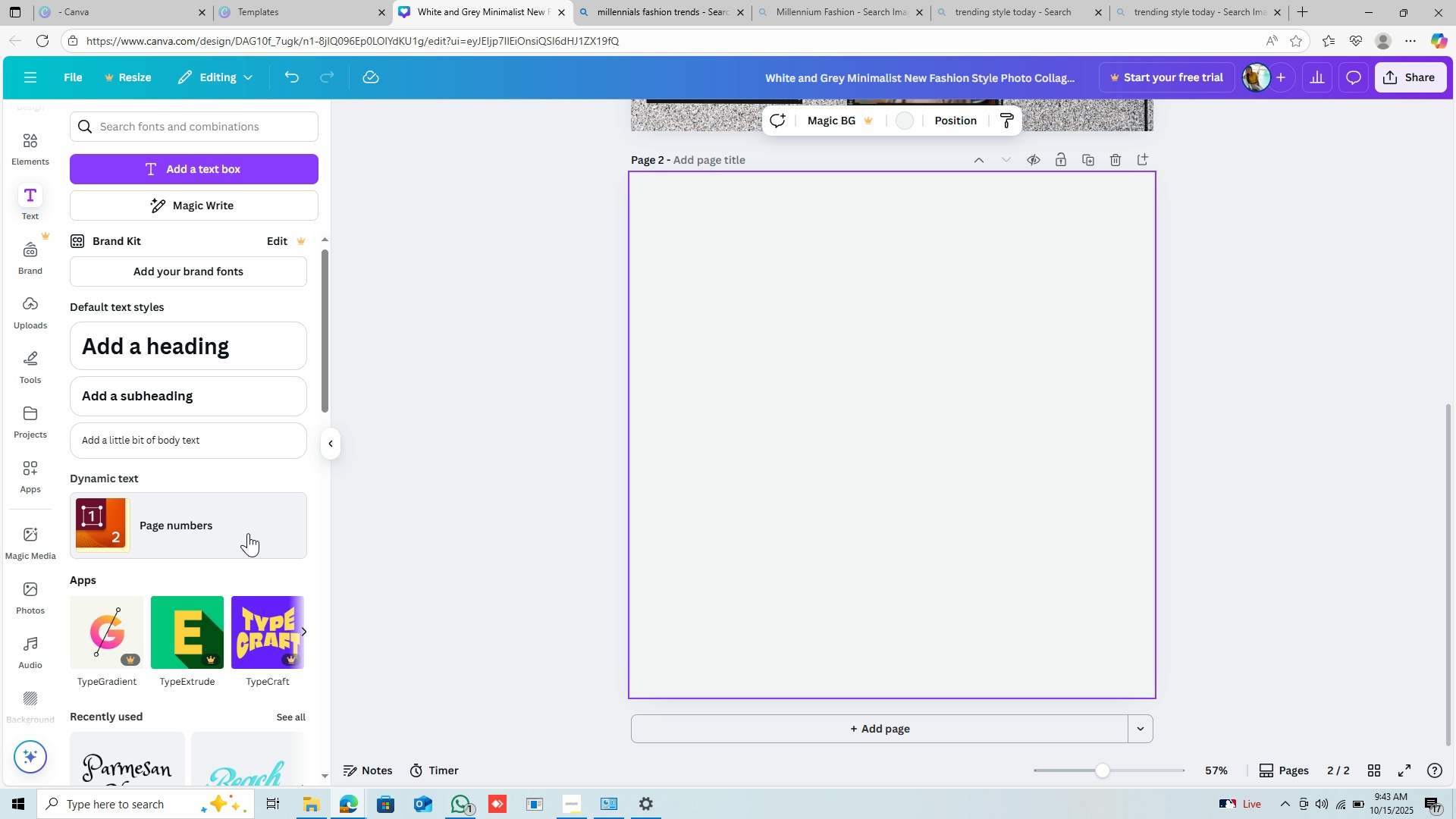 
scroll: coordinate [200, 522], scroll_direction: down, amount: 3.0
 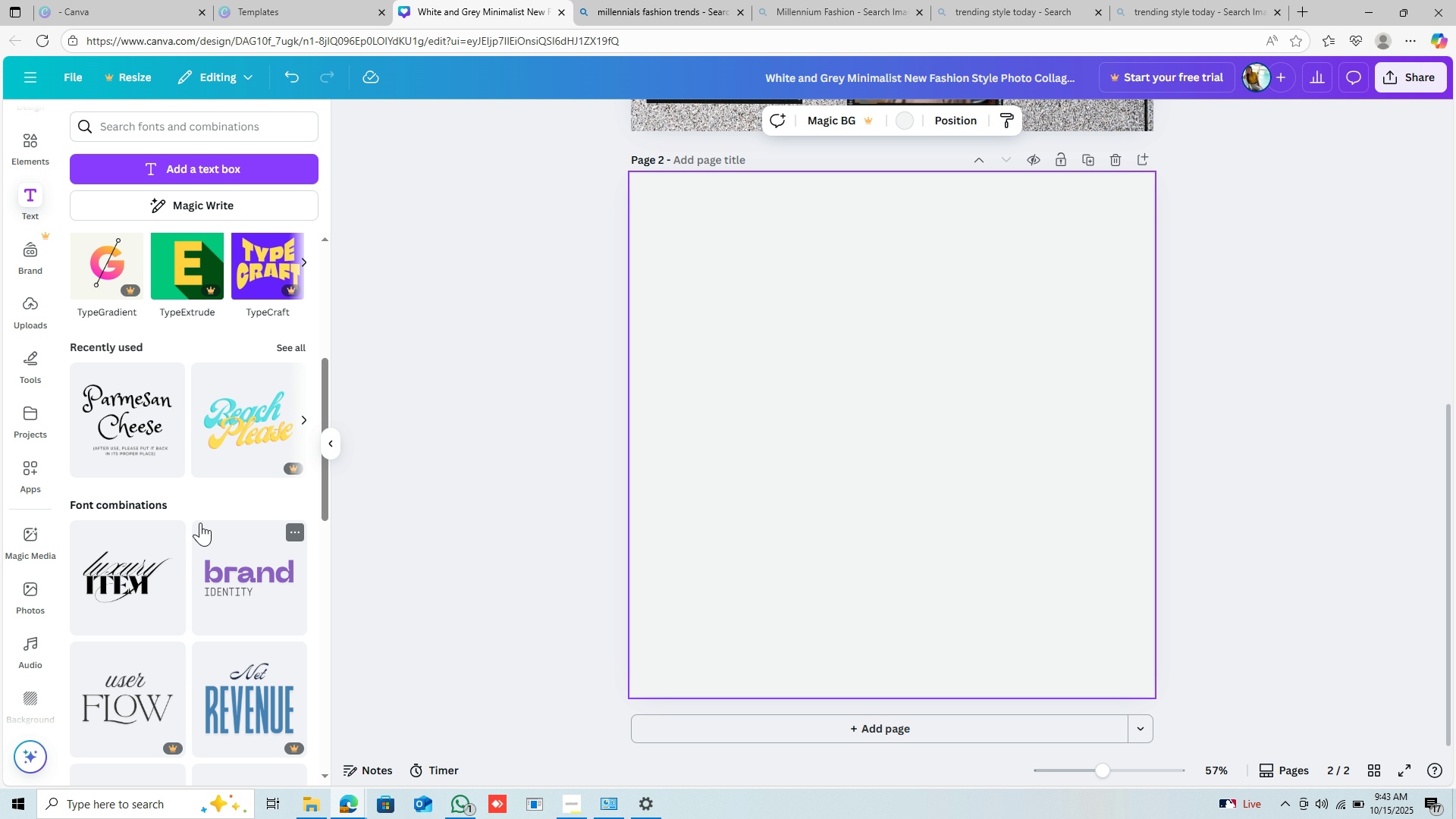 
scroll: coordinate [200, 522], scroll_direction: up, amount: 4.0
 